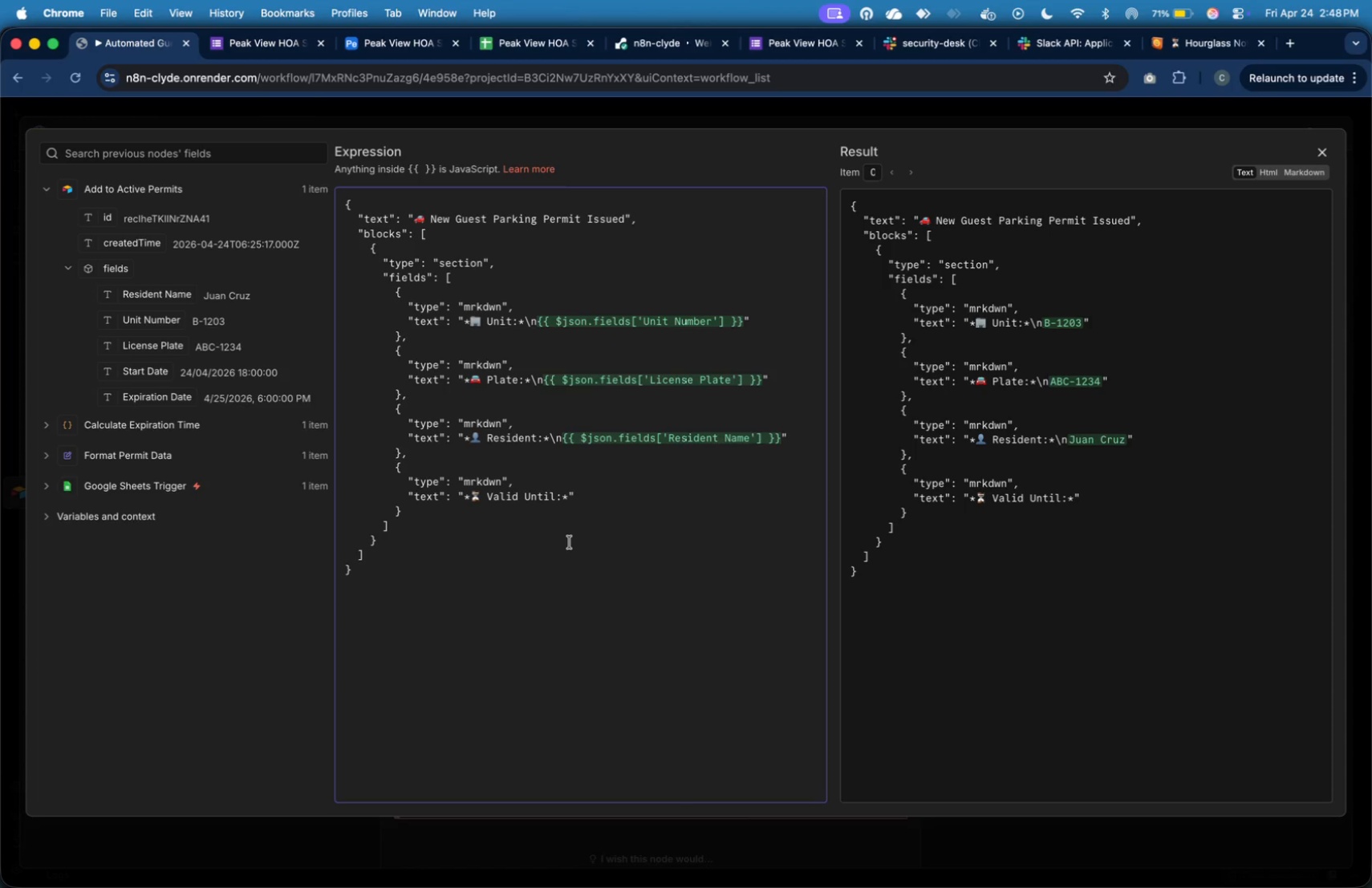 
wait(10.71)
 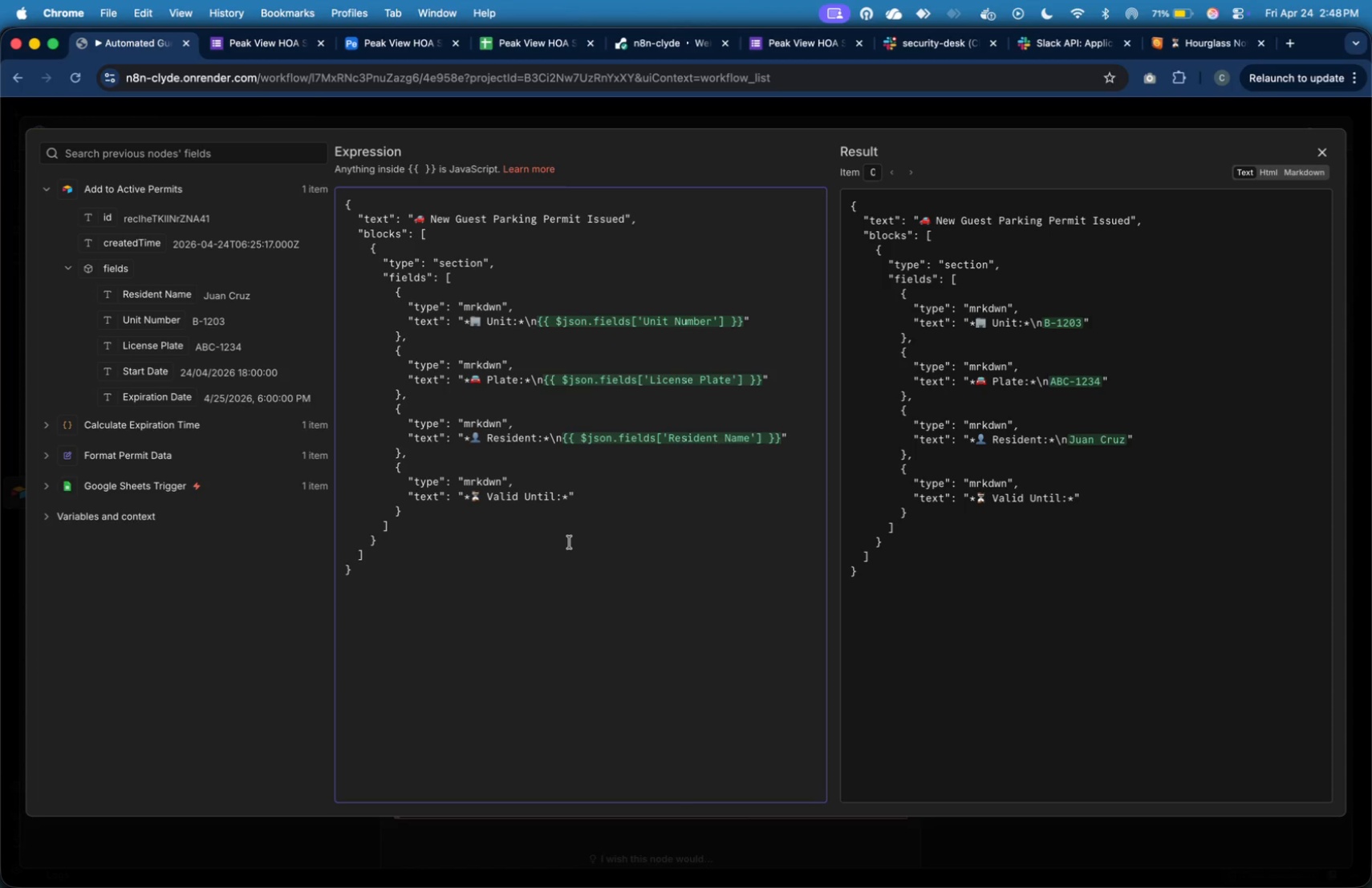 
left_click_drag(start_coordinate=[170, 402], to_coordinate=[574, 497])
 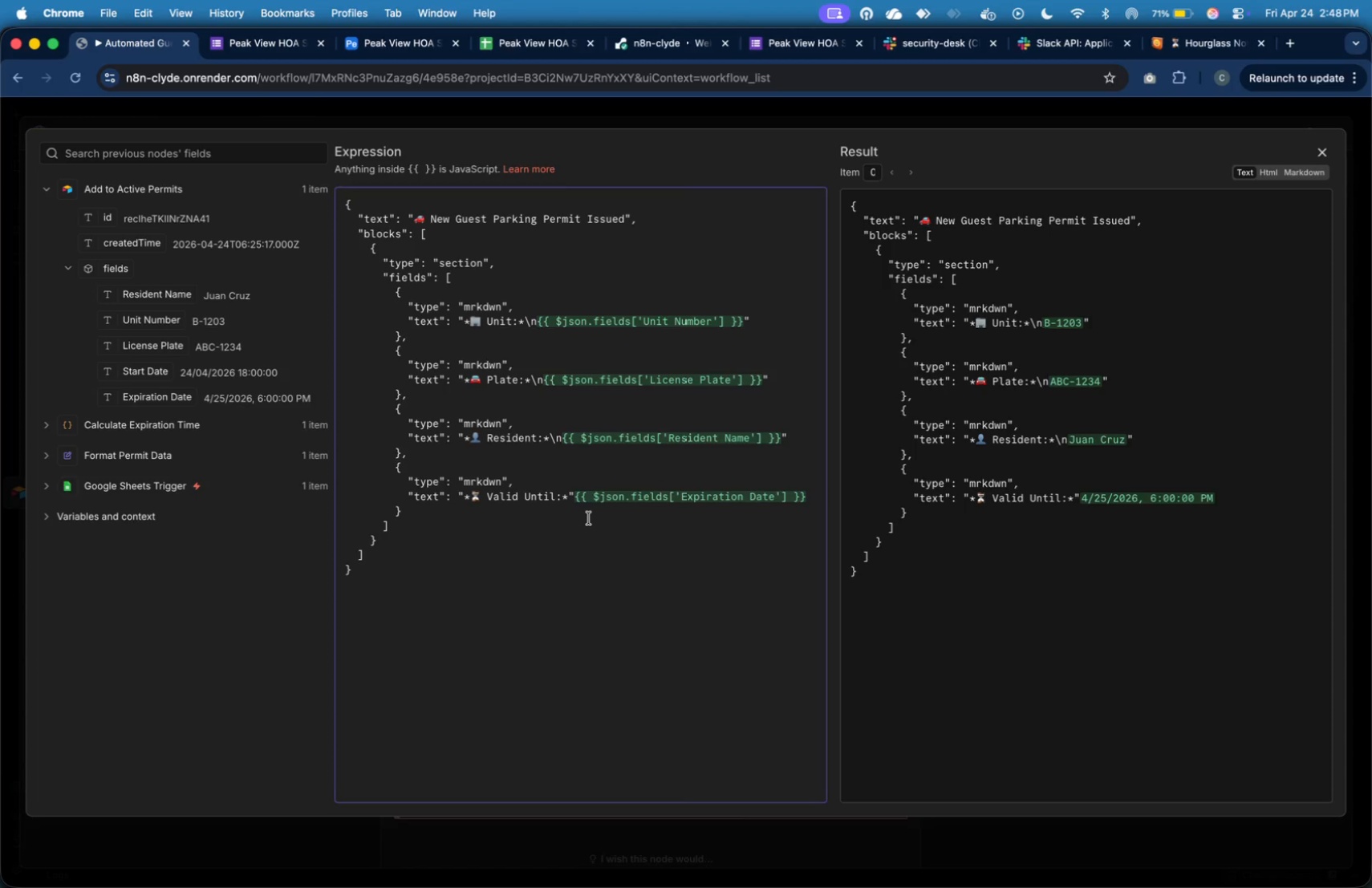 
key(Meta+Z)
 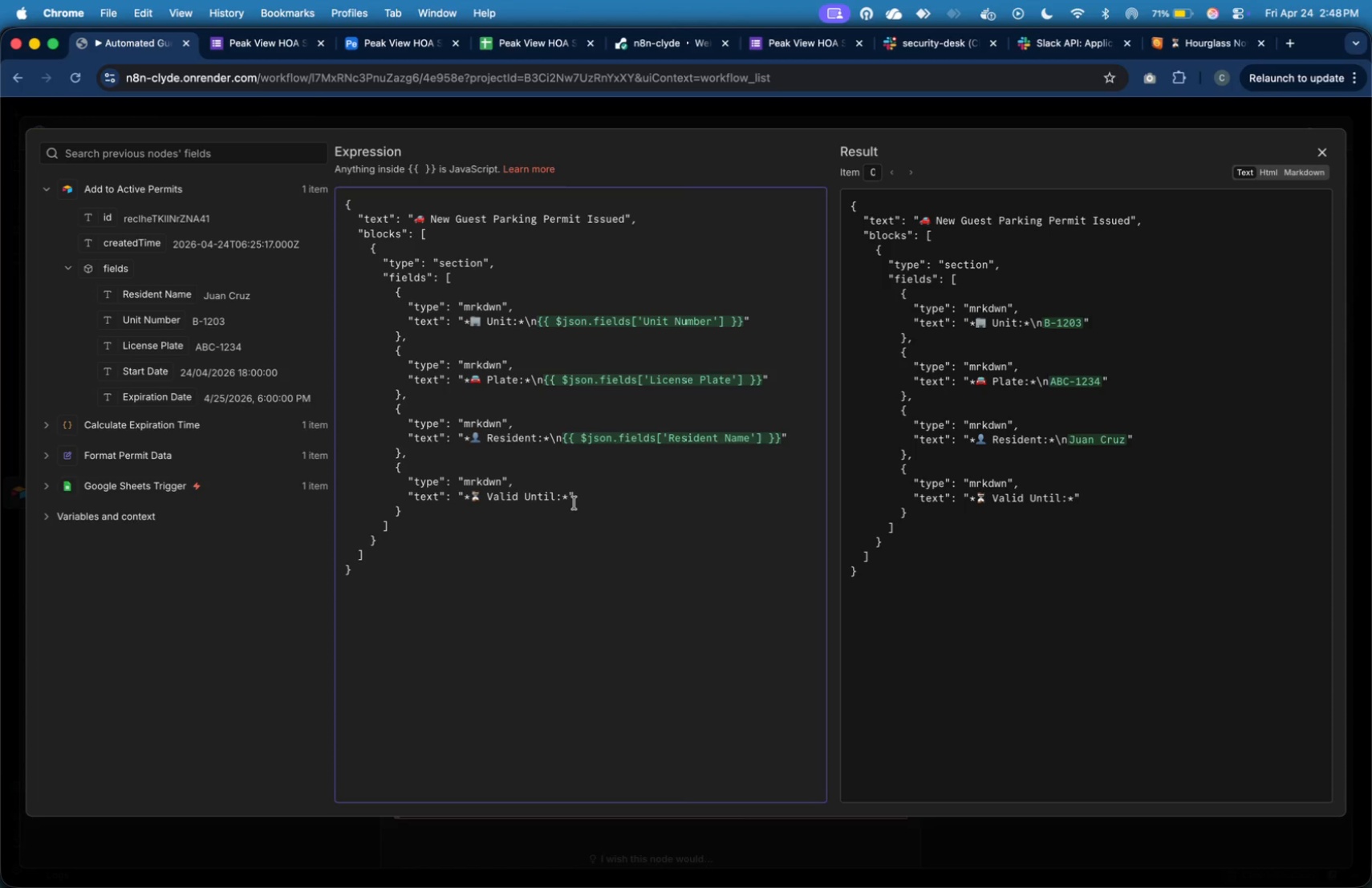 
key(Meta+V)
 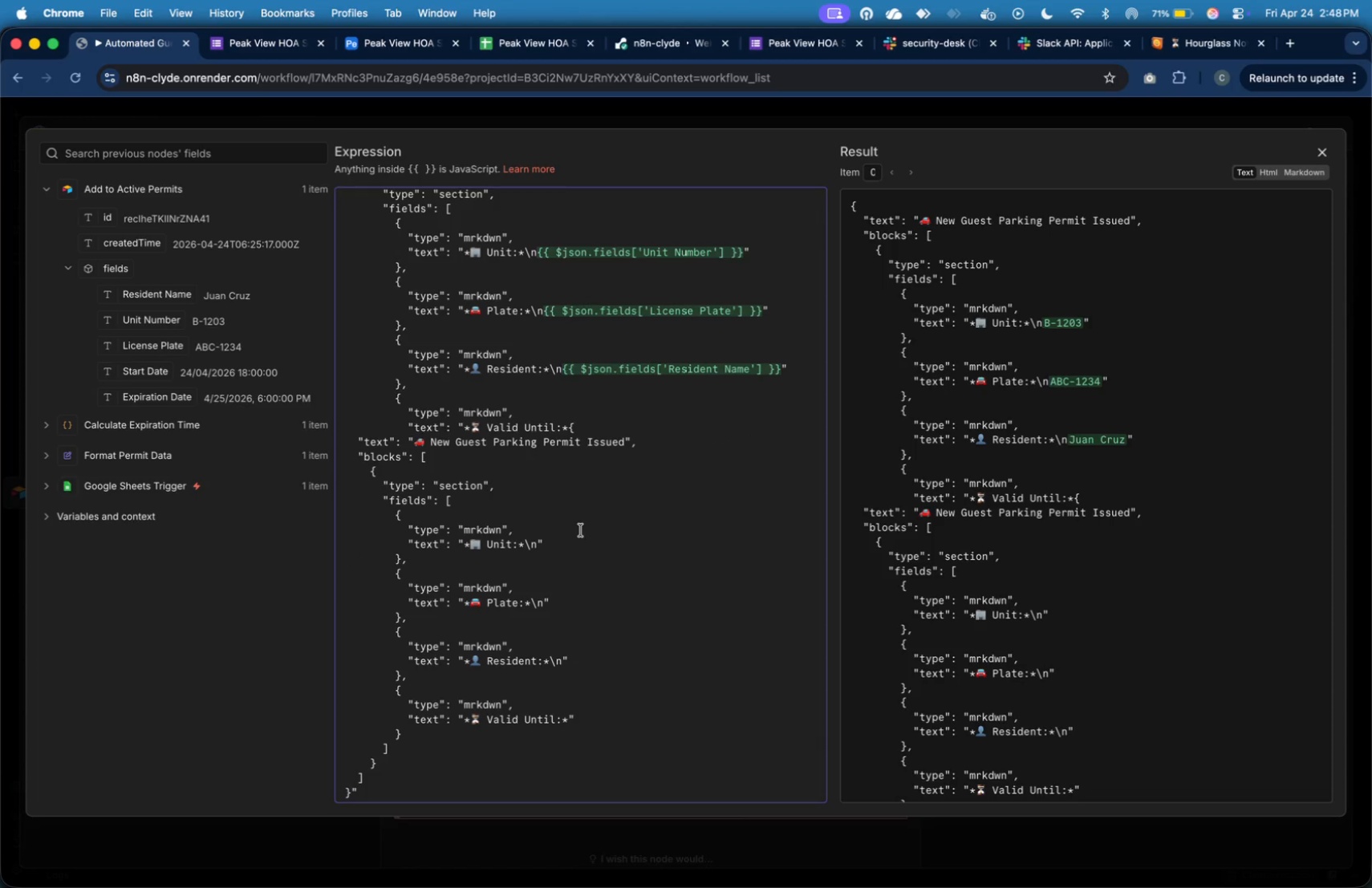 
key(Meta+Z)
 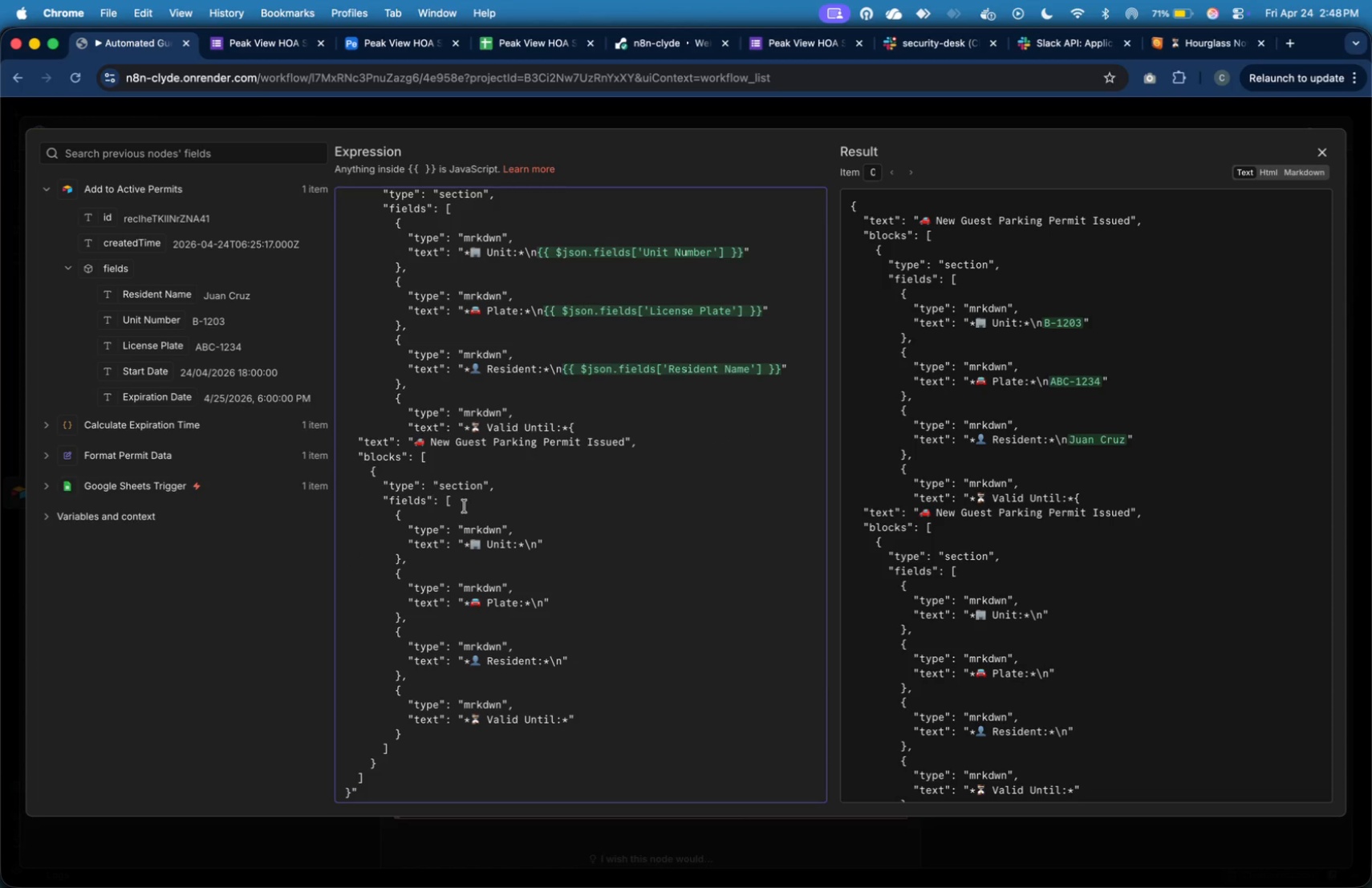 
left_click([508, 497])
 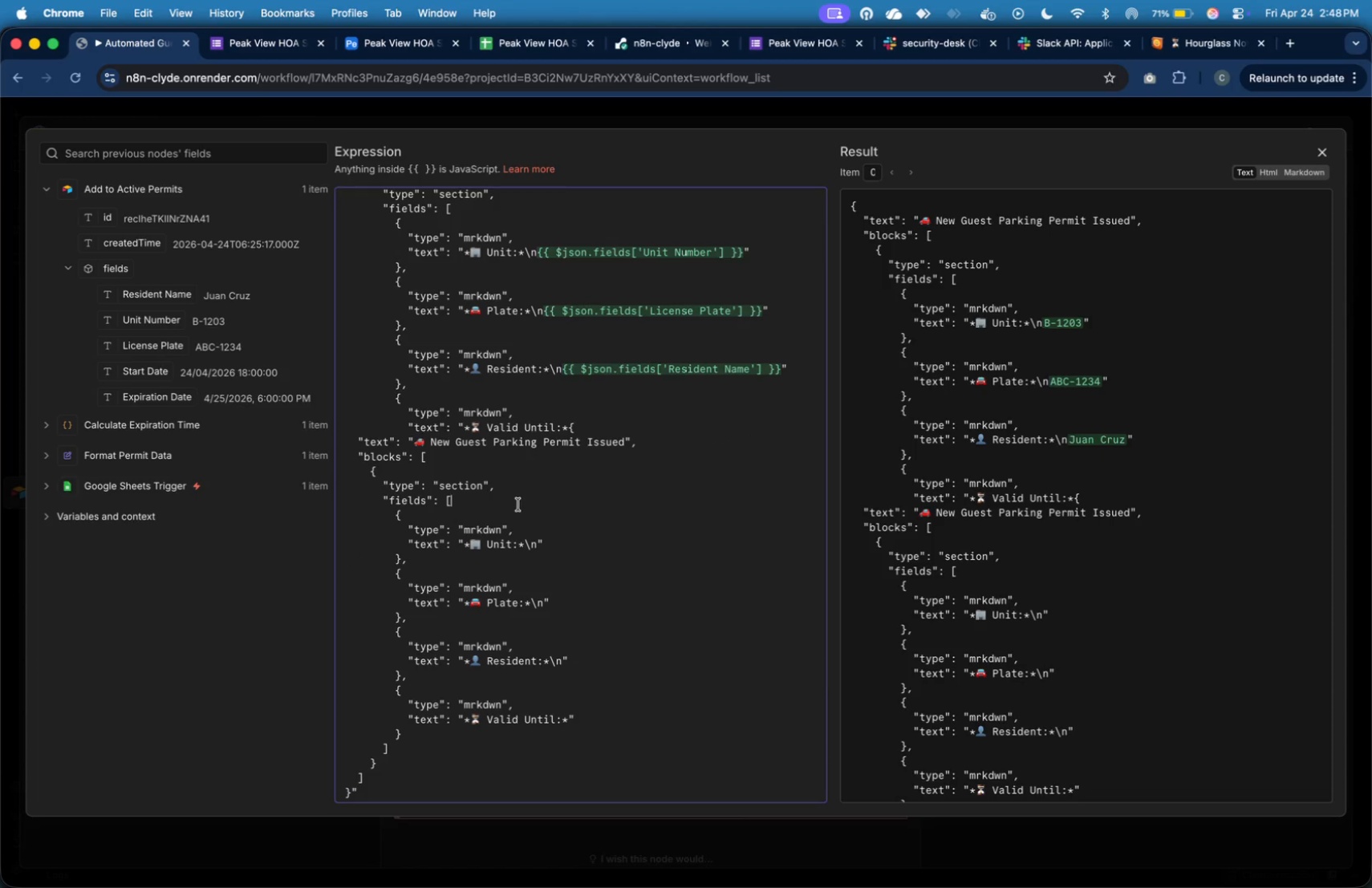 
key(Meta+Z)
 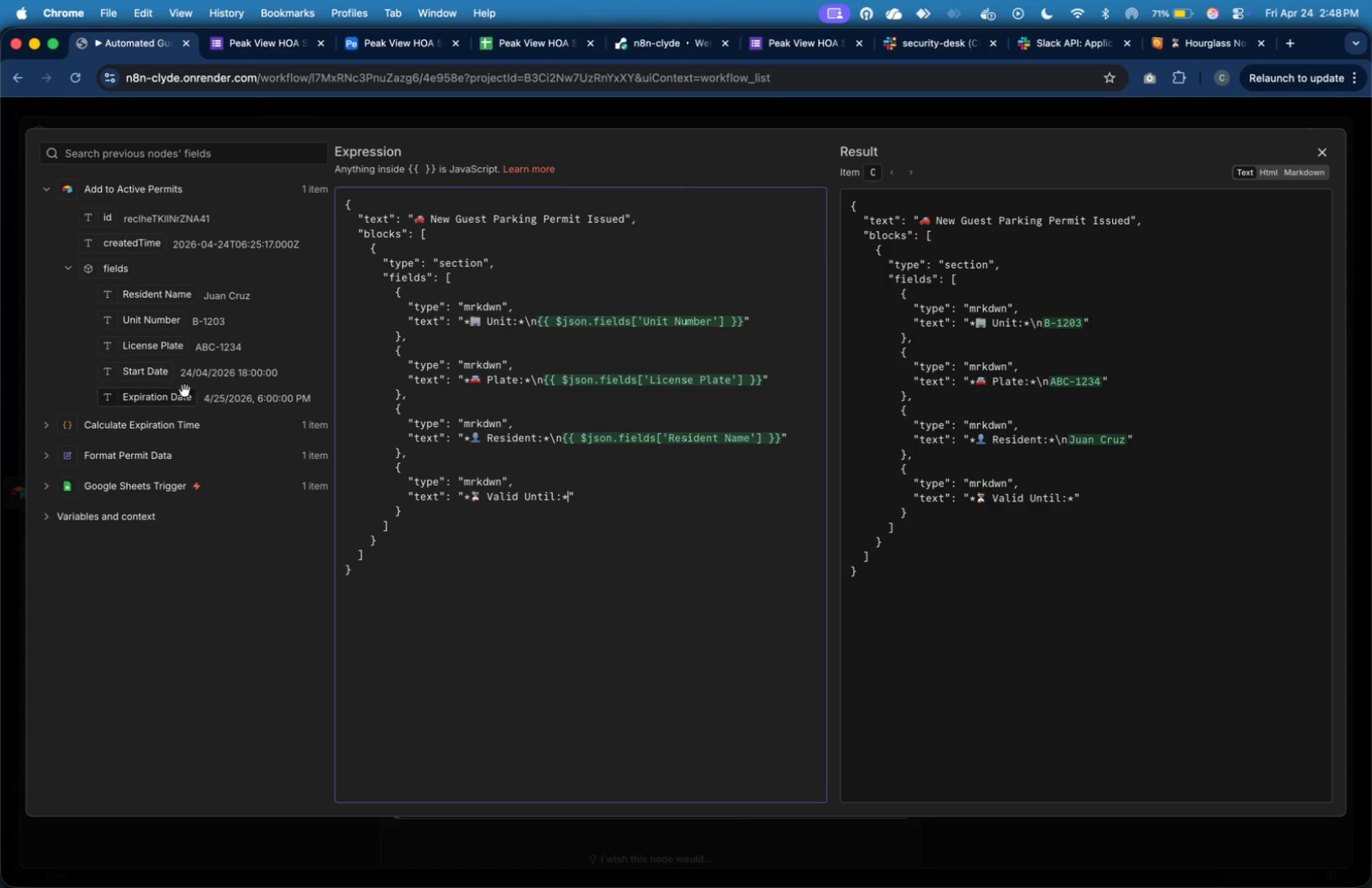 
left_click_drag(start_coordinate=[174, 400], to_coordinate=[569, 499])
 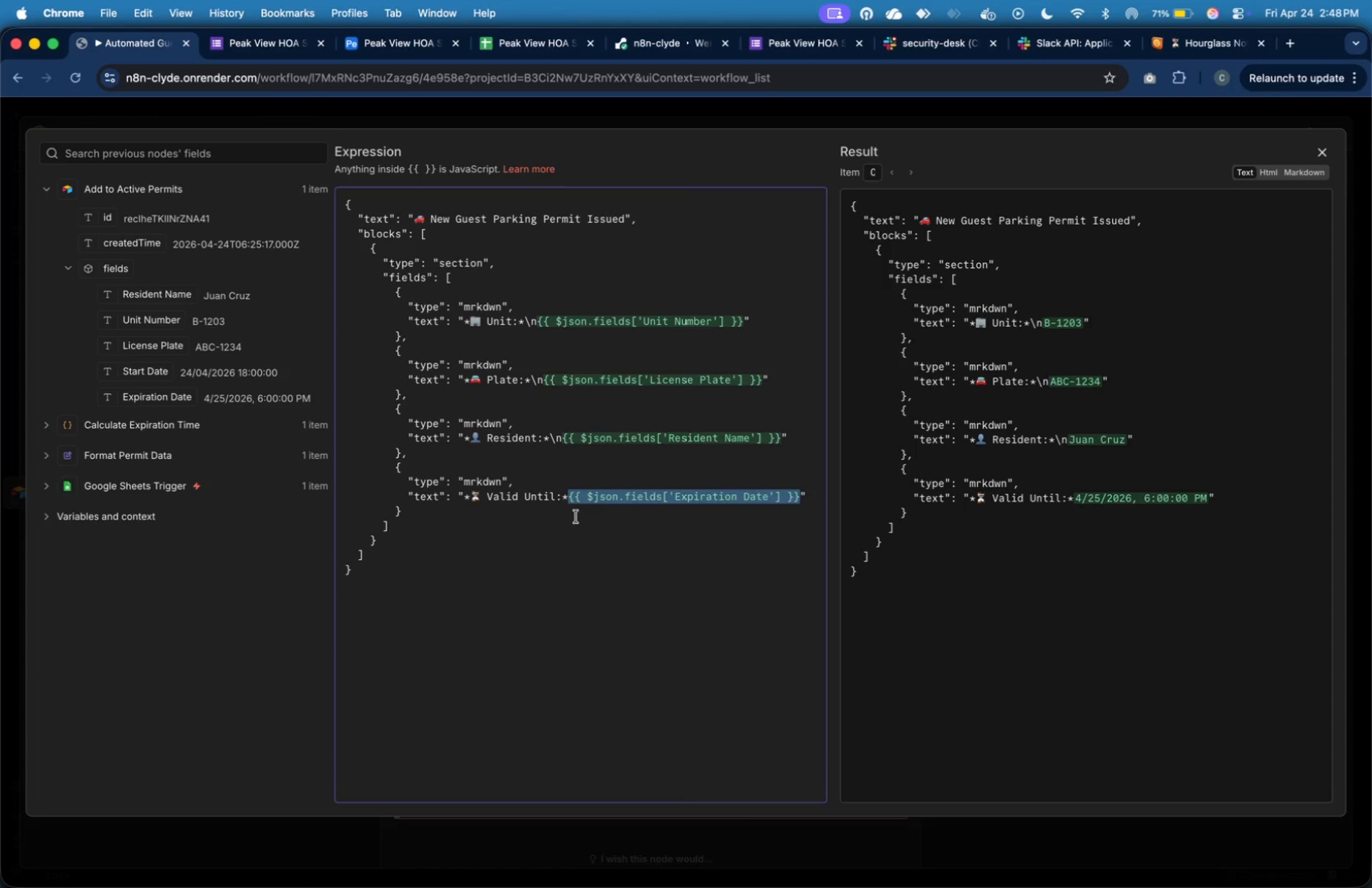 
left_click([576, 517])
 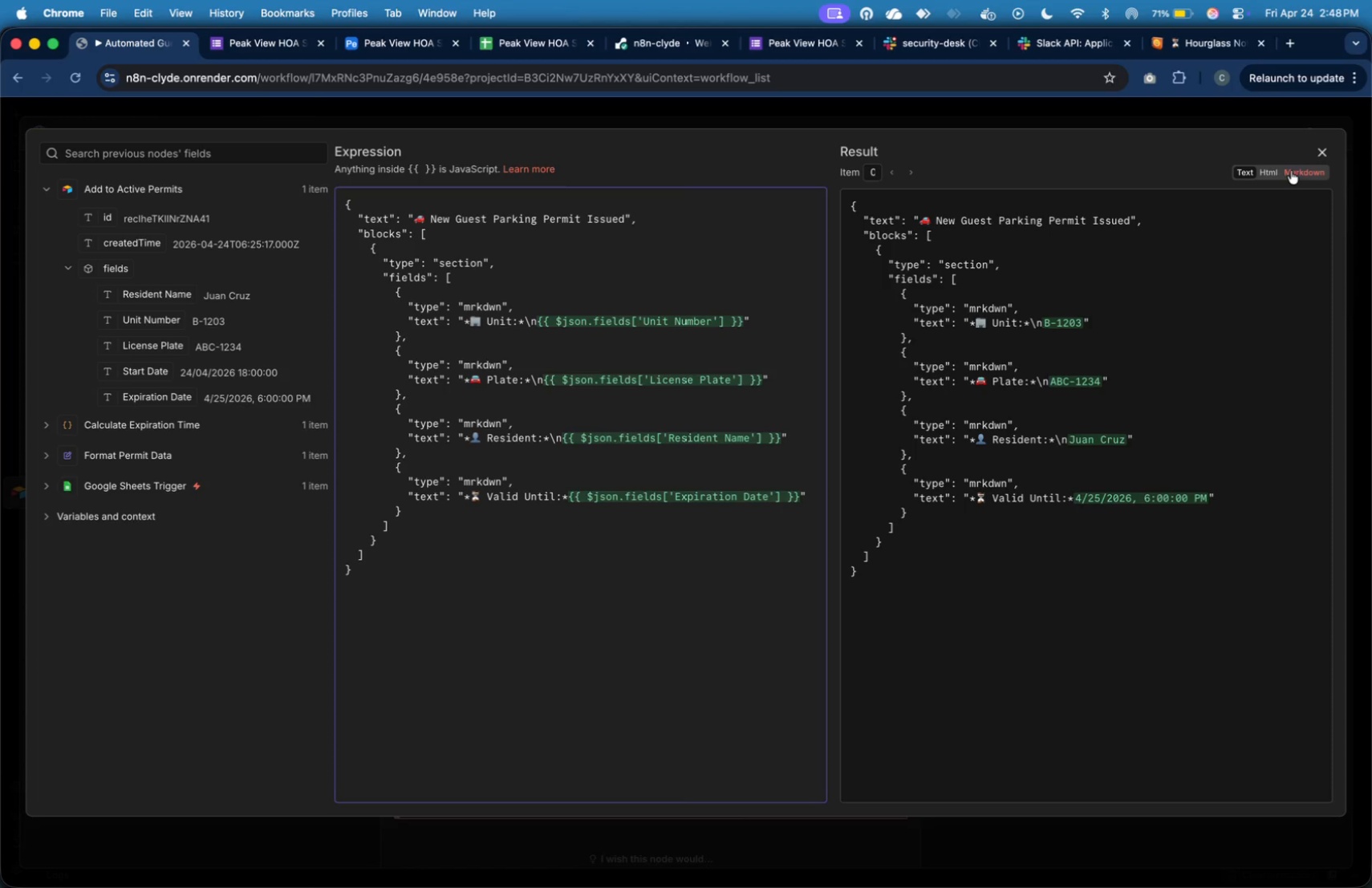 
left_click([1323, 148])
 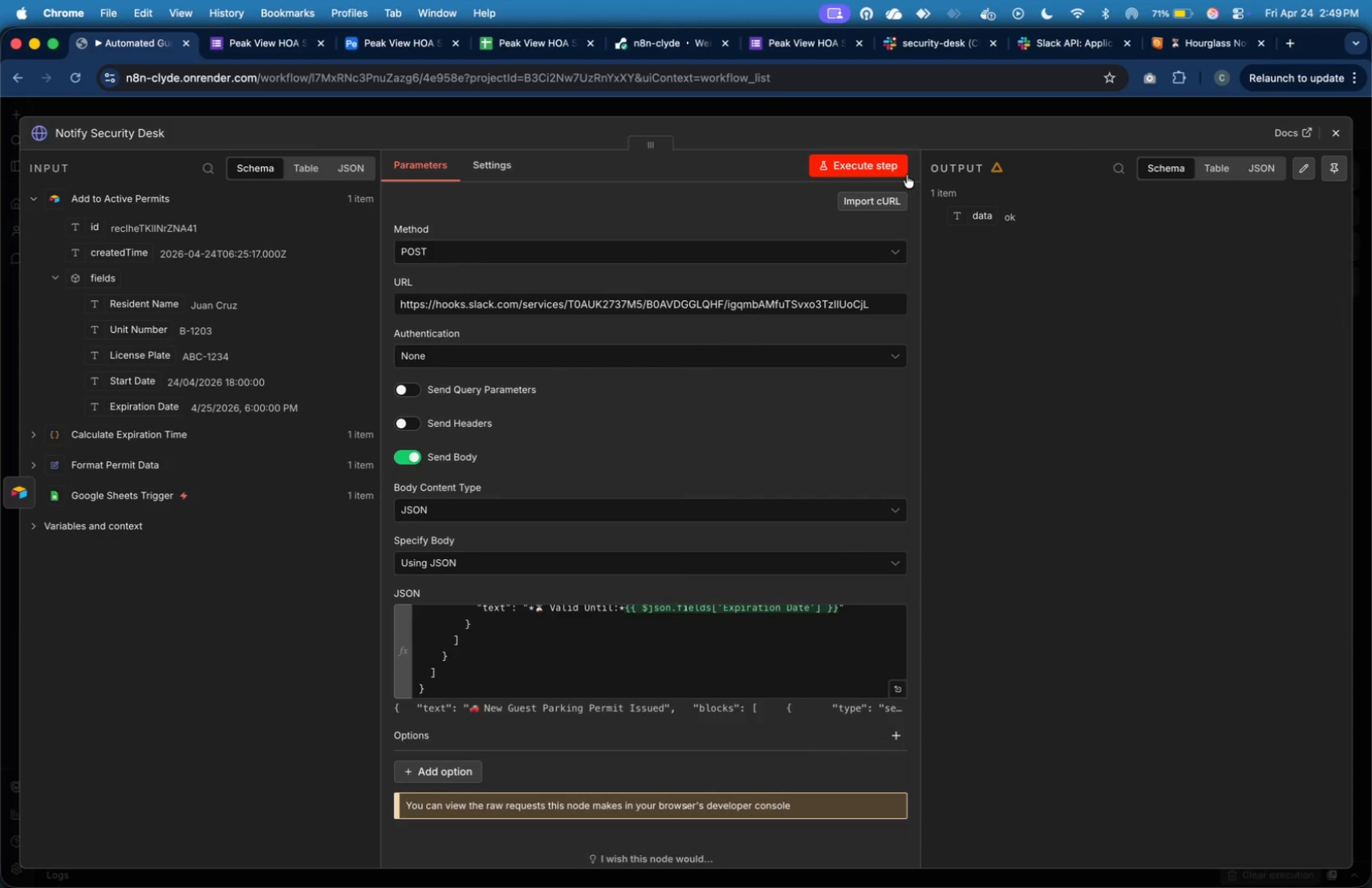 
left_click([906, 174])
 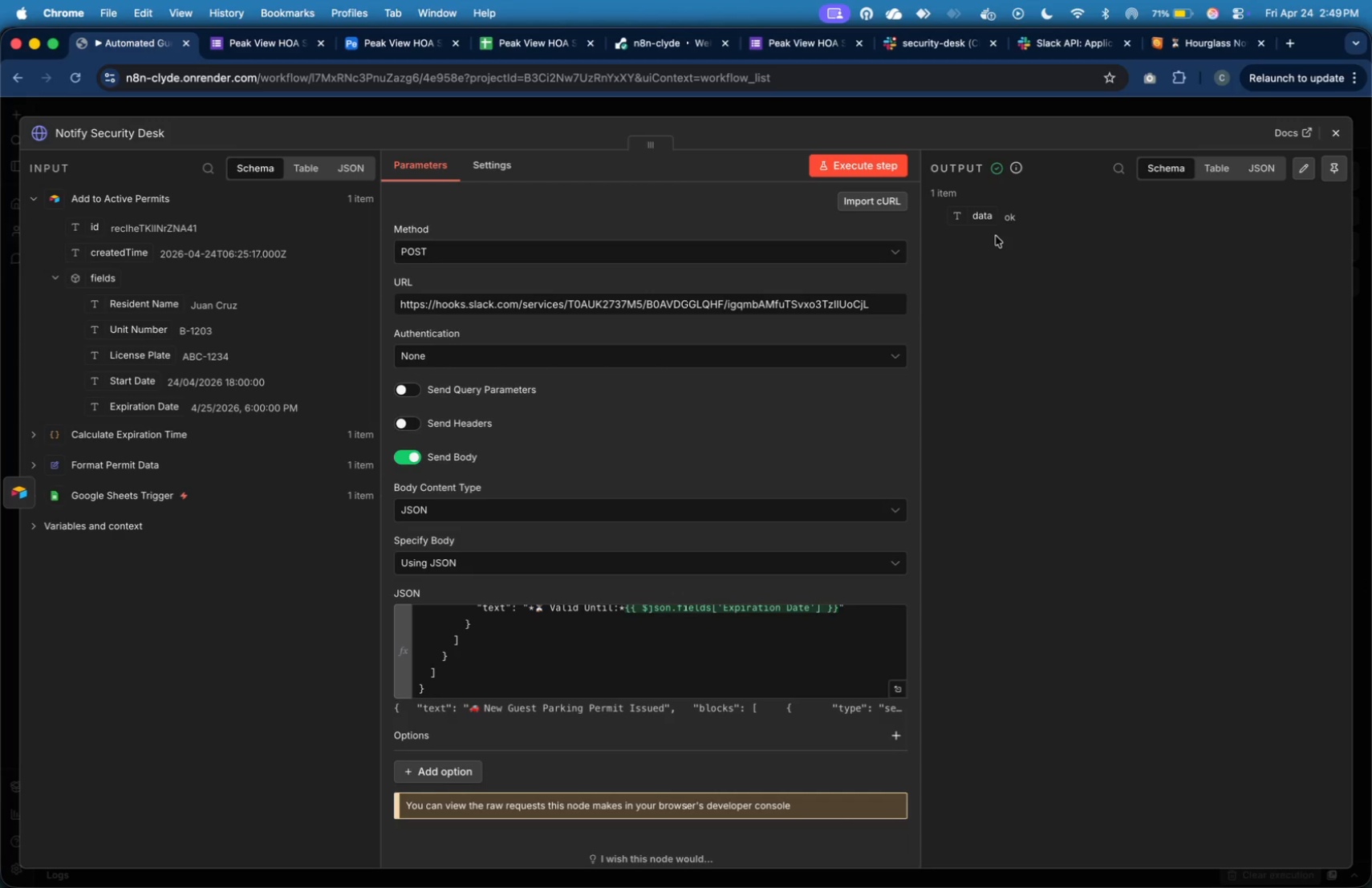 
wait(34.18)
 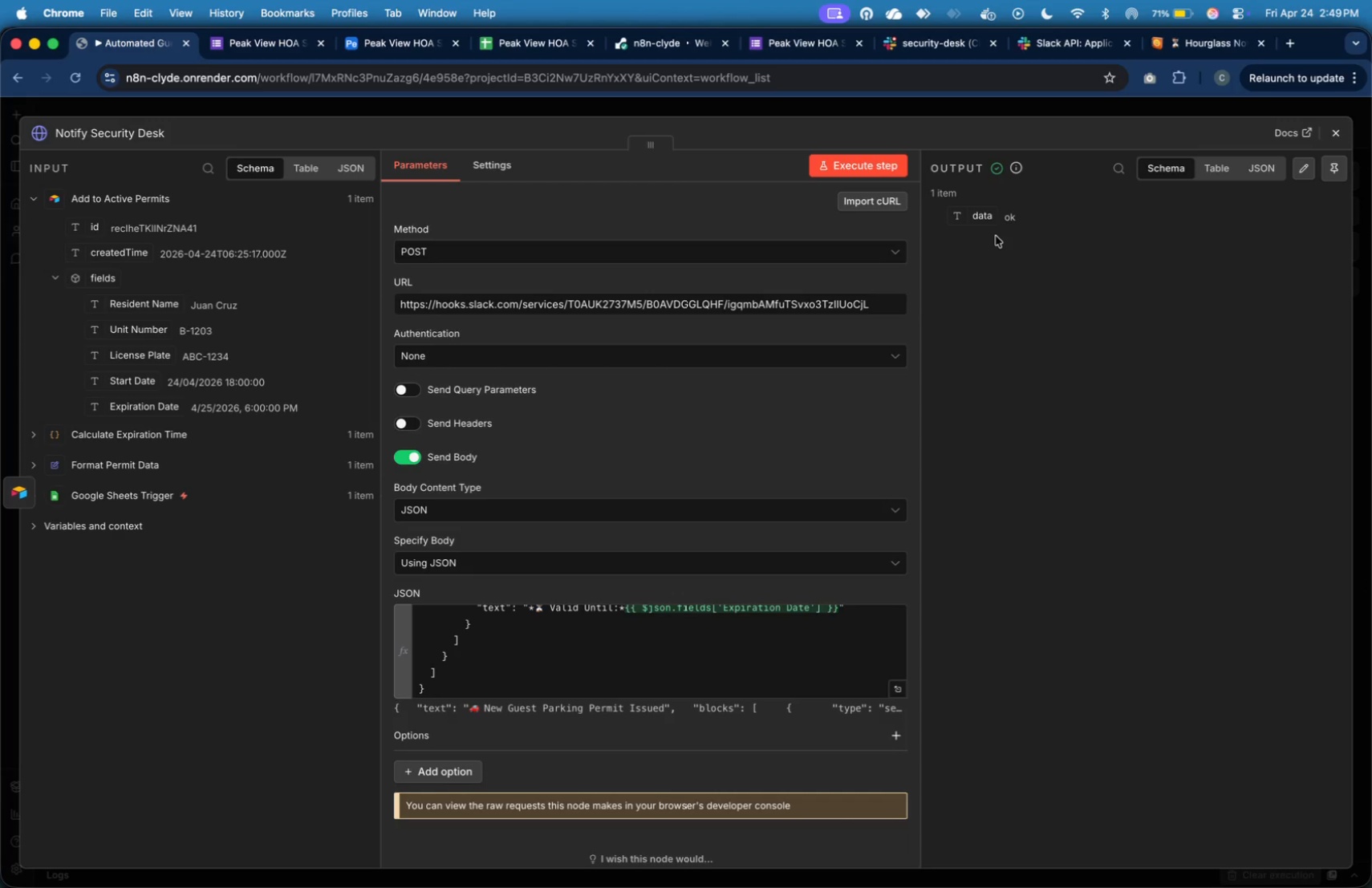 
left_click([914, 43])
 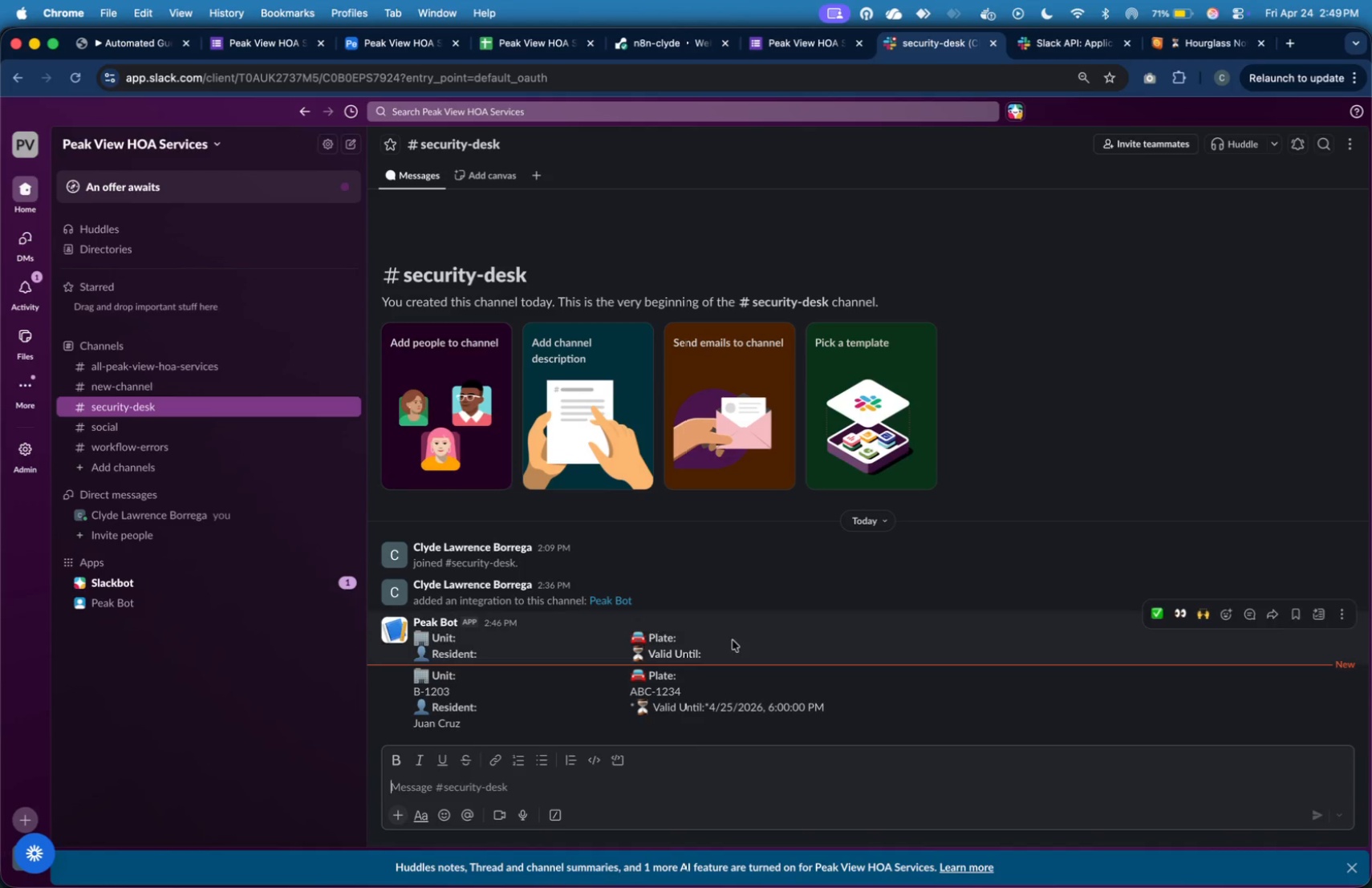 
wait(5.06)
 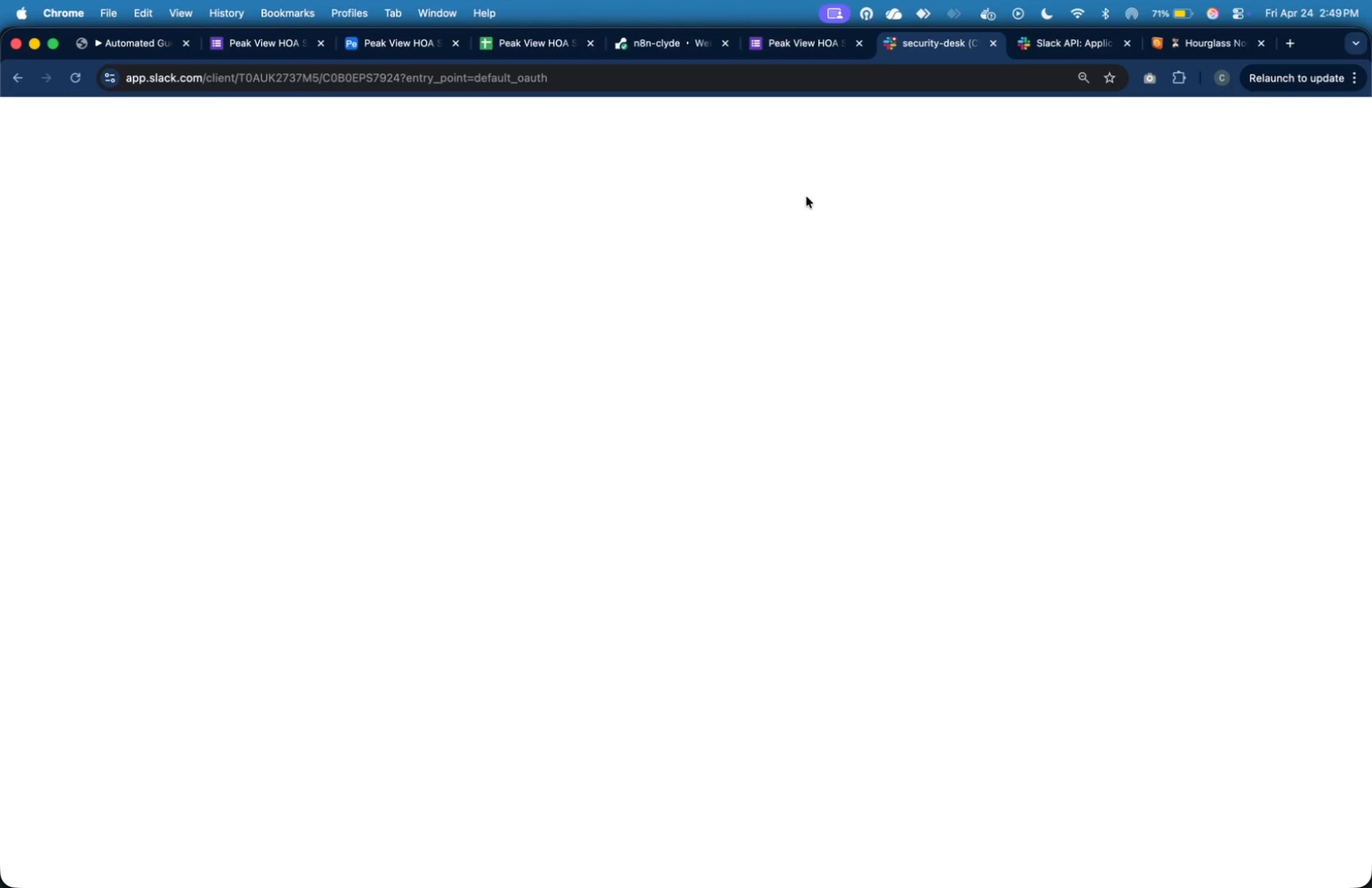 
left_click([1348, 617])
 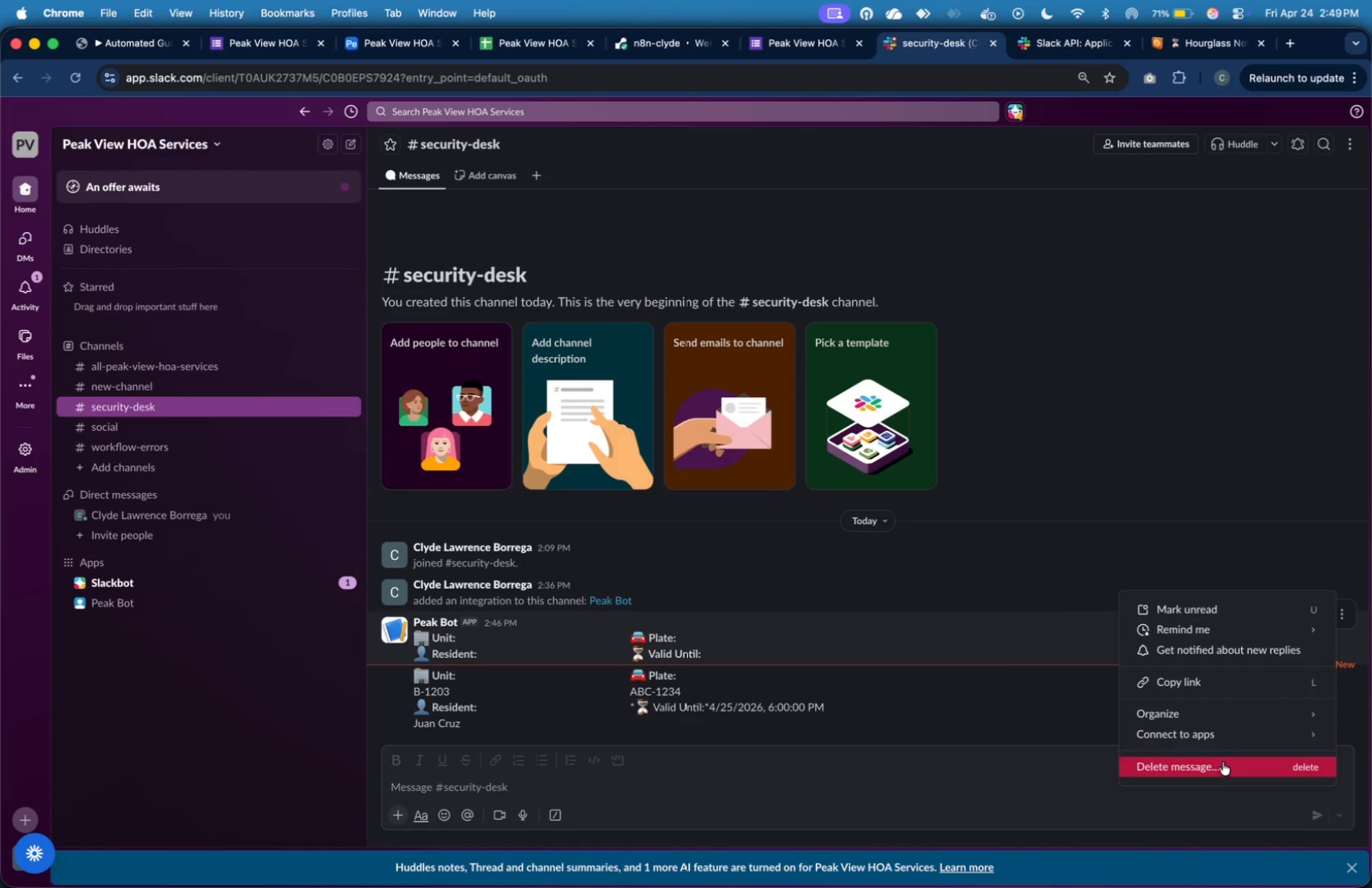 
left_click([1223, 768])
 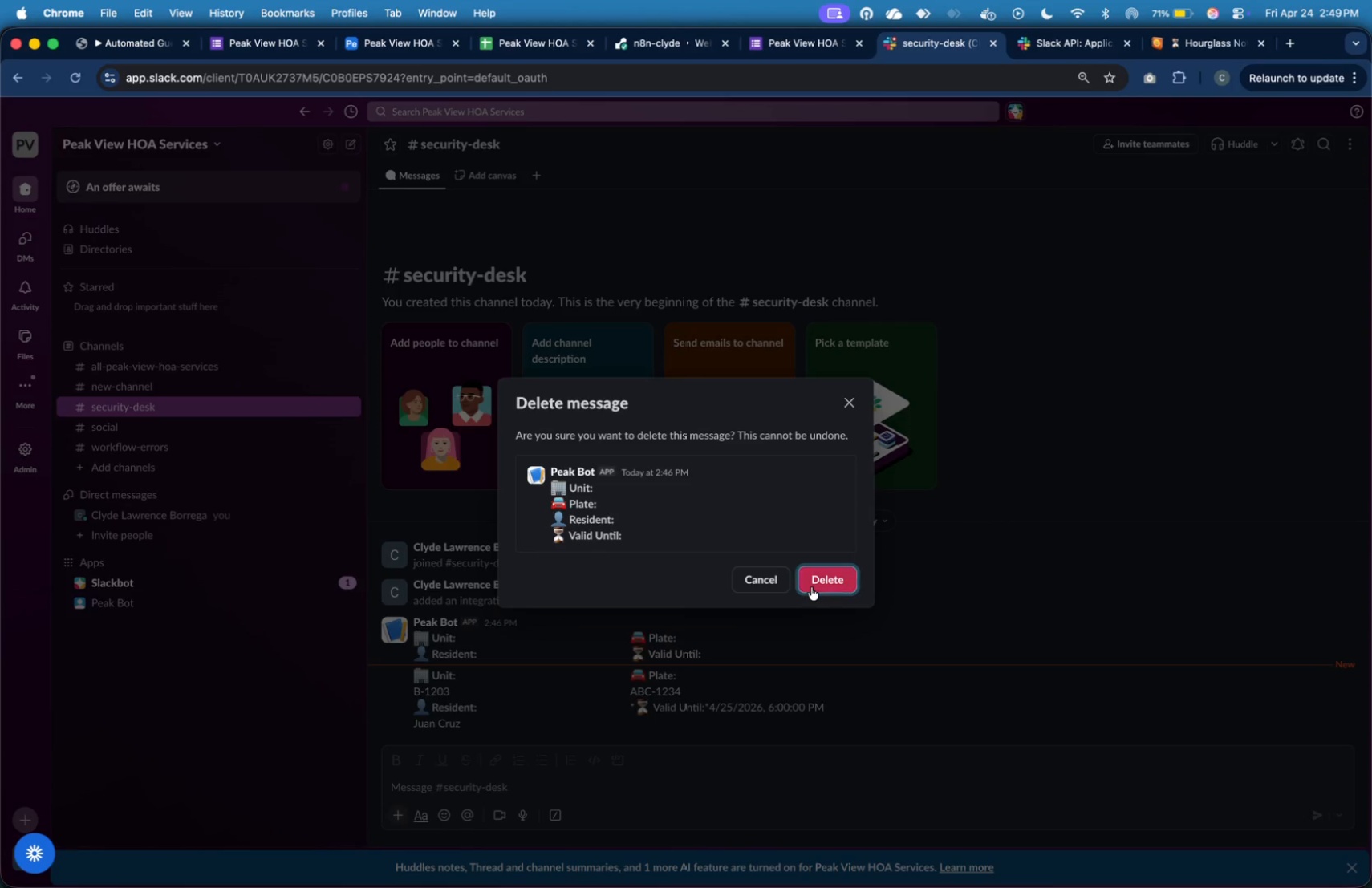 
left_click([811, 587])
 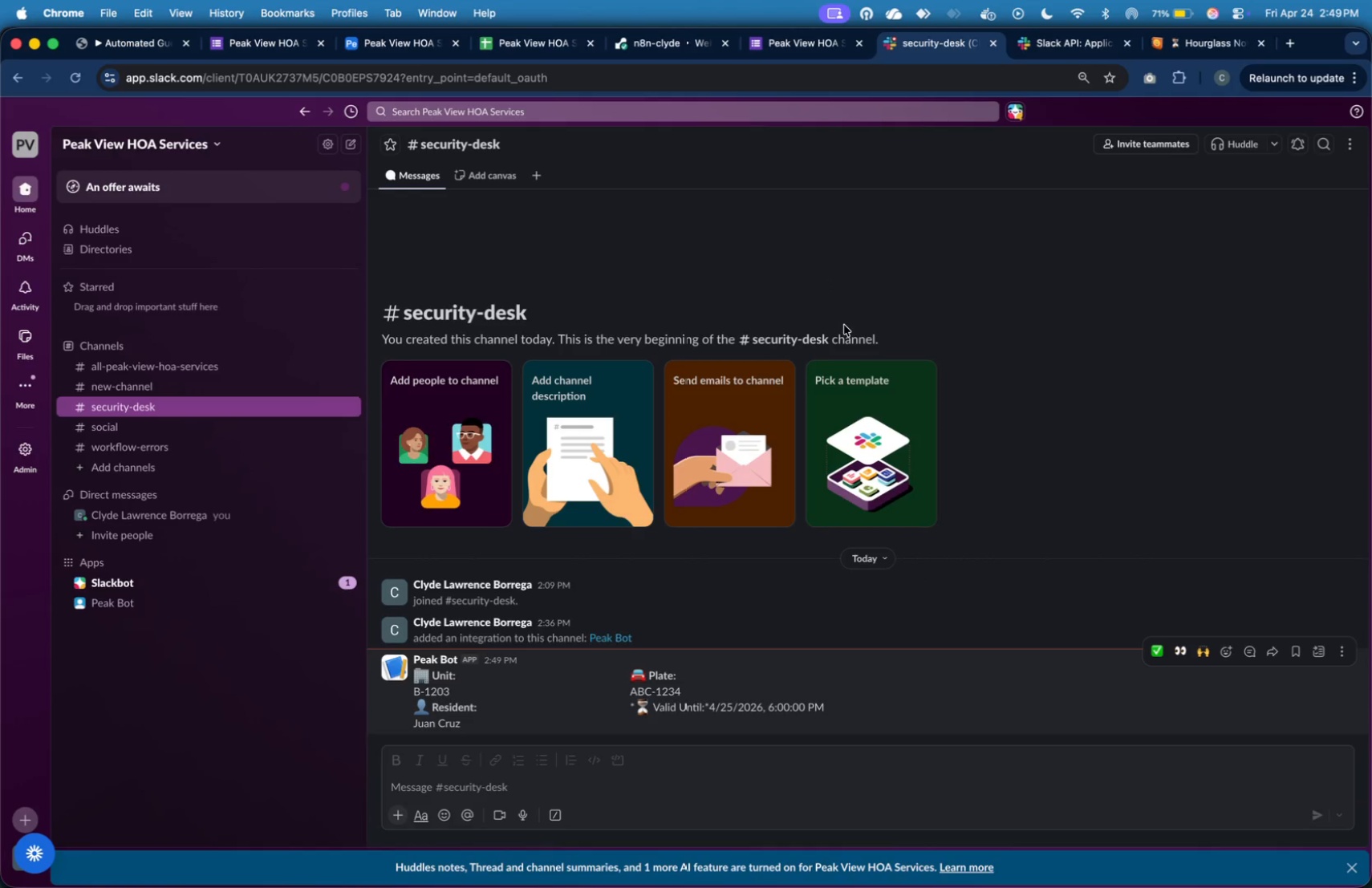 
wait(8.72)
 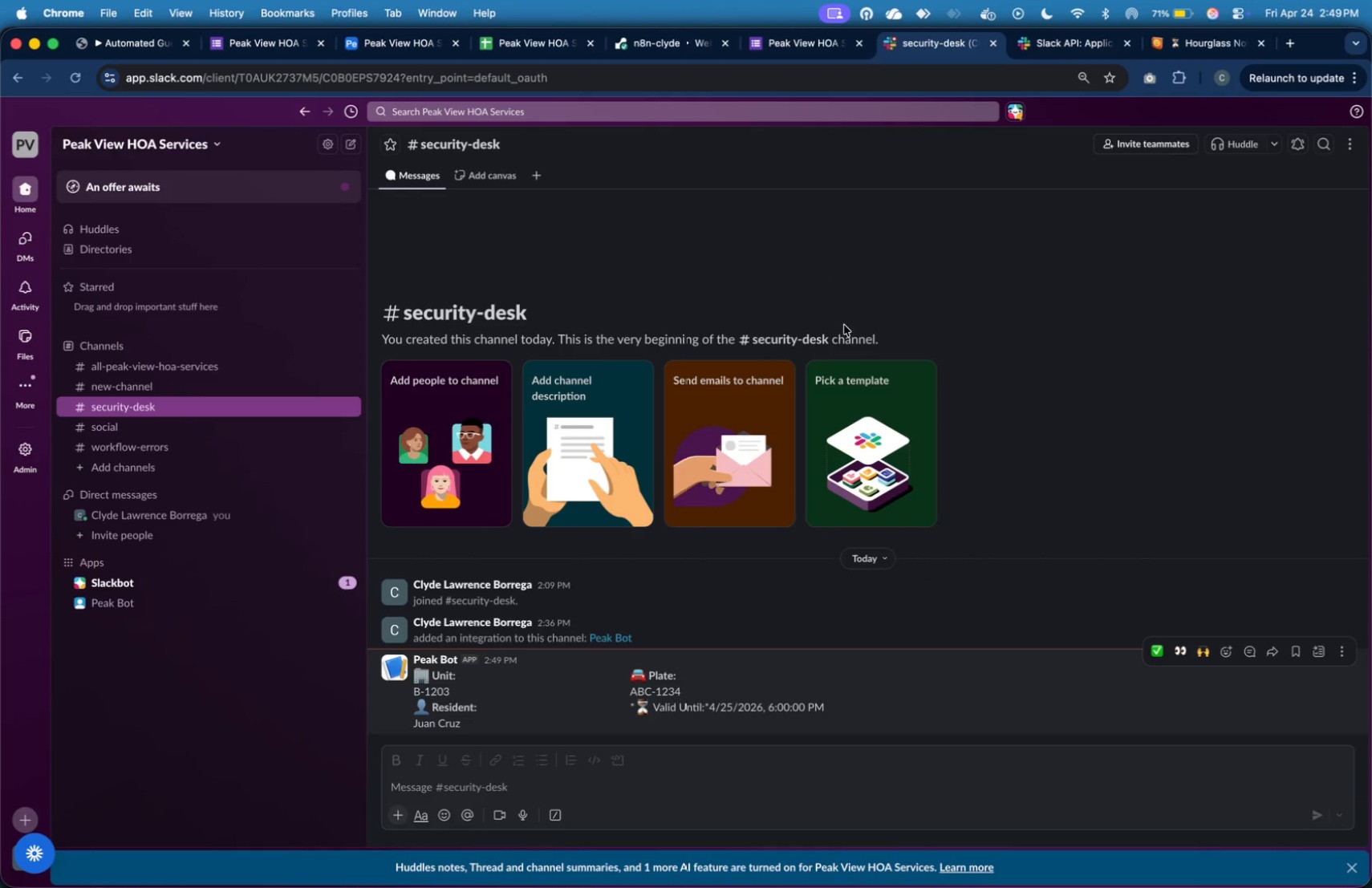 
left_click([144, 39])
 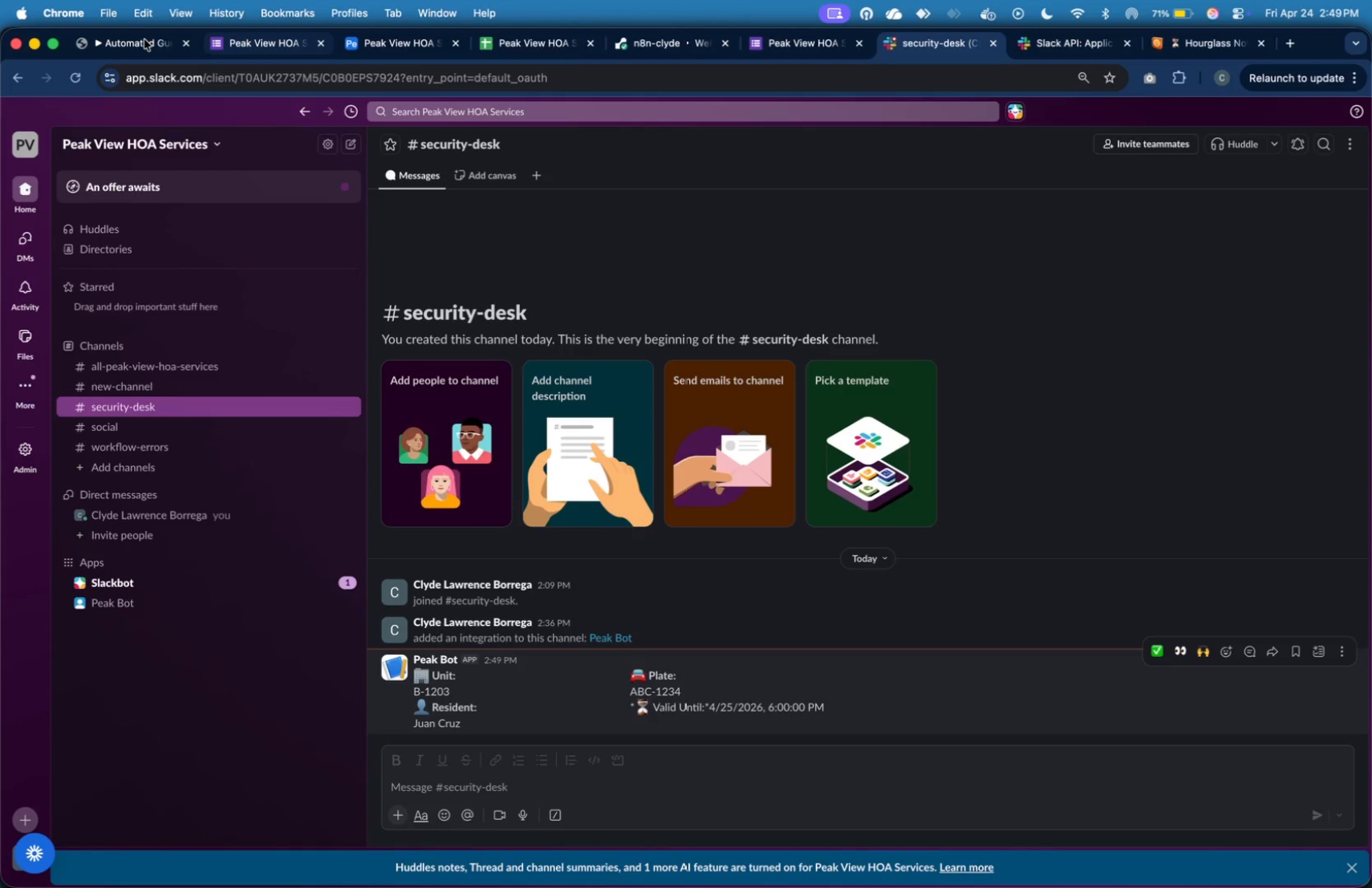 
mouse_move([156, 116])
 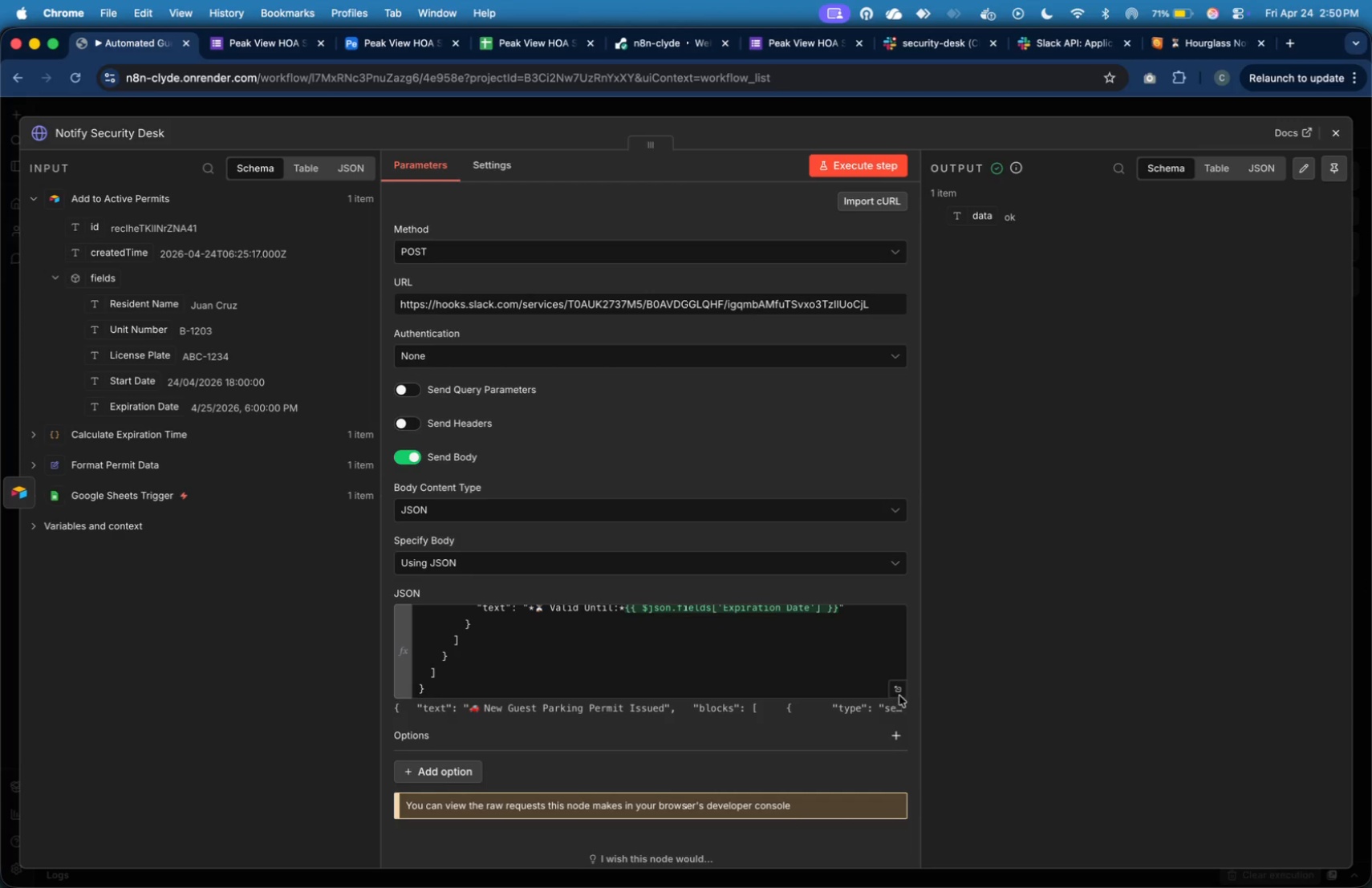 
left_click([899, 694])
 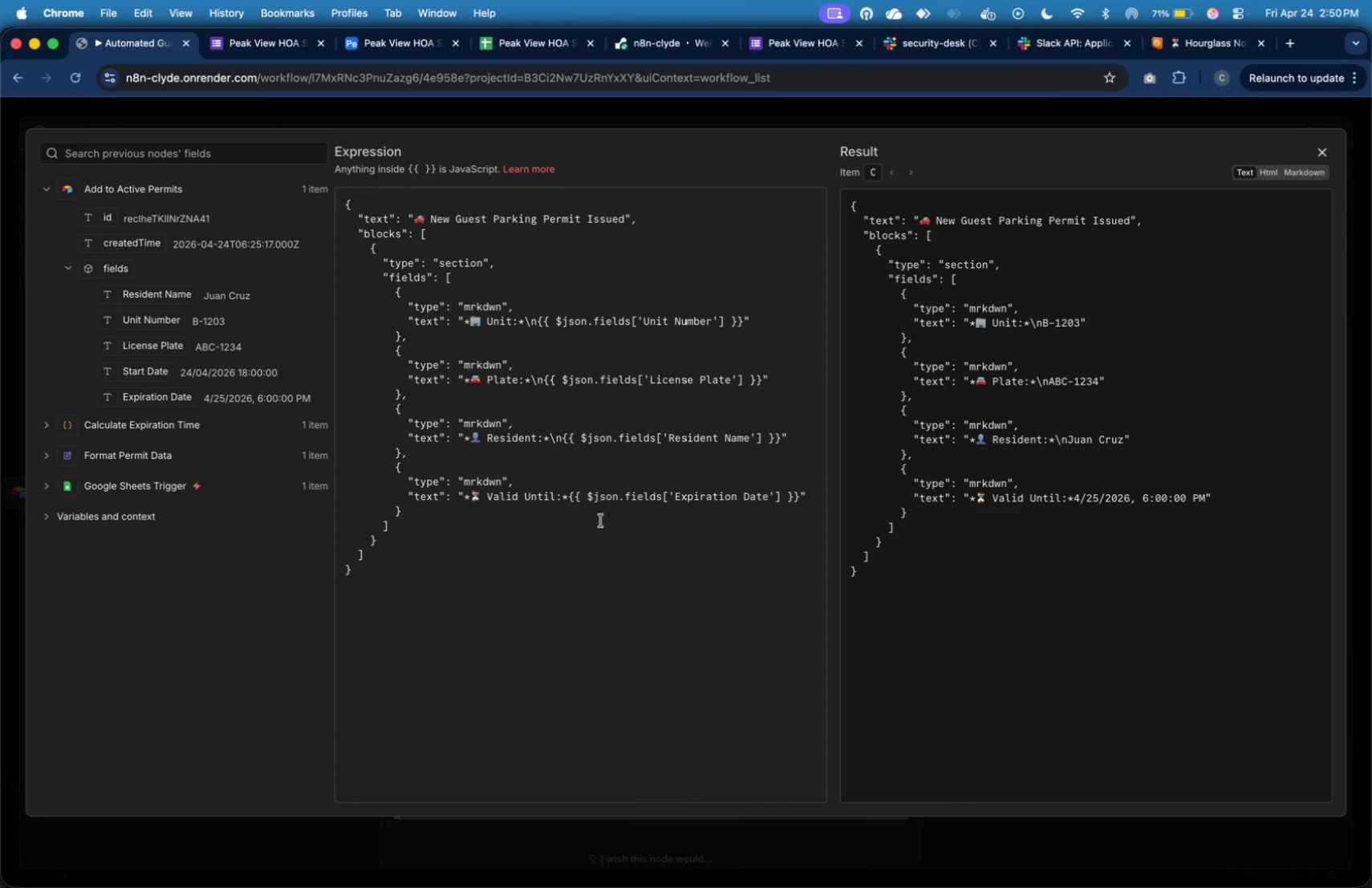 
wait(6.01)
 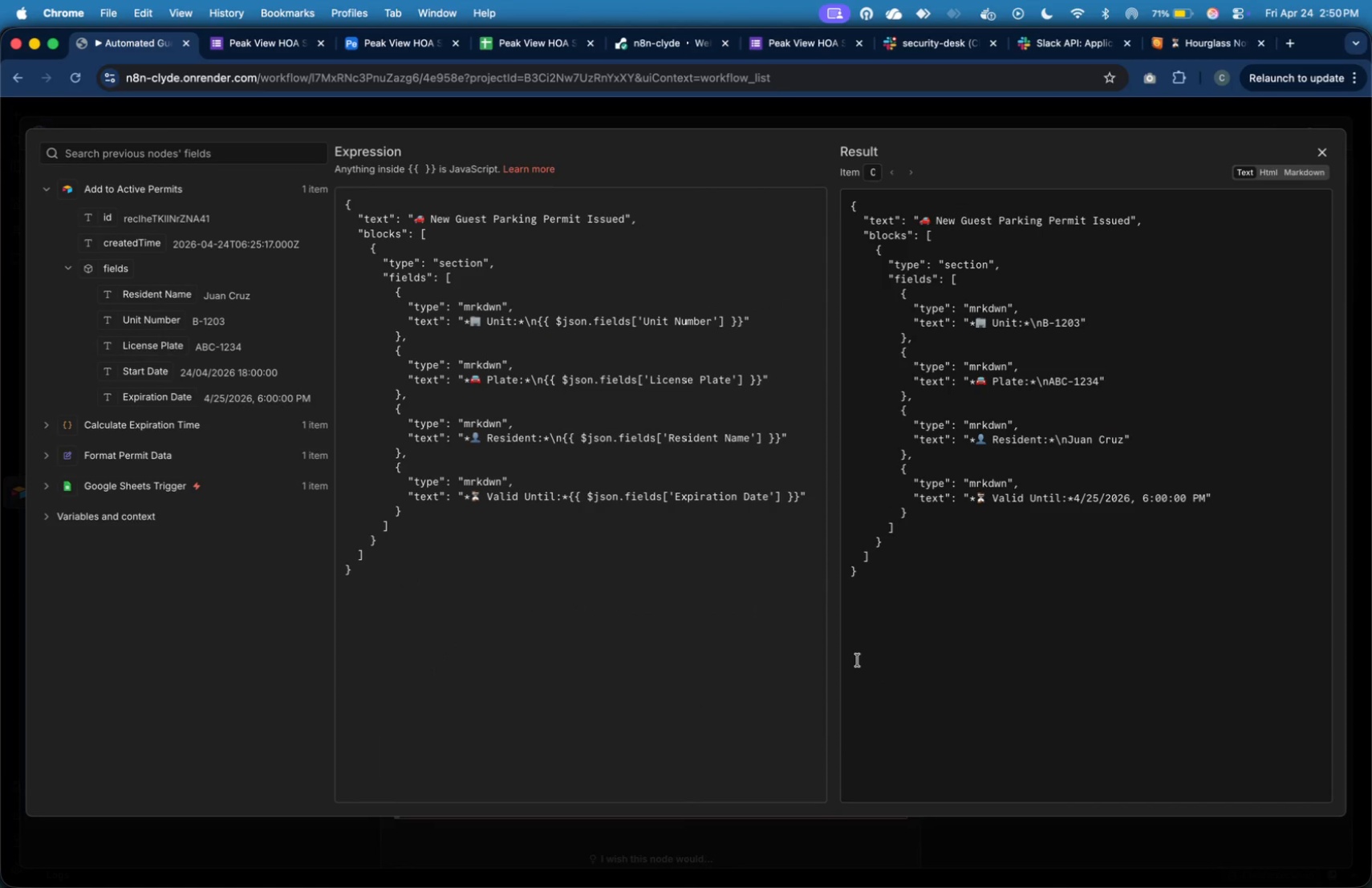 
left_click([574, 501])
 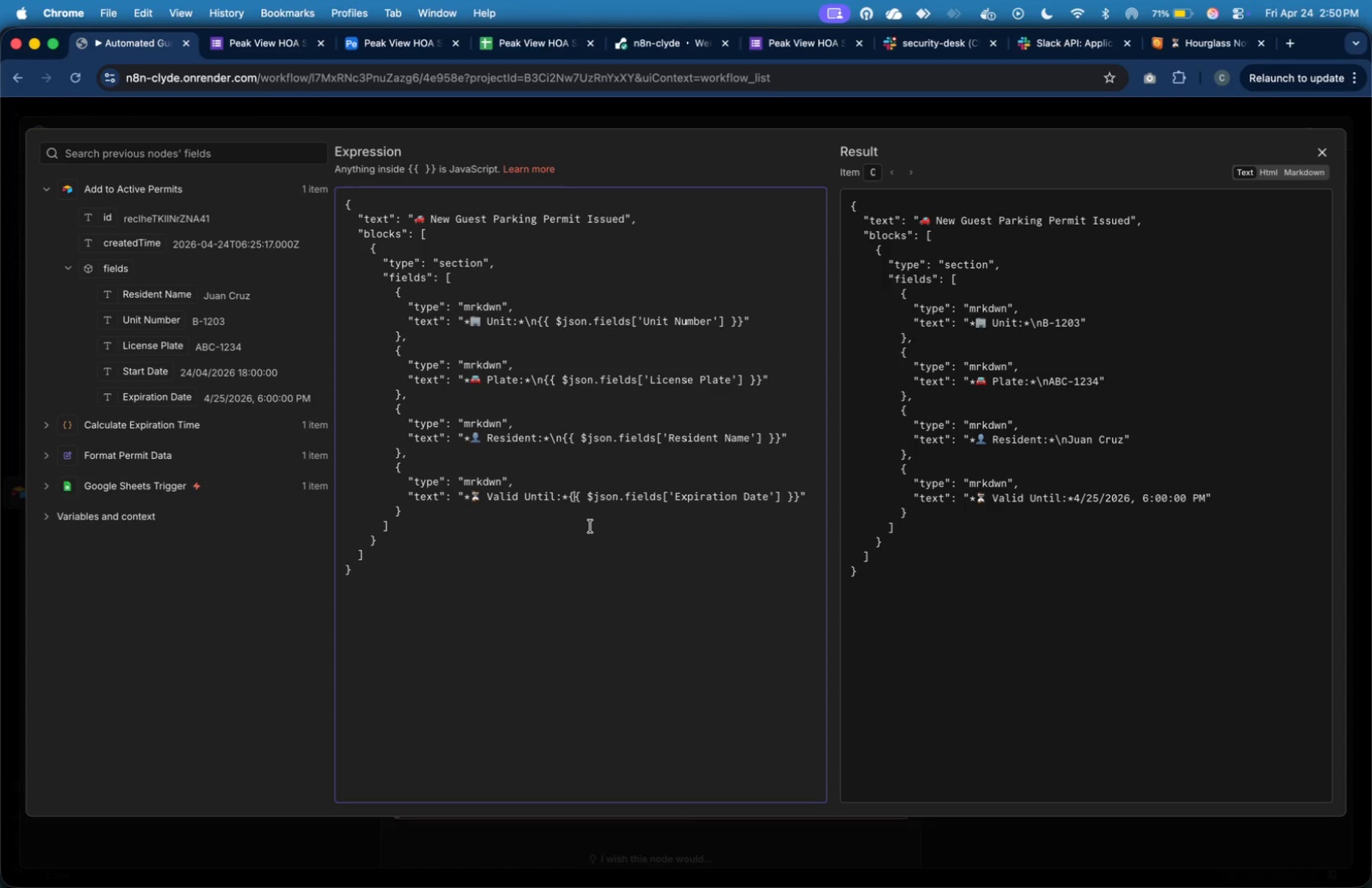 
key(ArrowLeft)
 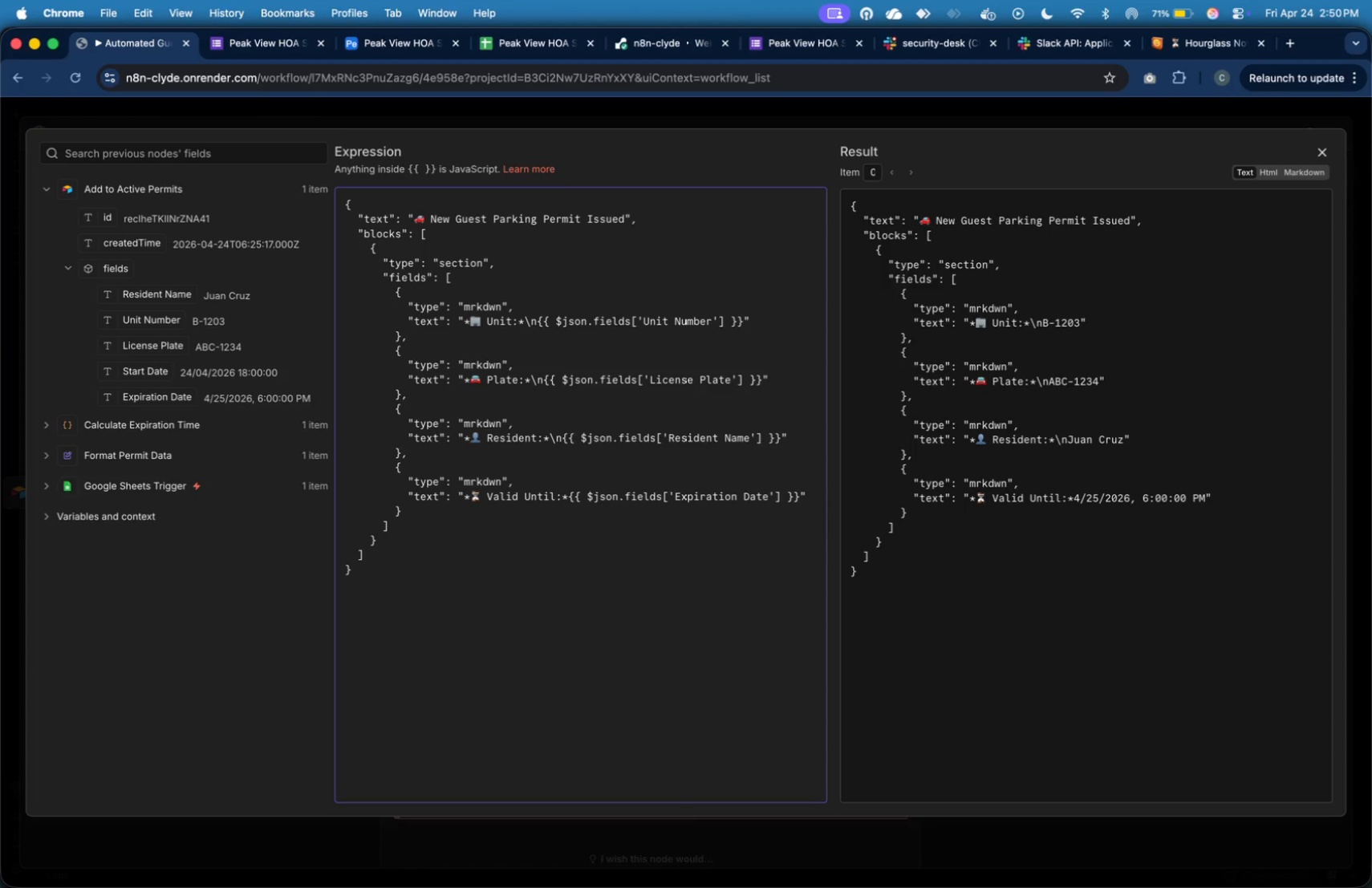 
key(Backslash)
 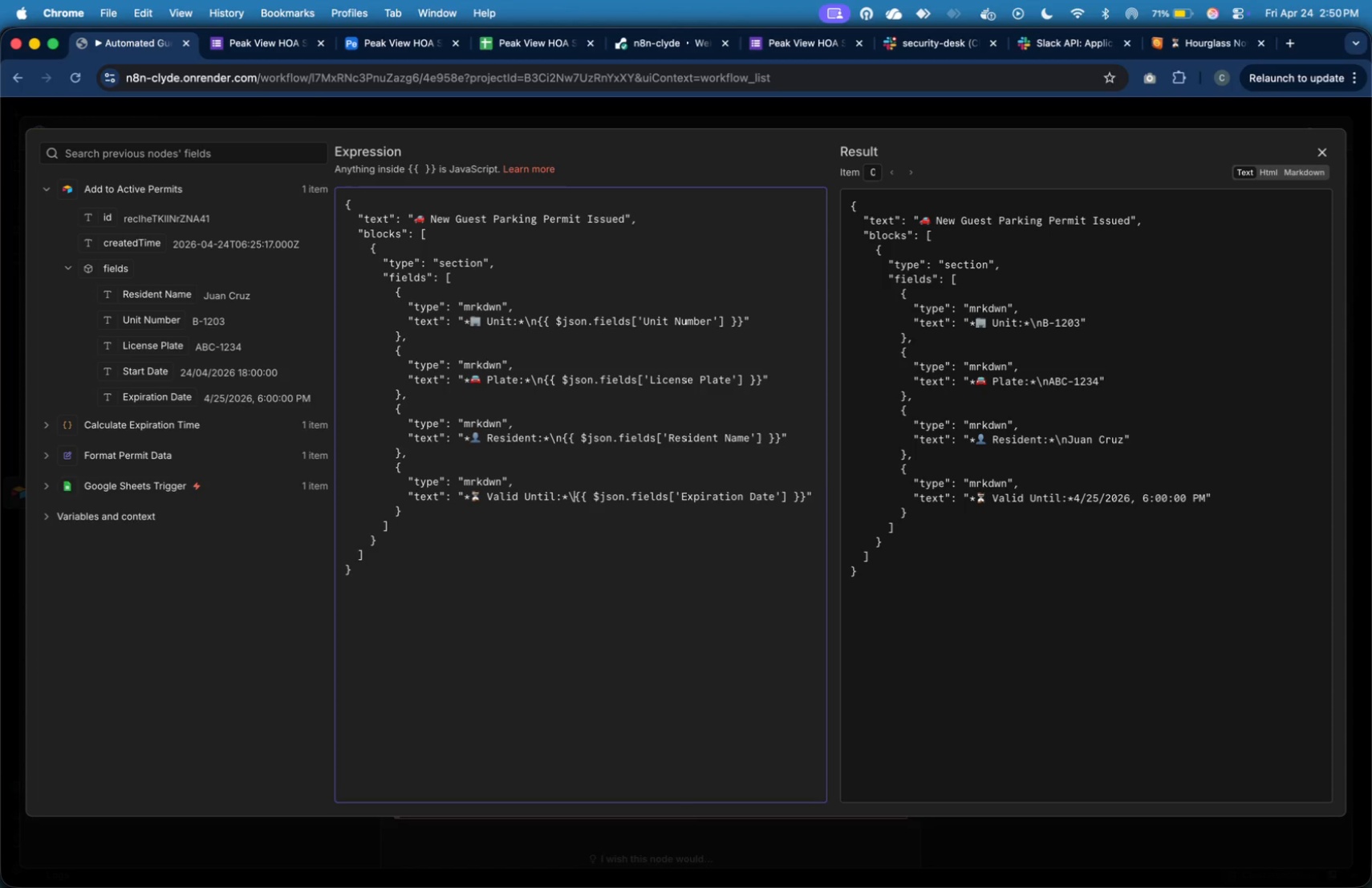 
key(N)
 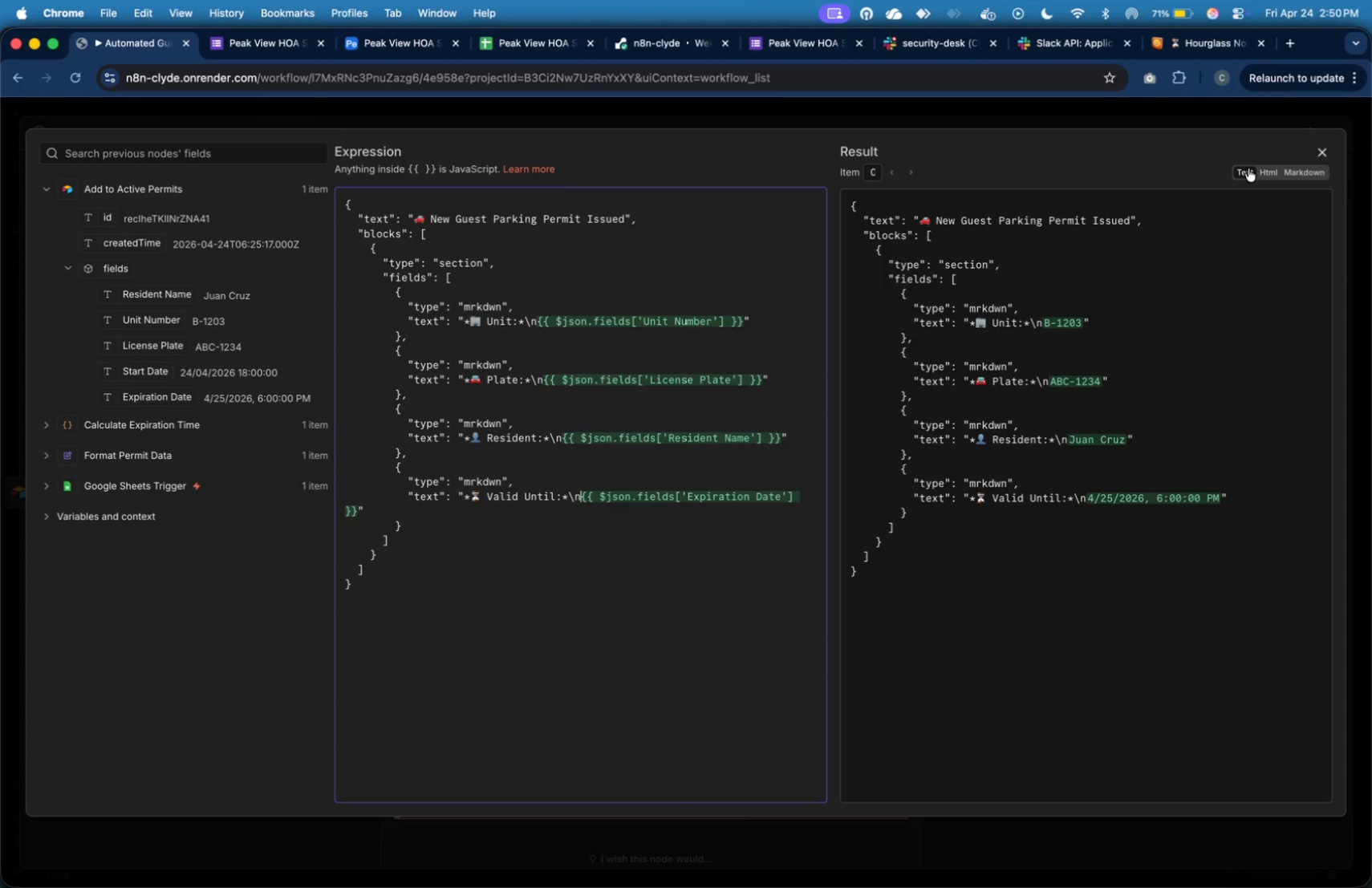 
mouse_move([1317, 149])
 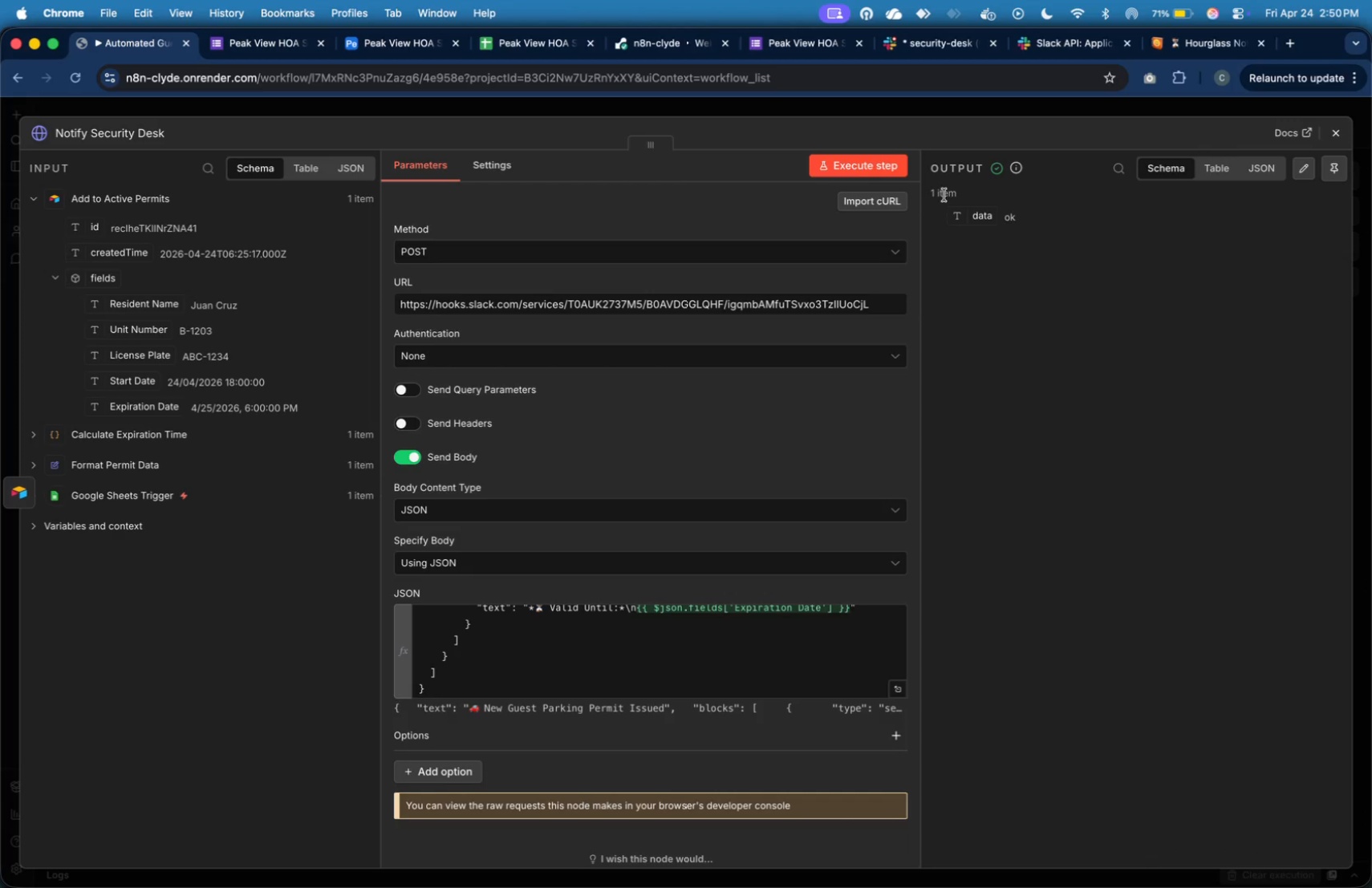 
wait(24.25)
 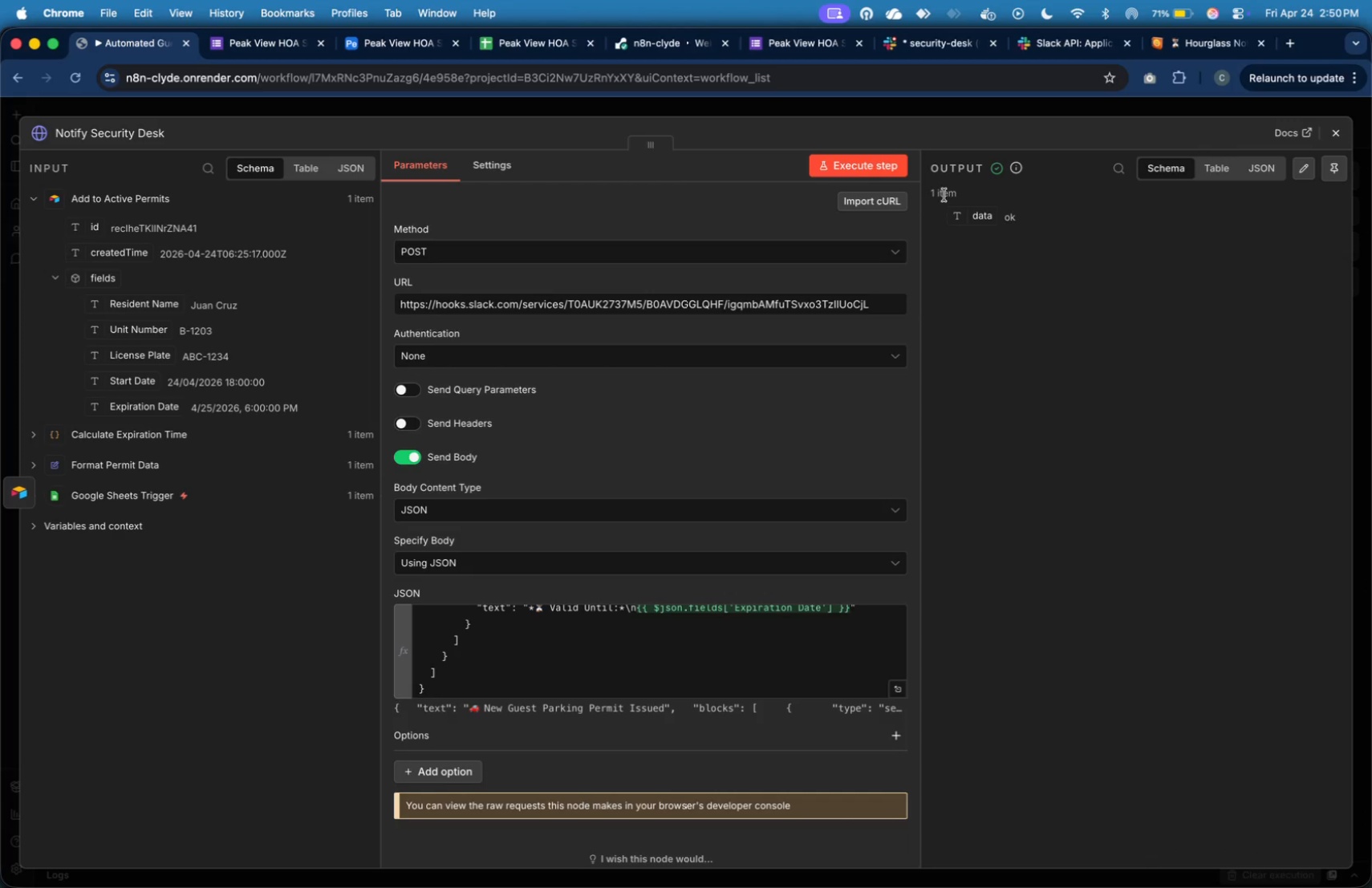 
left_click([936, 45])
 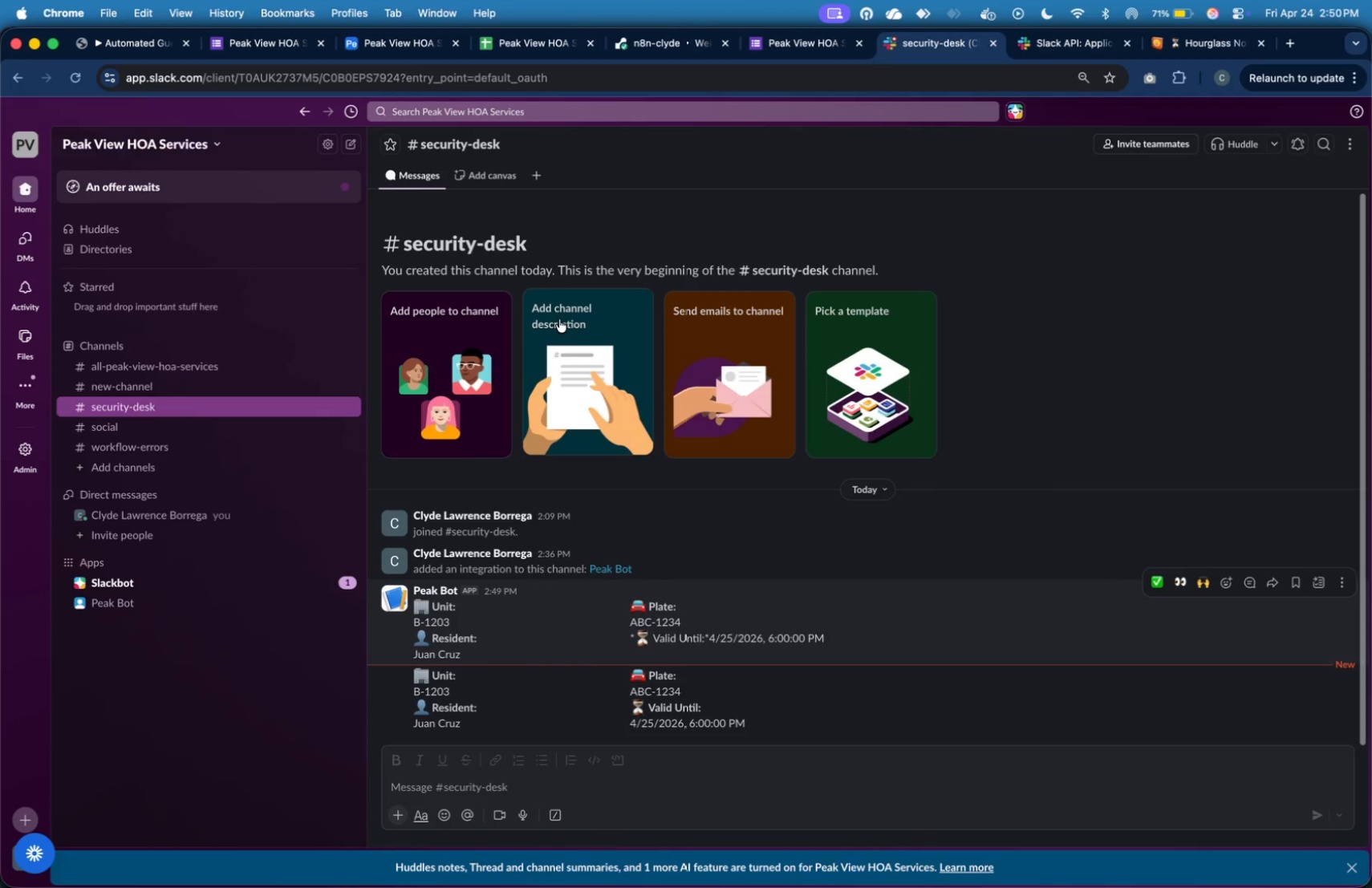 
wait(10.57)
 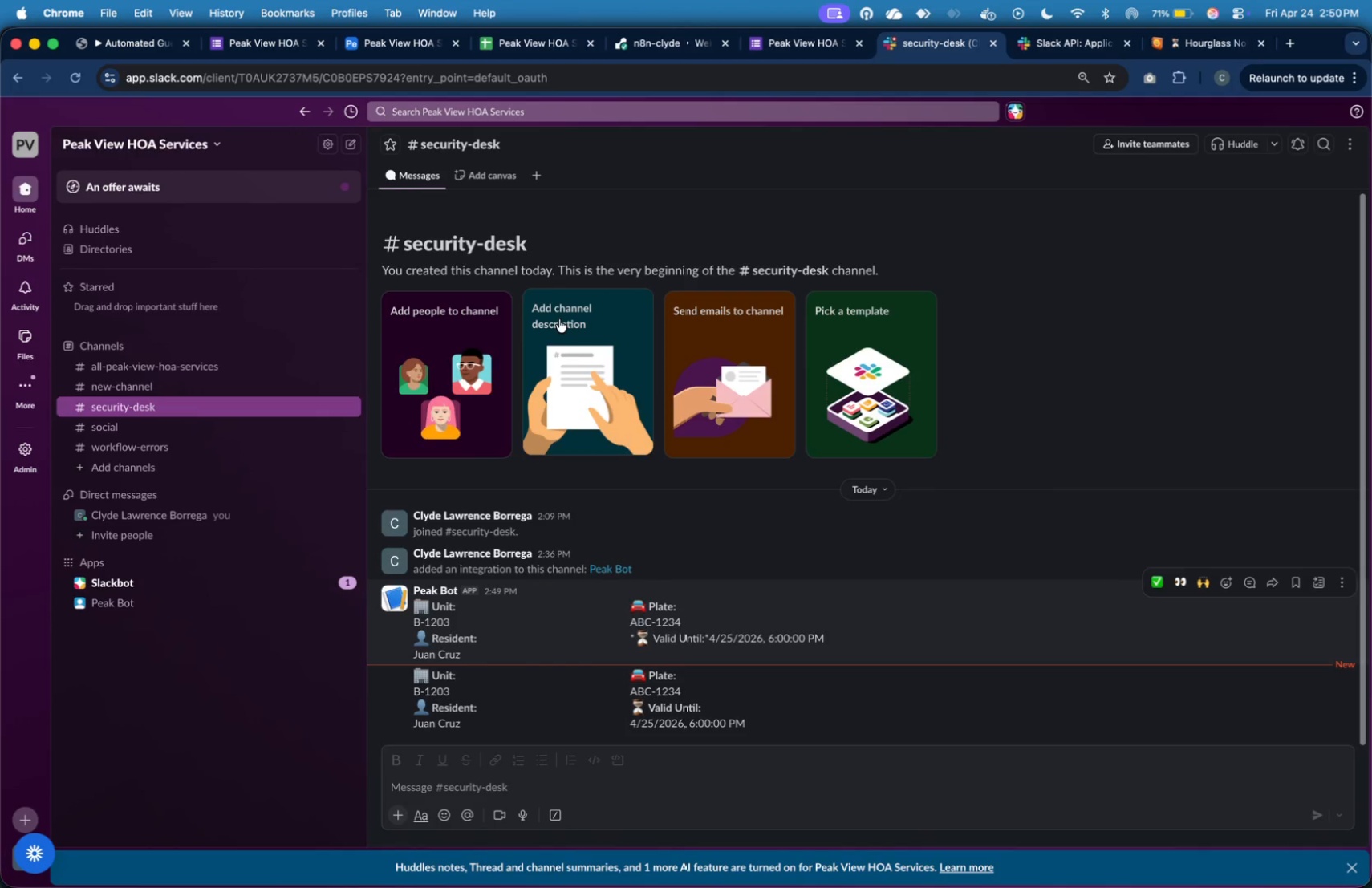 
left_click([1342, 578])
 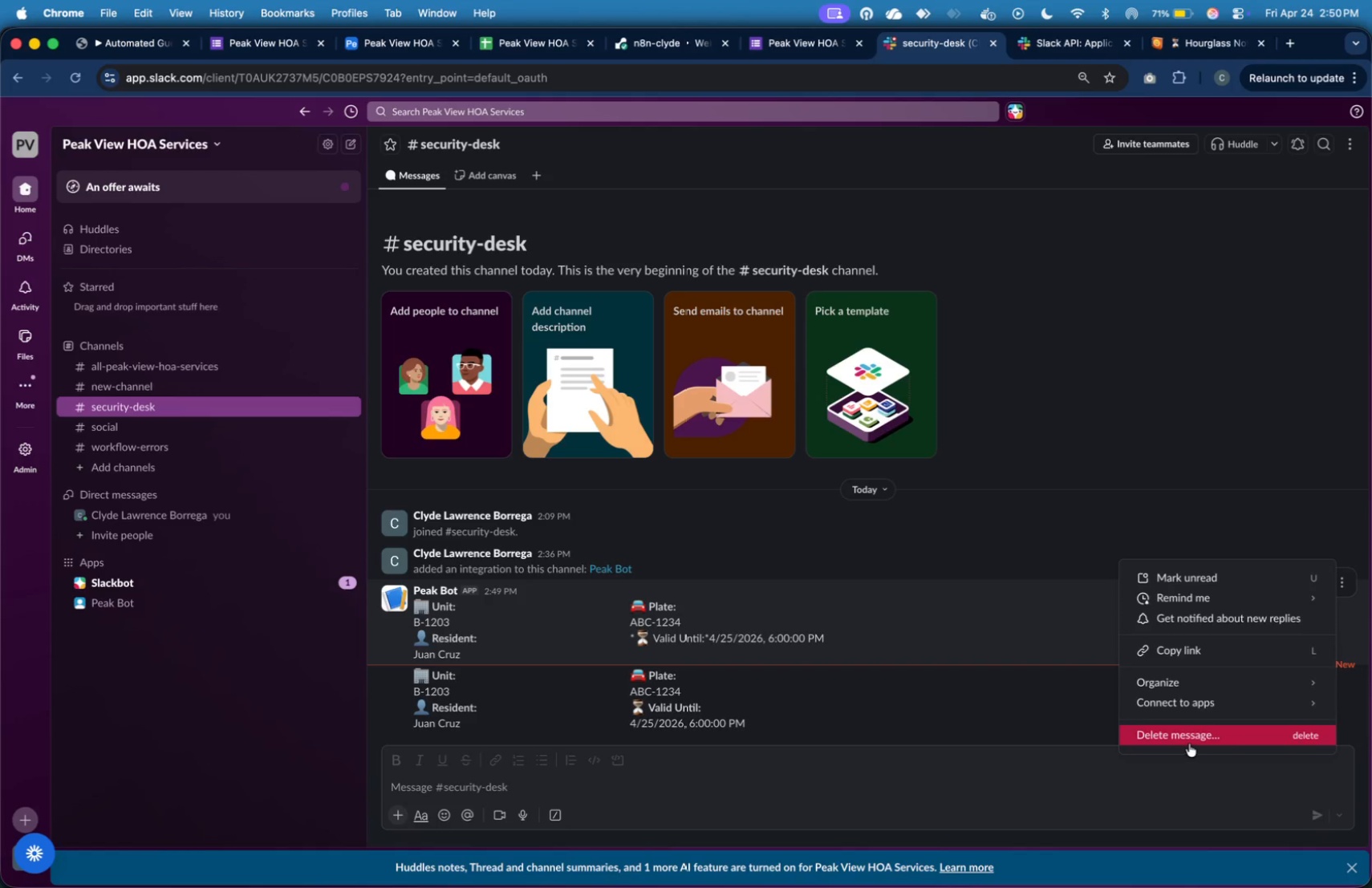 
left_click([1188, 740])
 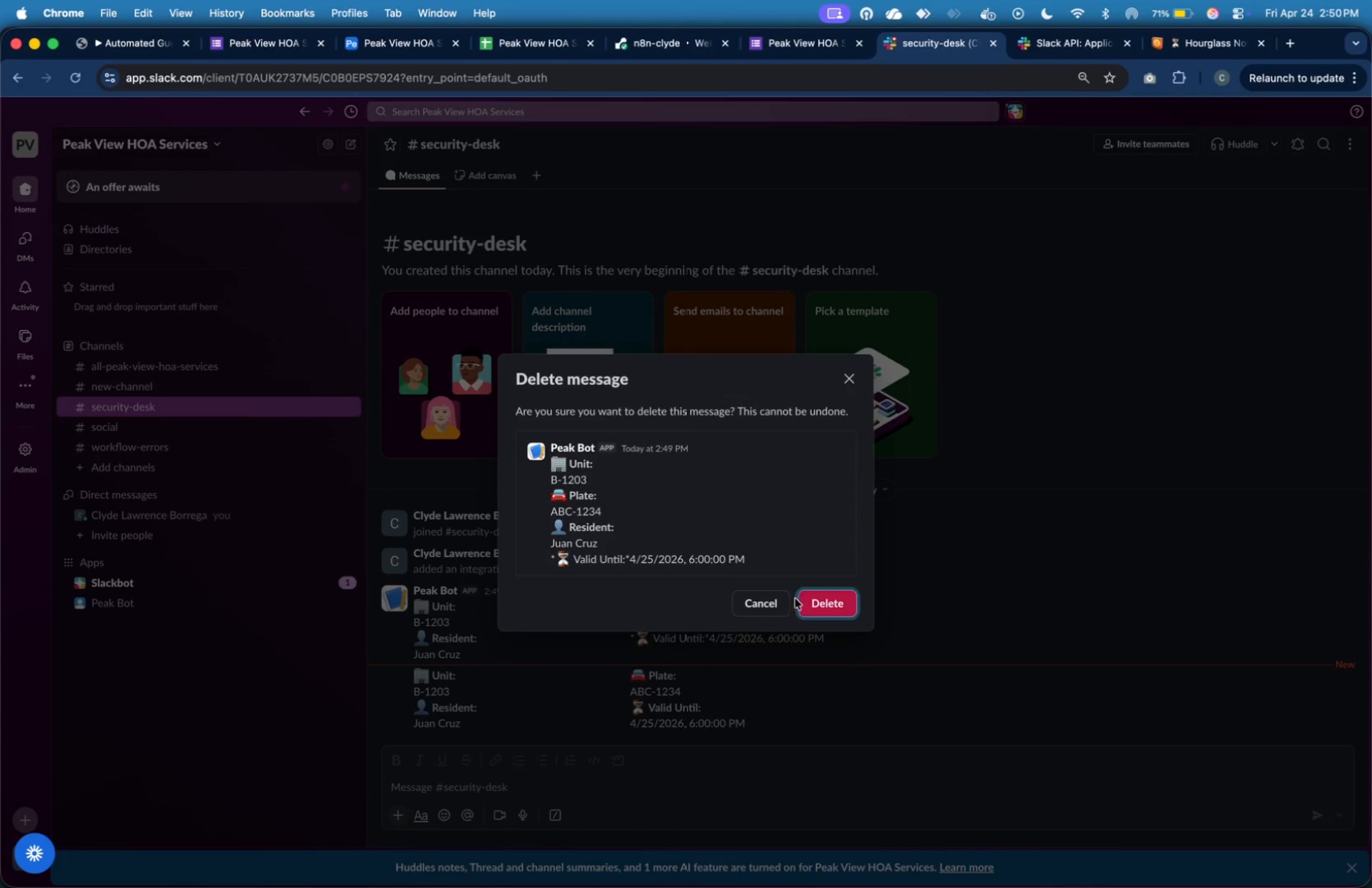 
left_click([838, 611])
 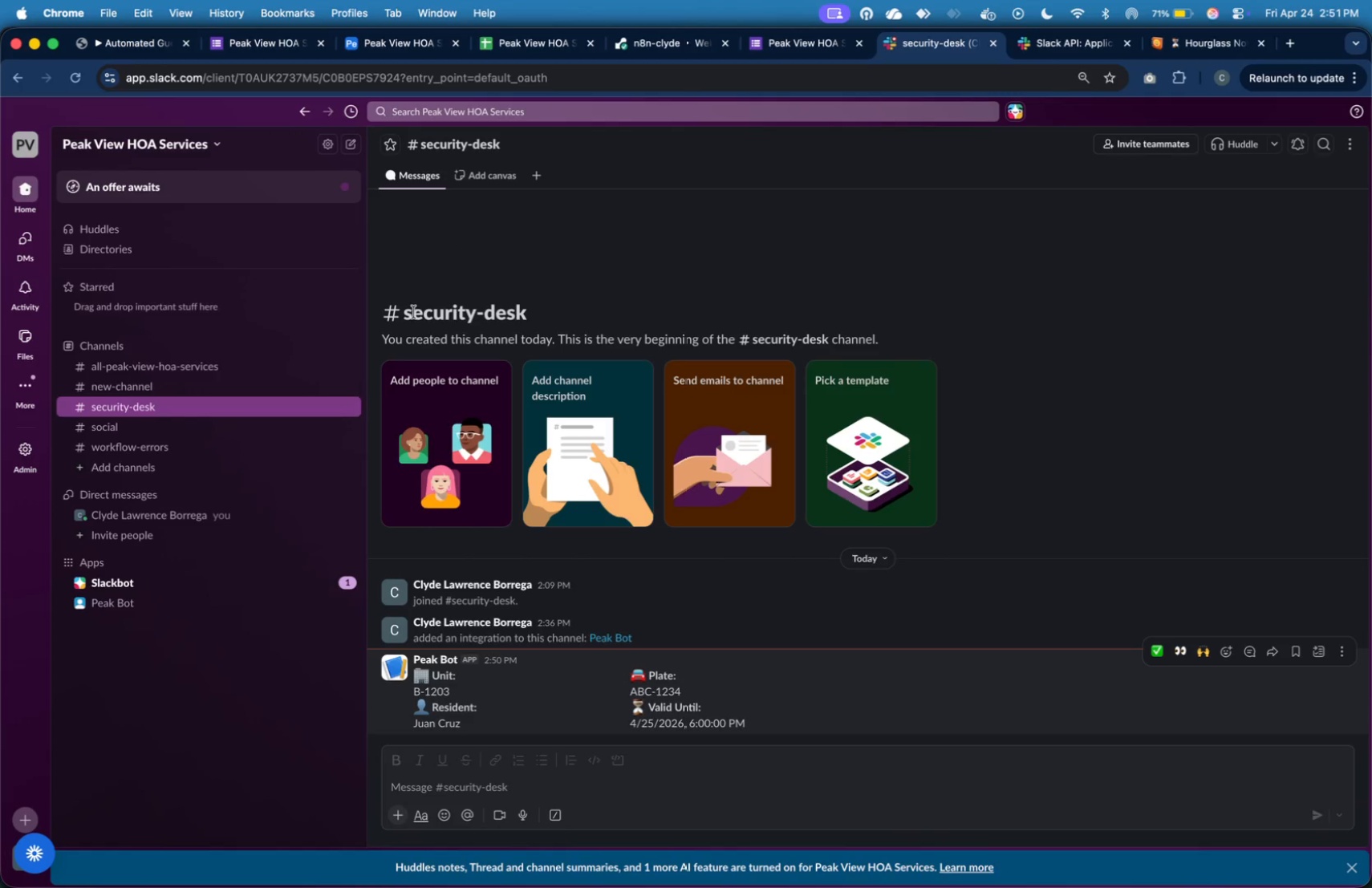 
wait(9.19)
 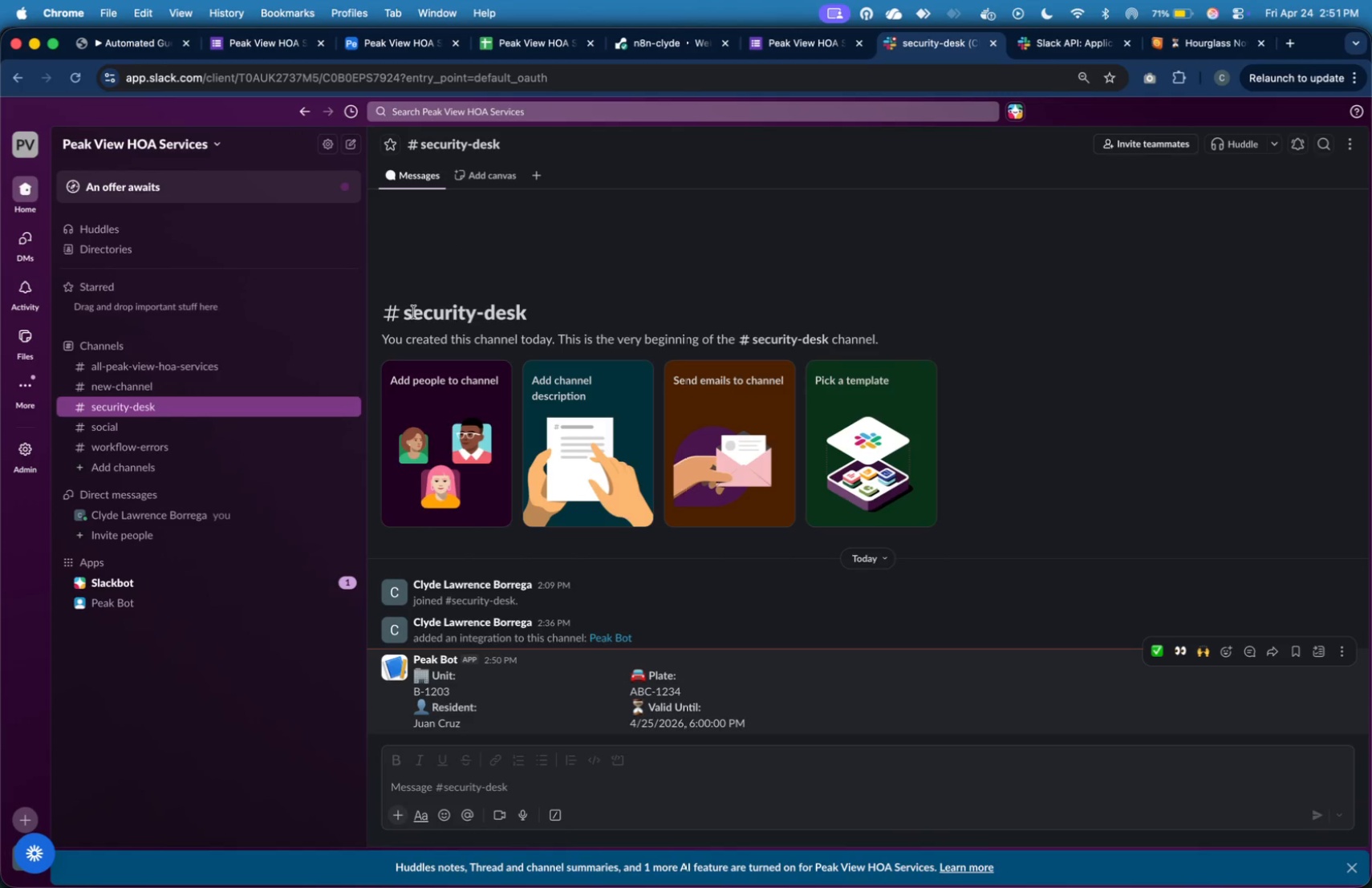 
left_click([104, 43])
 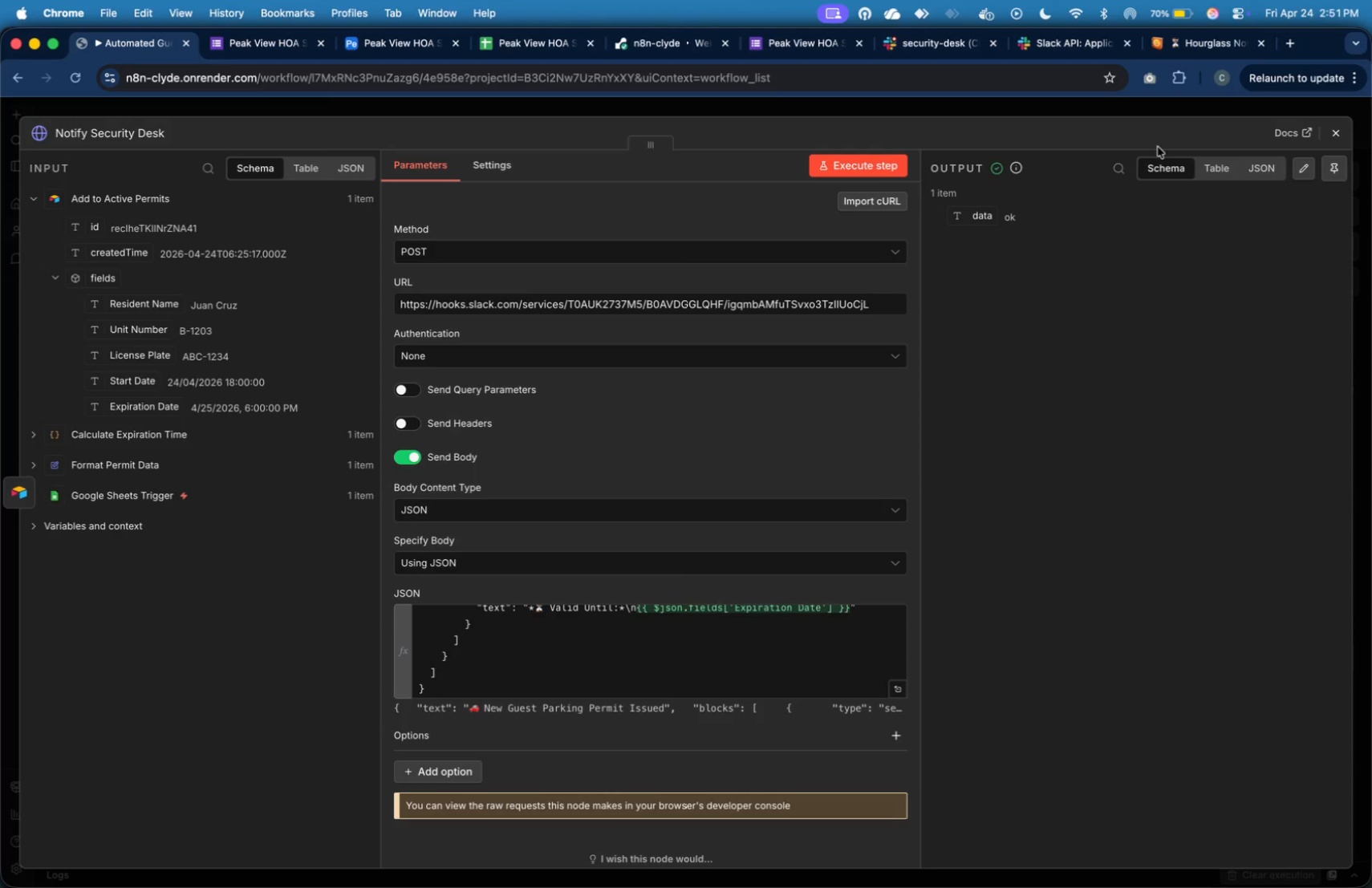 
mouse_move([1291, 160])
 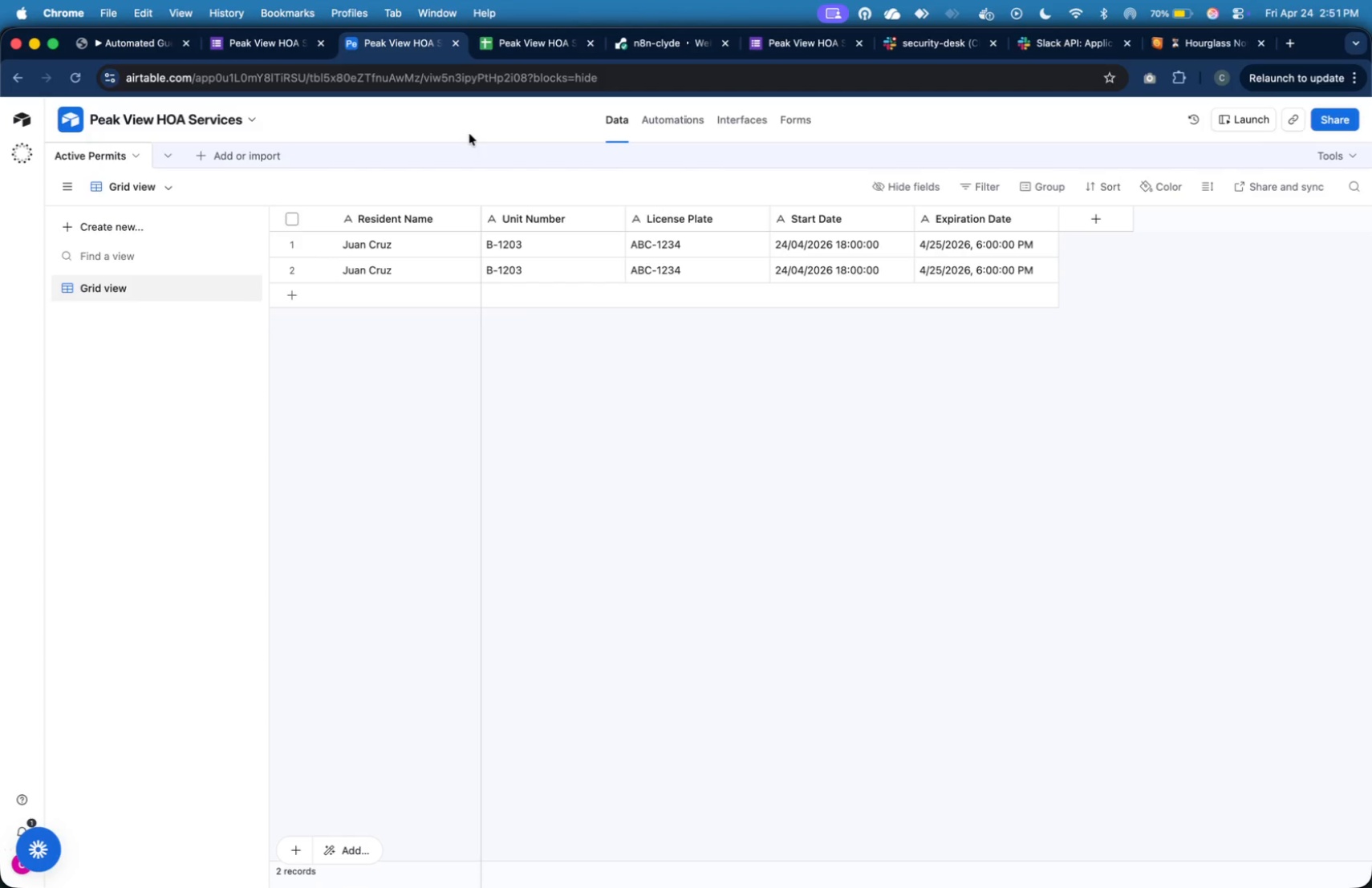 
wait(35.86)
 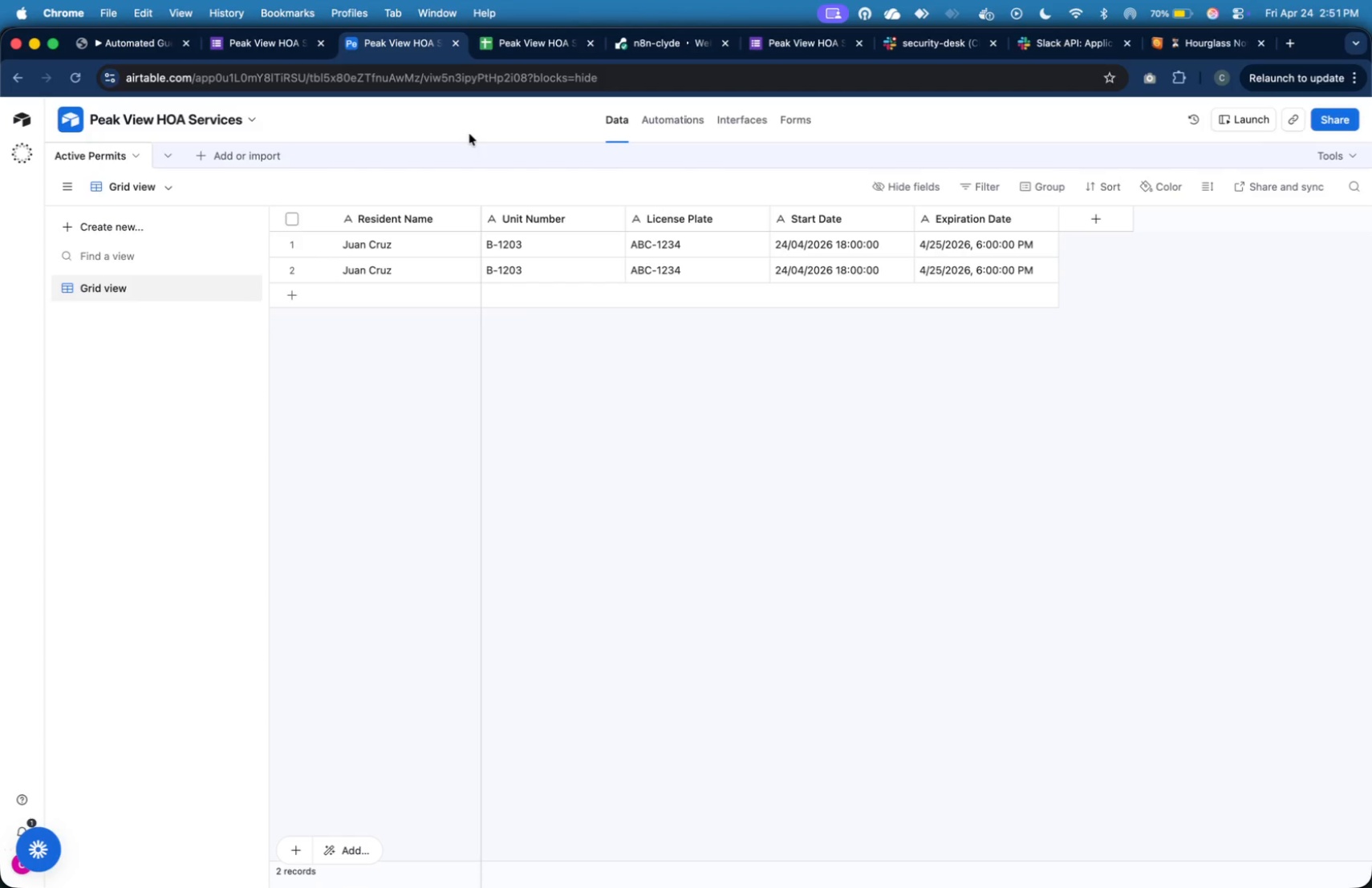 
left_click([294, 271])
 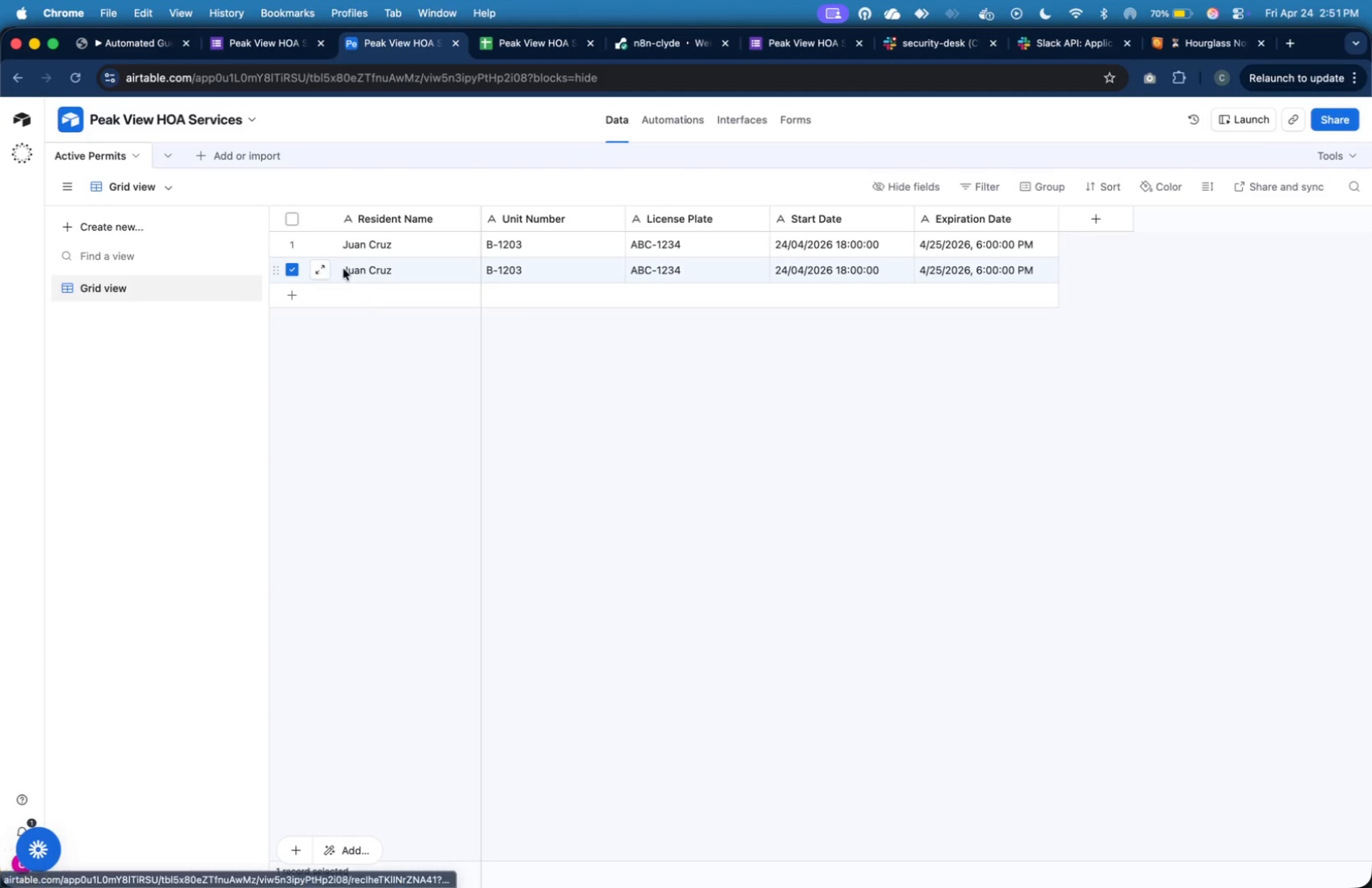 
right_click([346, 270])
 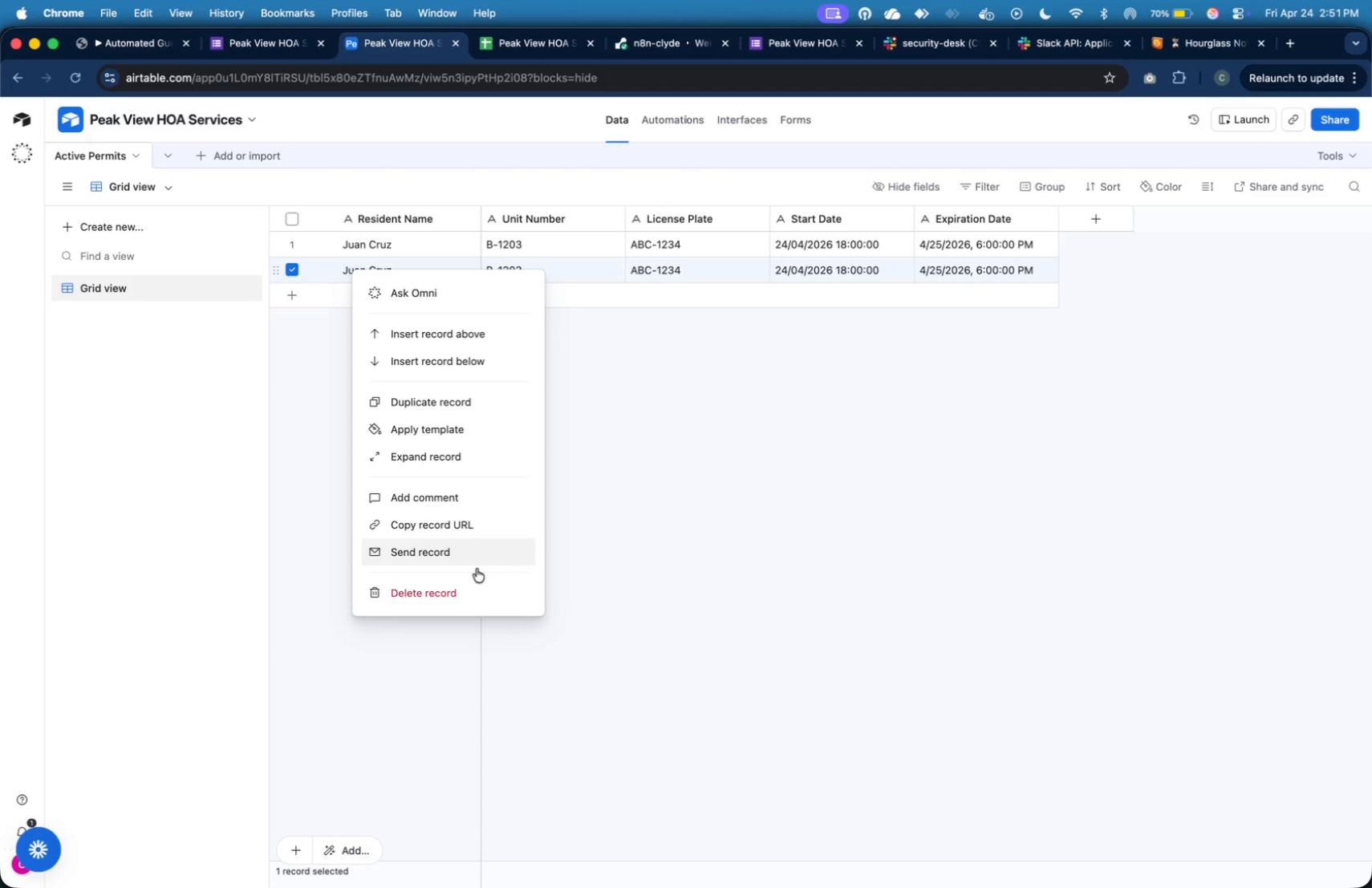 
left_click([470, 586])
 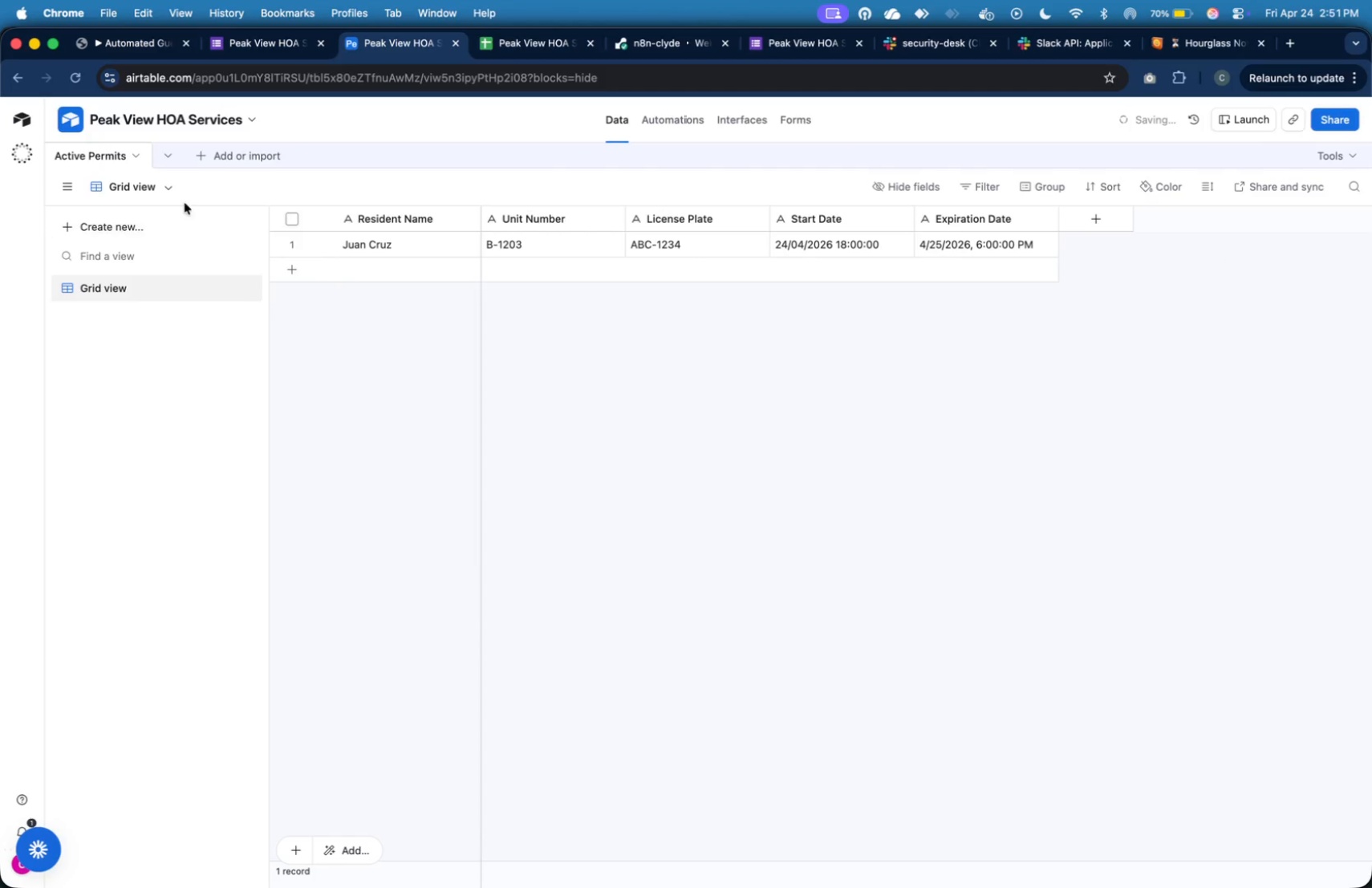 
left_click([115, 45])
 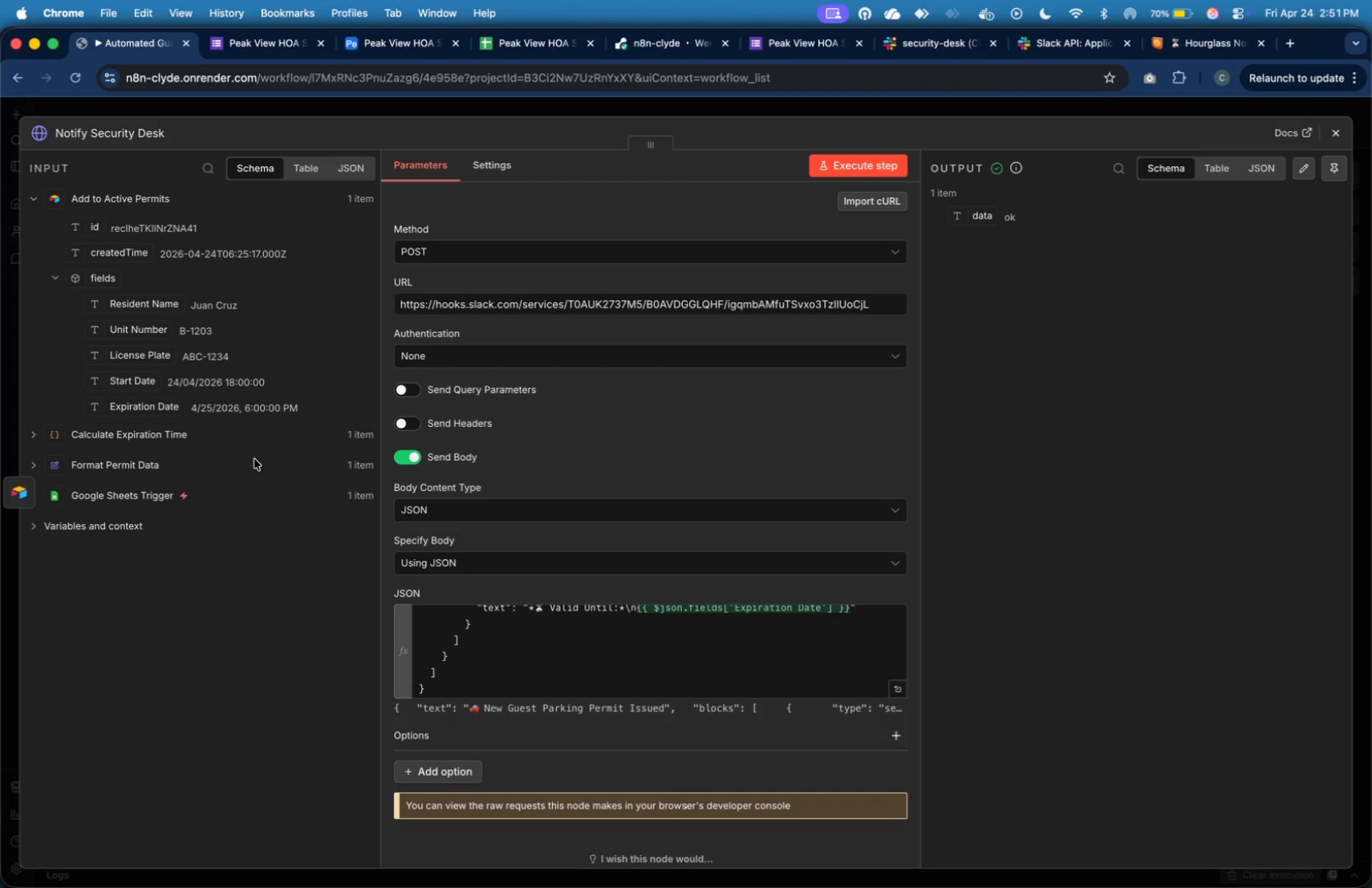 
wait(5.55)
 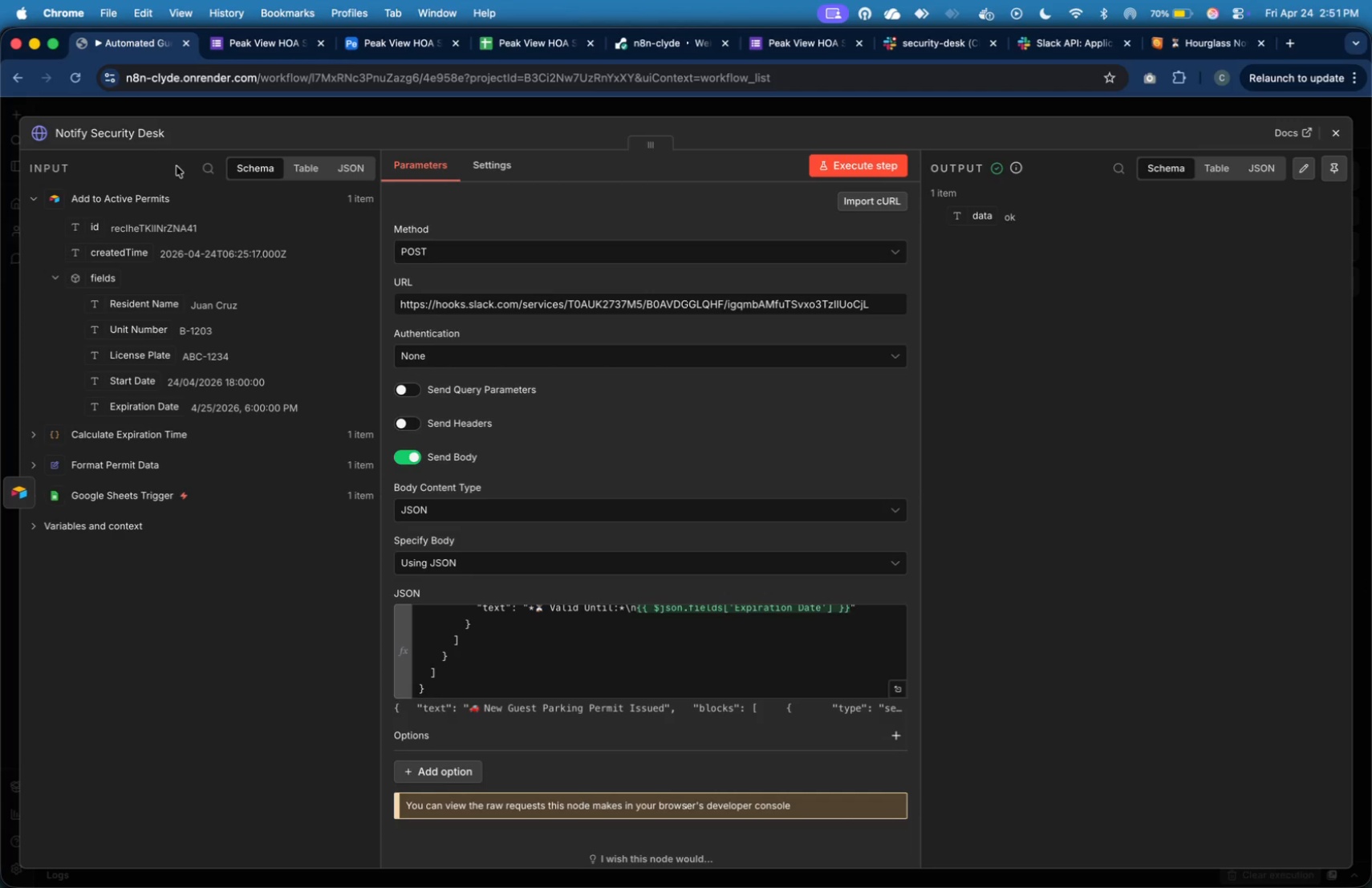 
left_click([27, 495])
 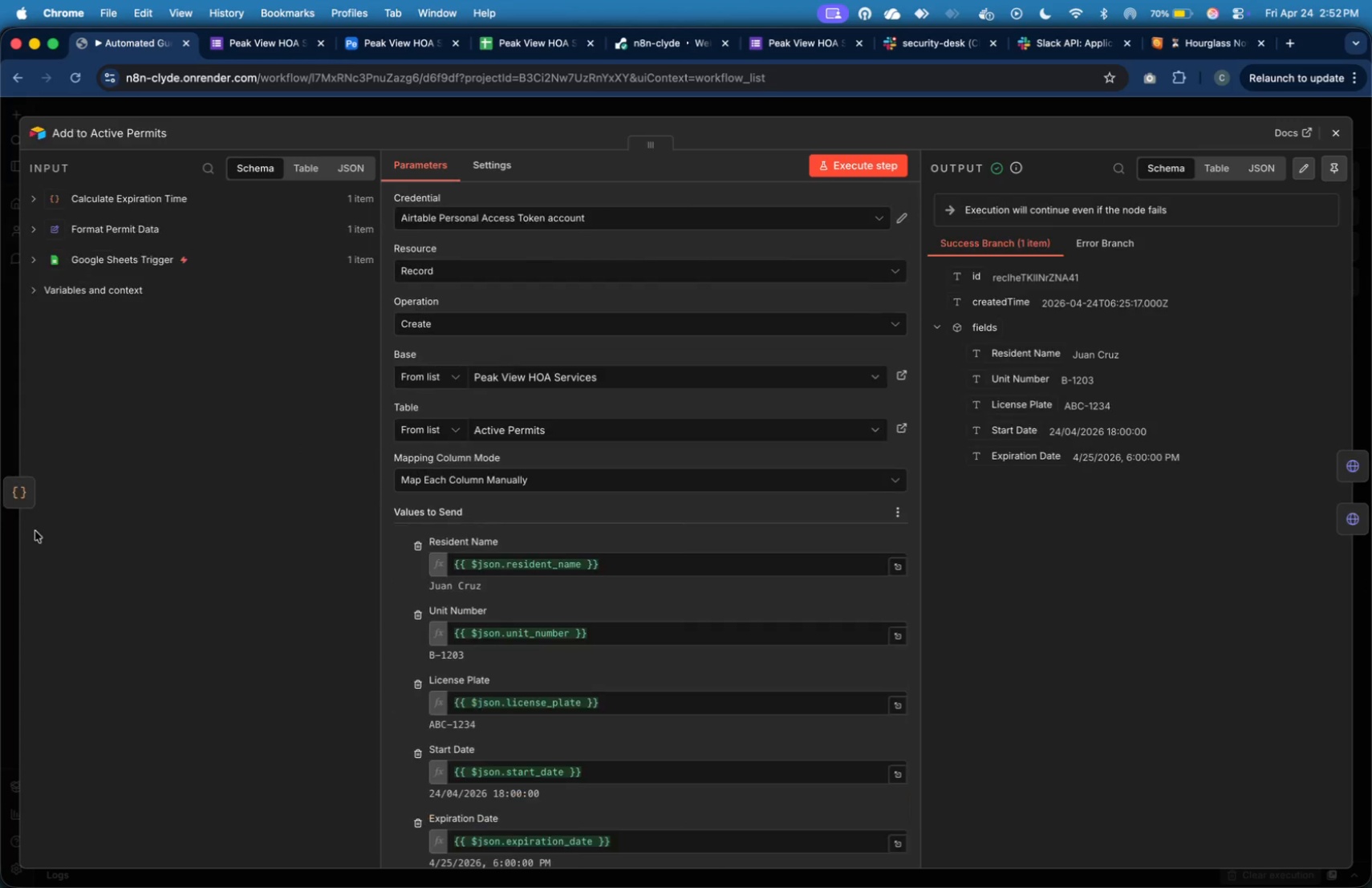 
left_click([19, 501])
 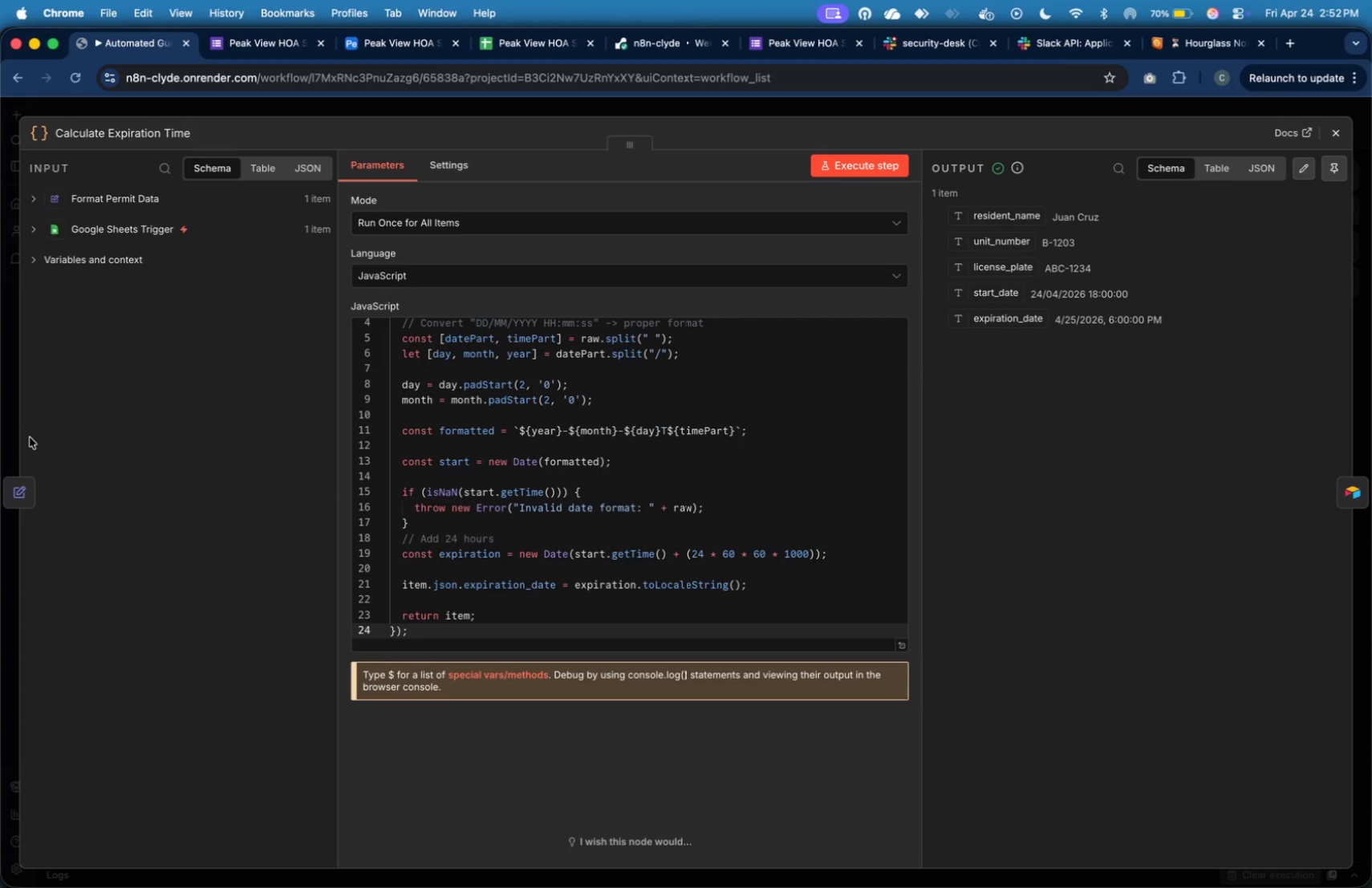 
left_click([506, 476])
 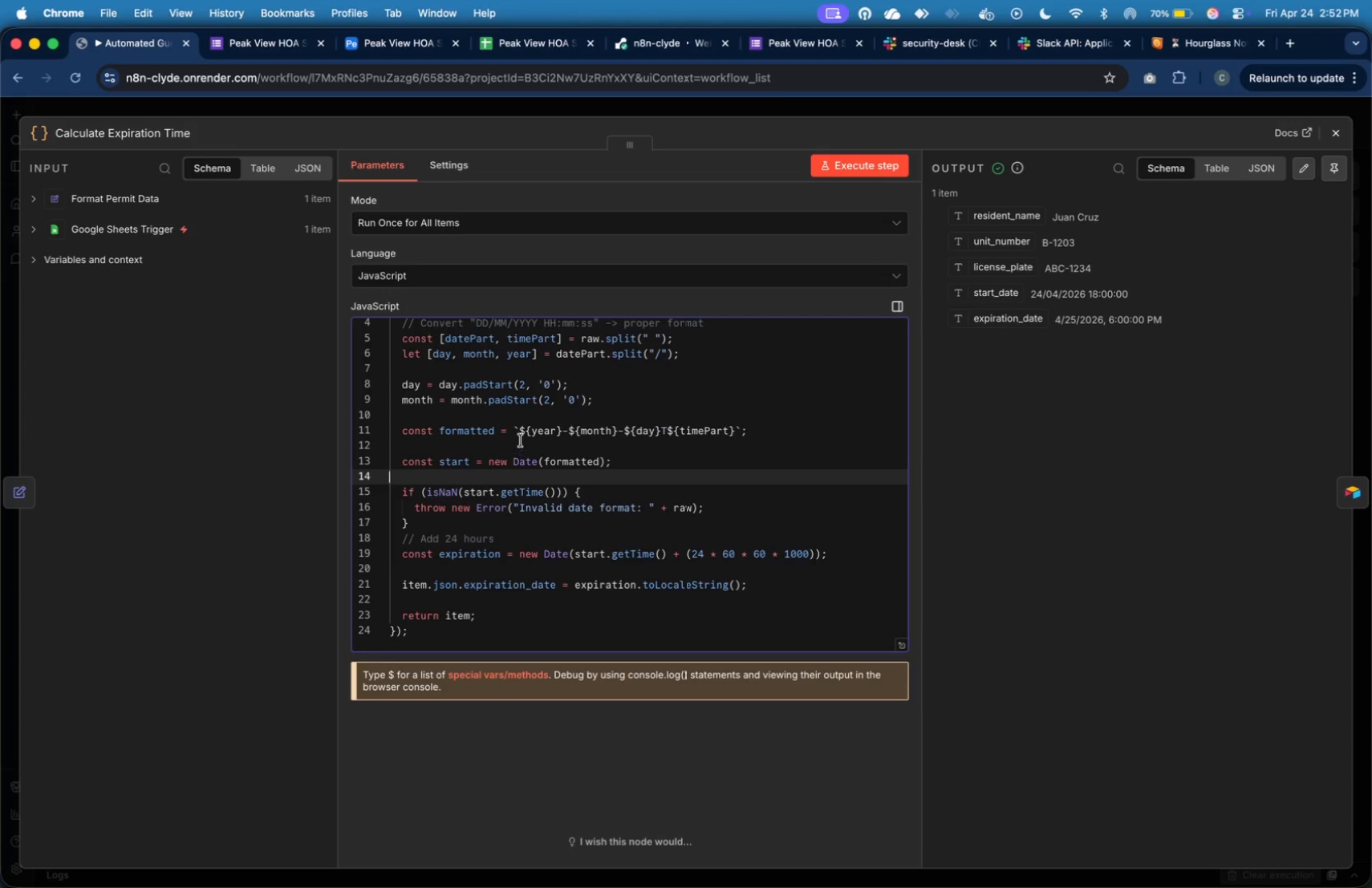 
left_click([523, 434])
 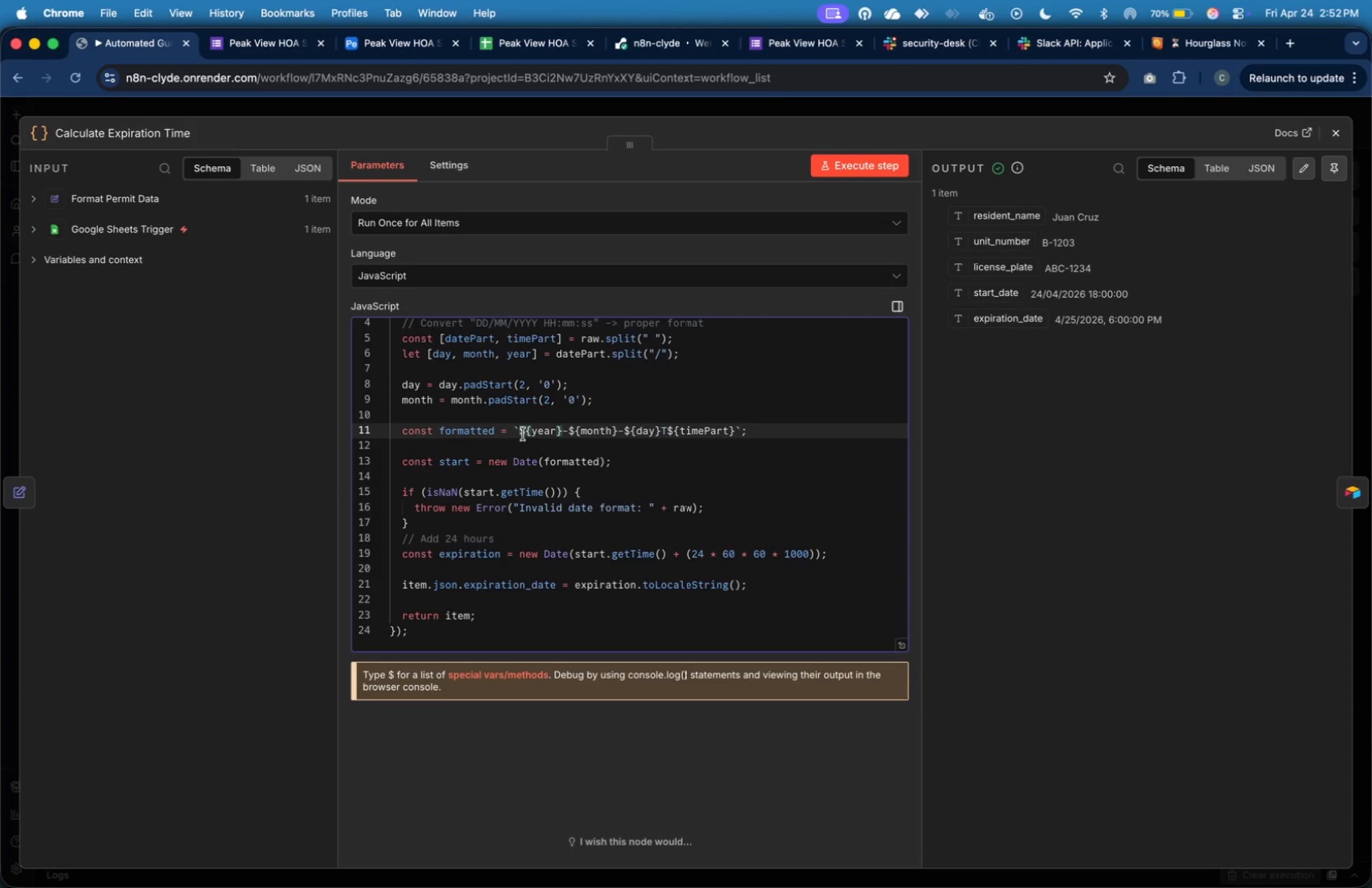 
wait(8.07)
 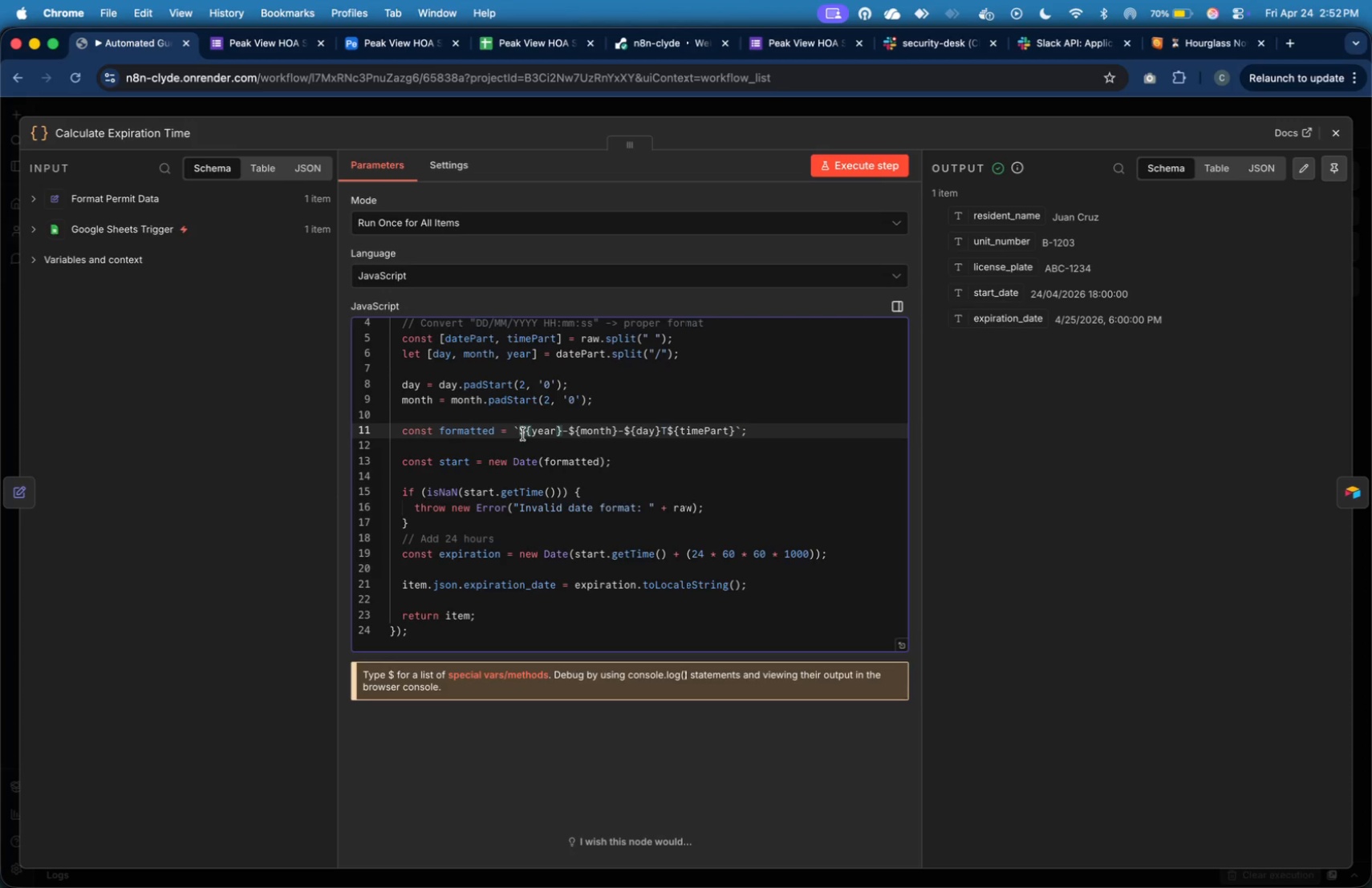 
key(ArrowDown)
 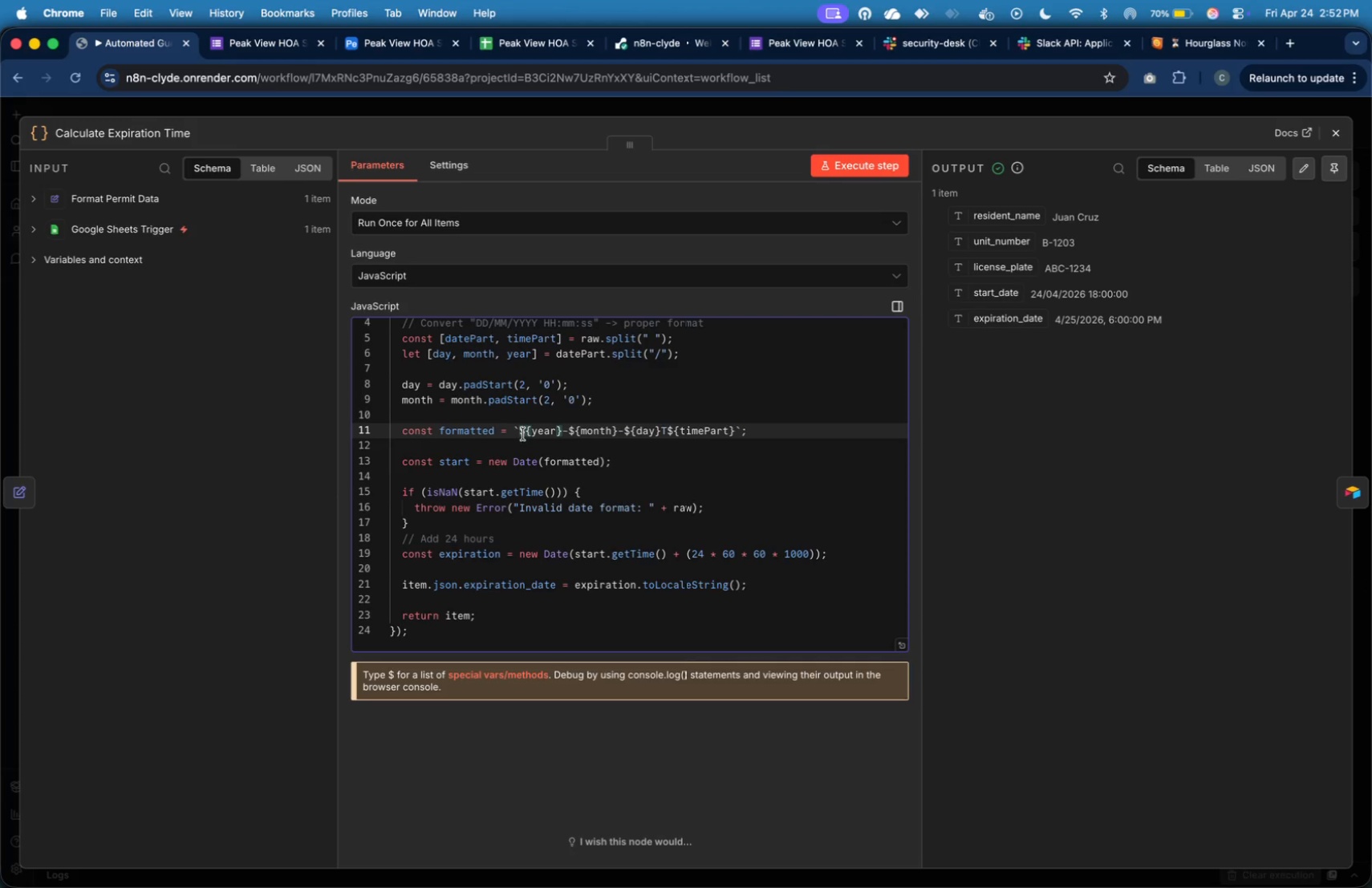 
key(ArrowDown)
 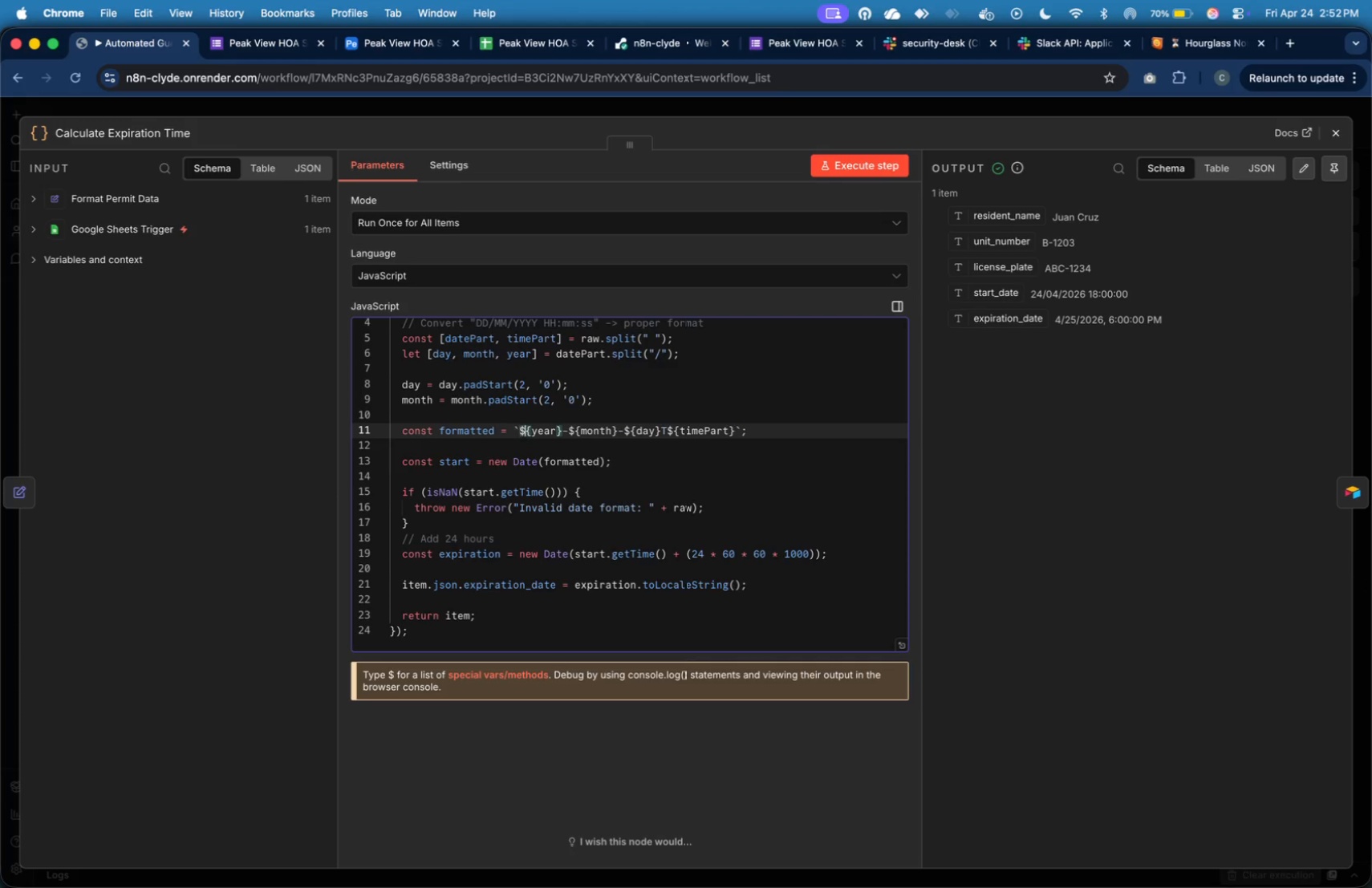 
key(ArrowDown)
 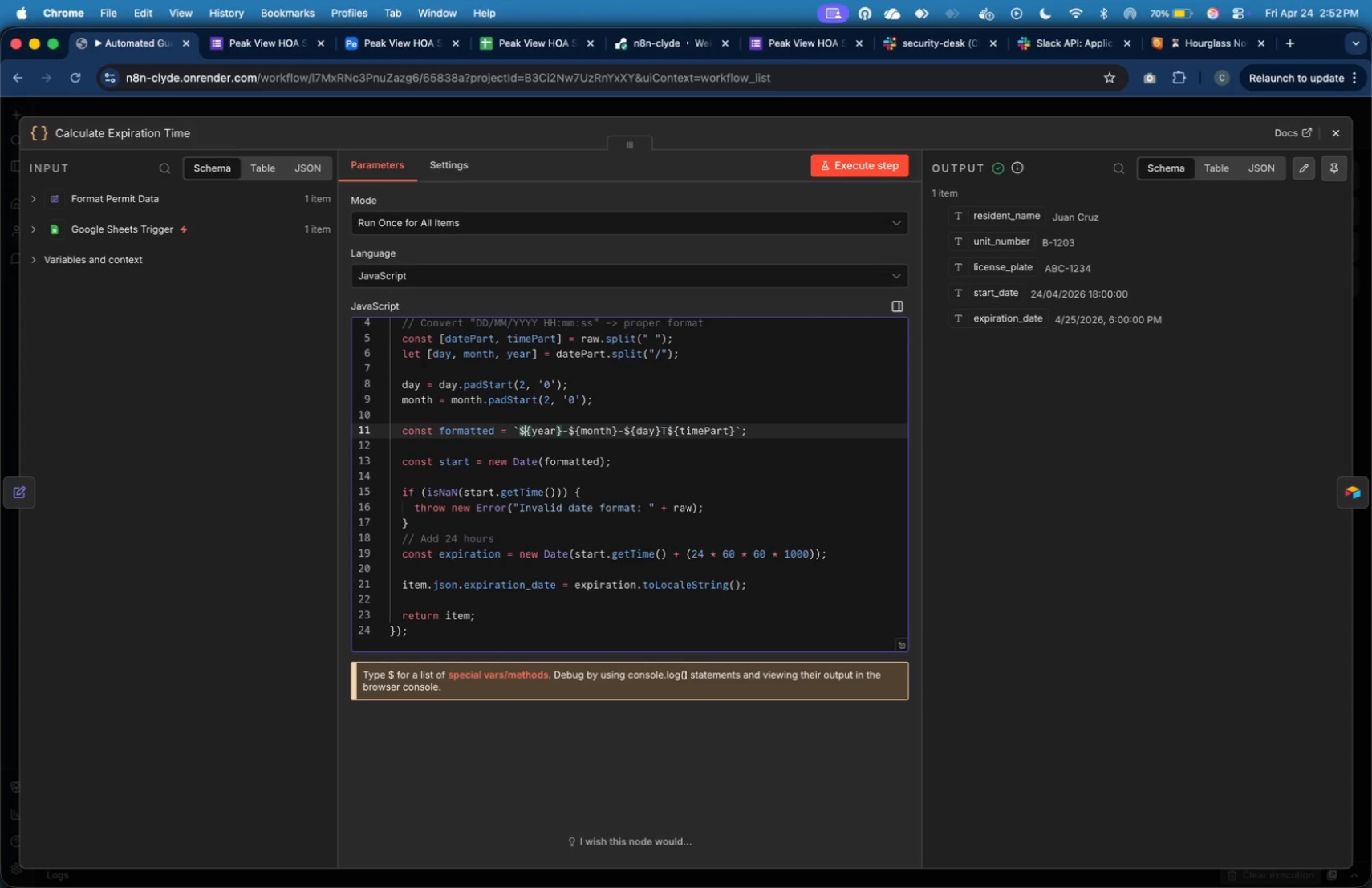 
key(ArrowDown)
 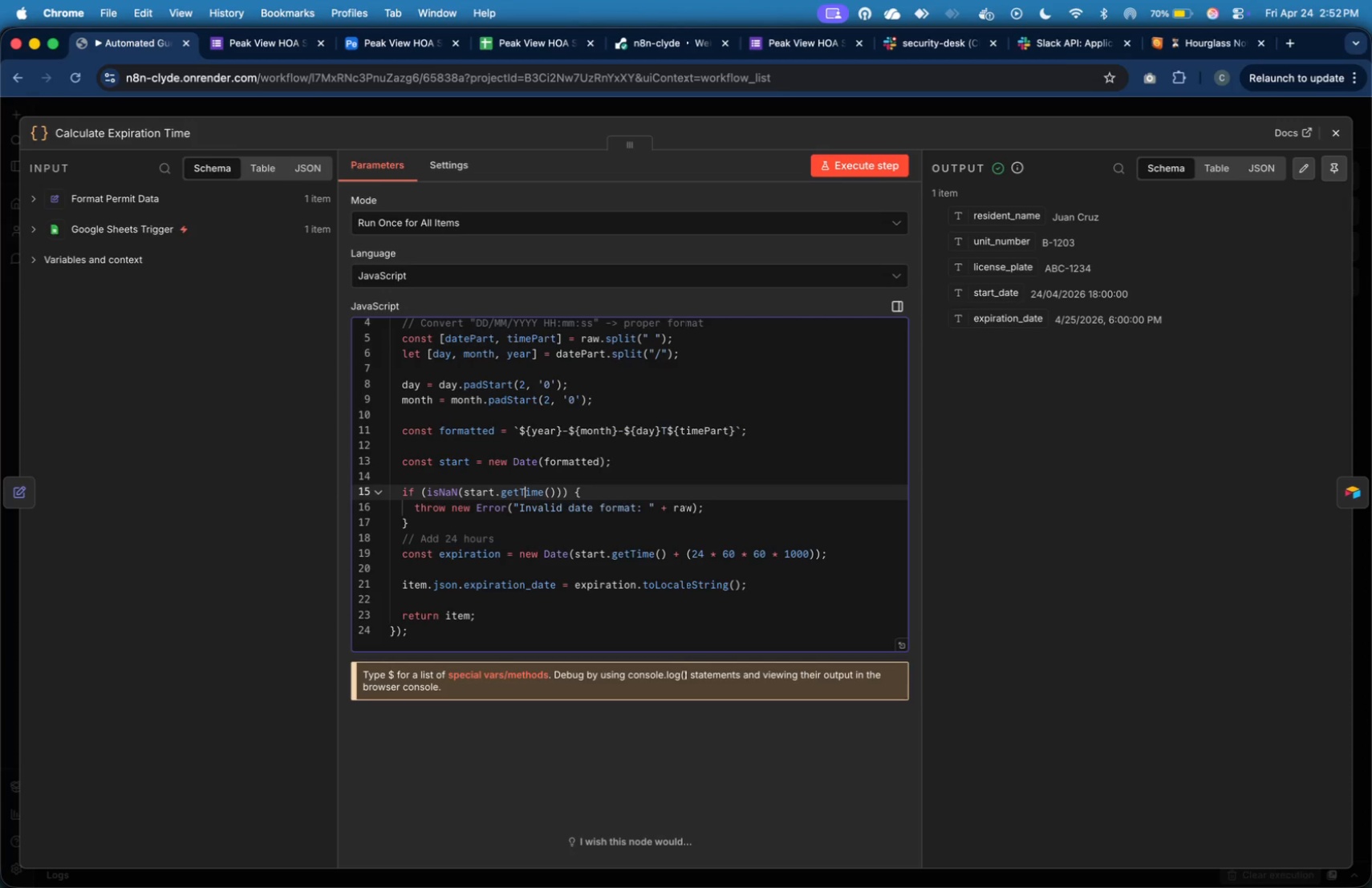 
key(ArrowDown)
 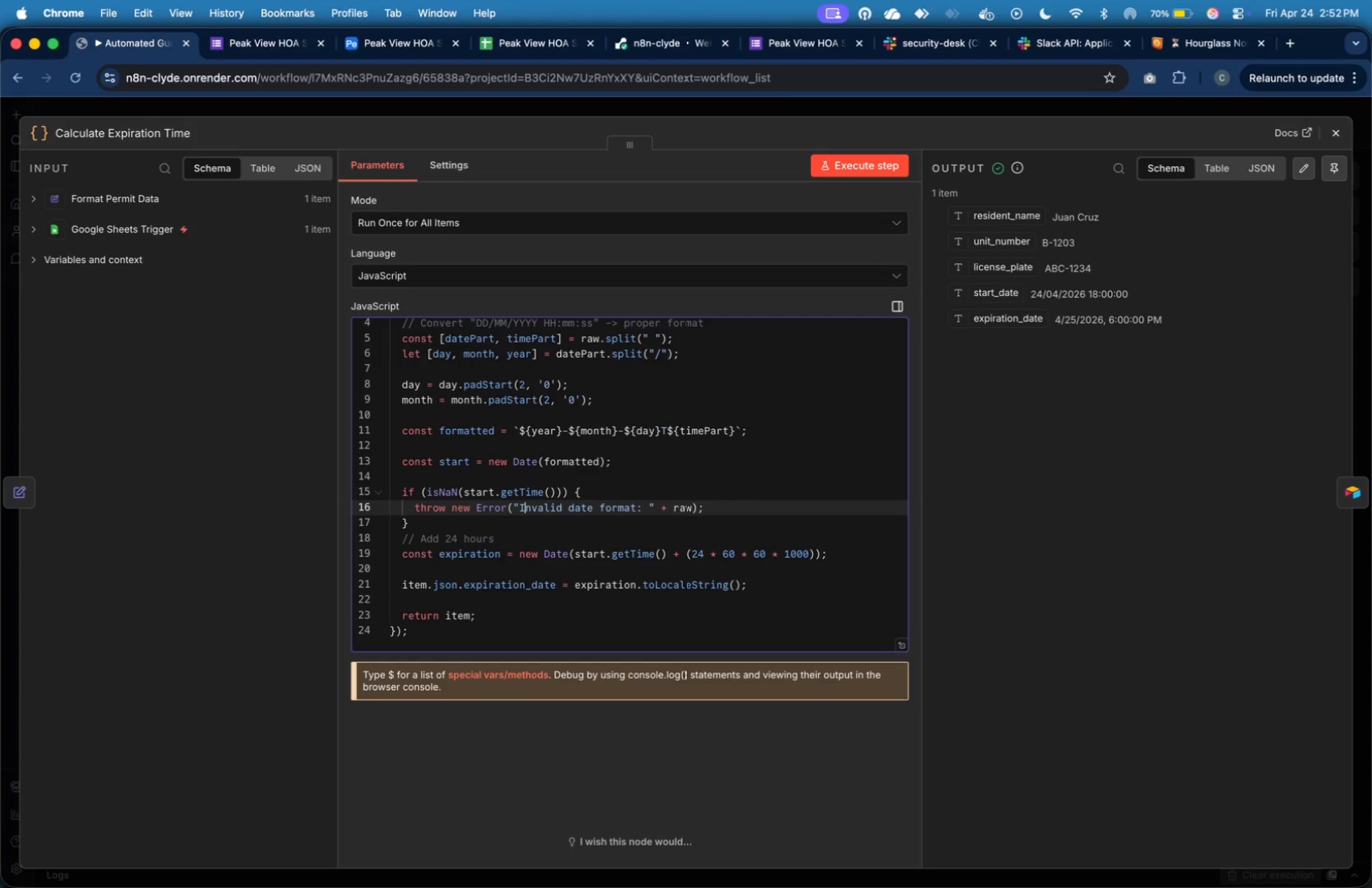 
key(ArrowDown)
 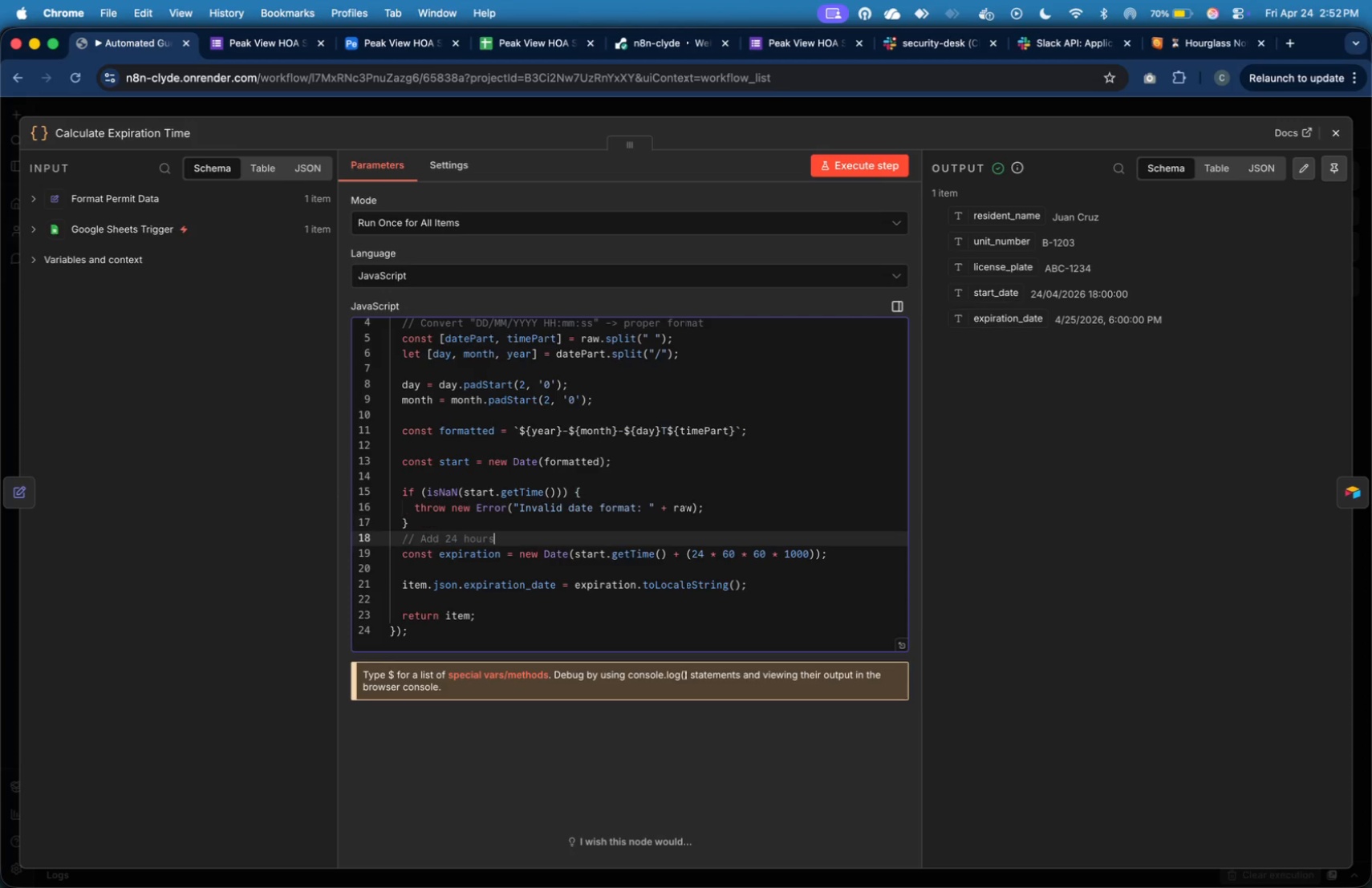 
key(ArrowDown)
 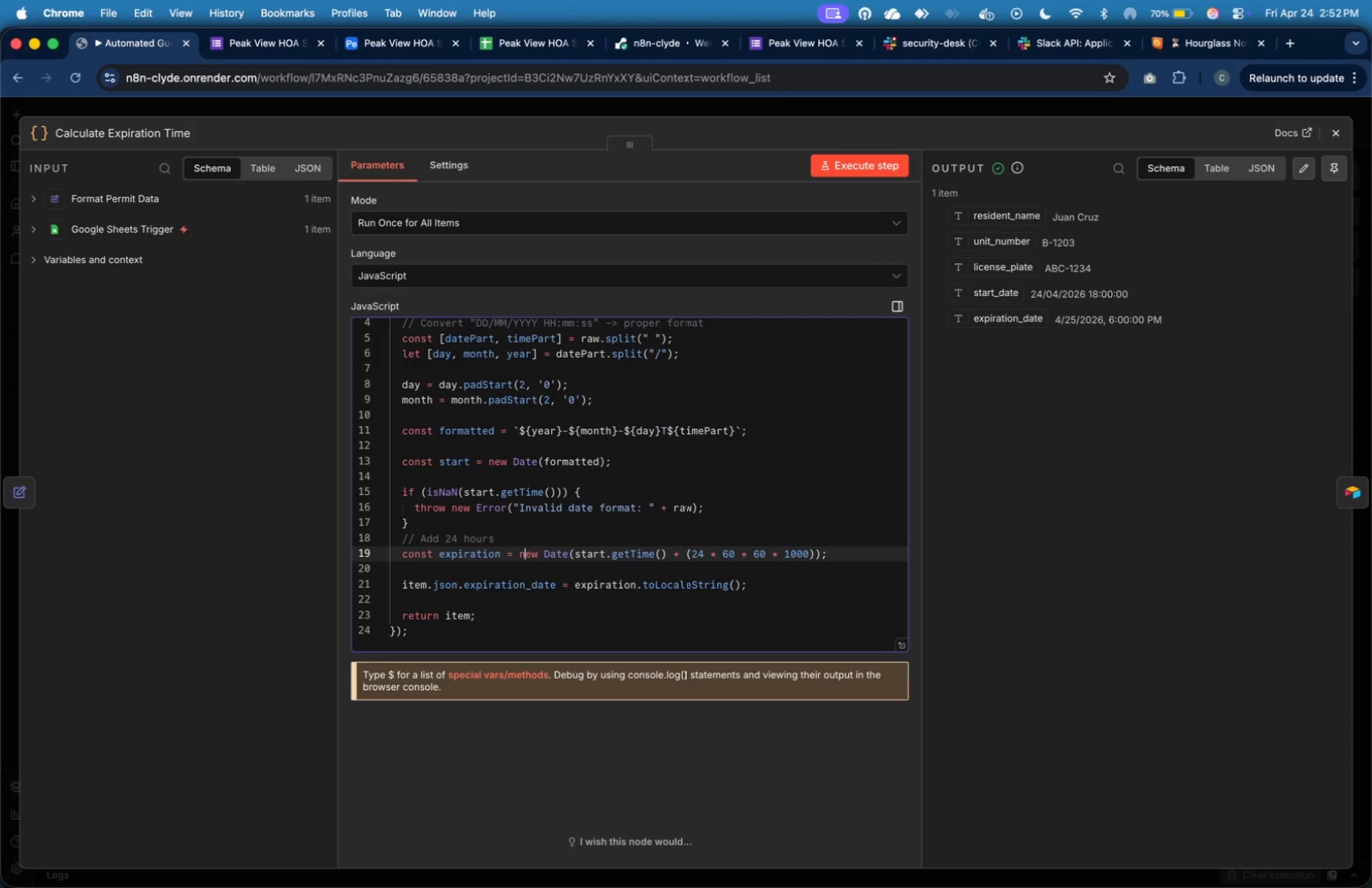 
key(ArrowDown)
 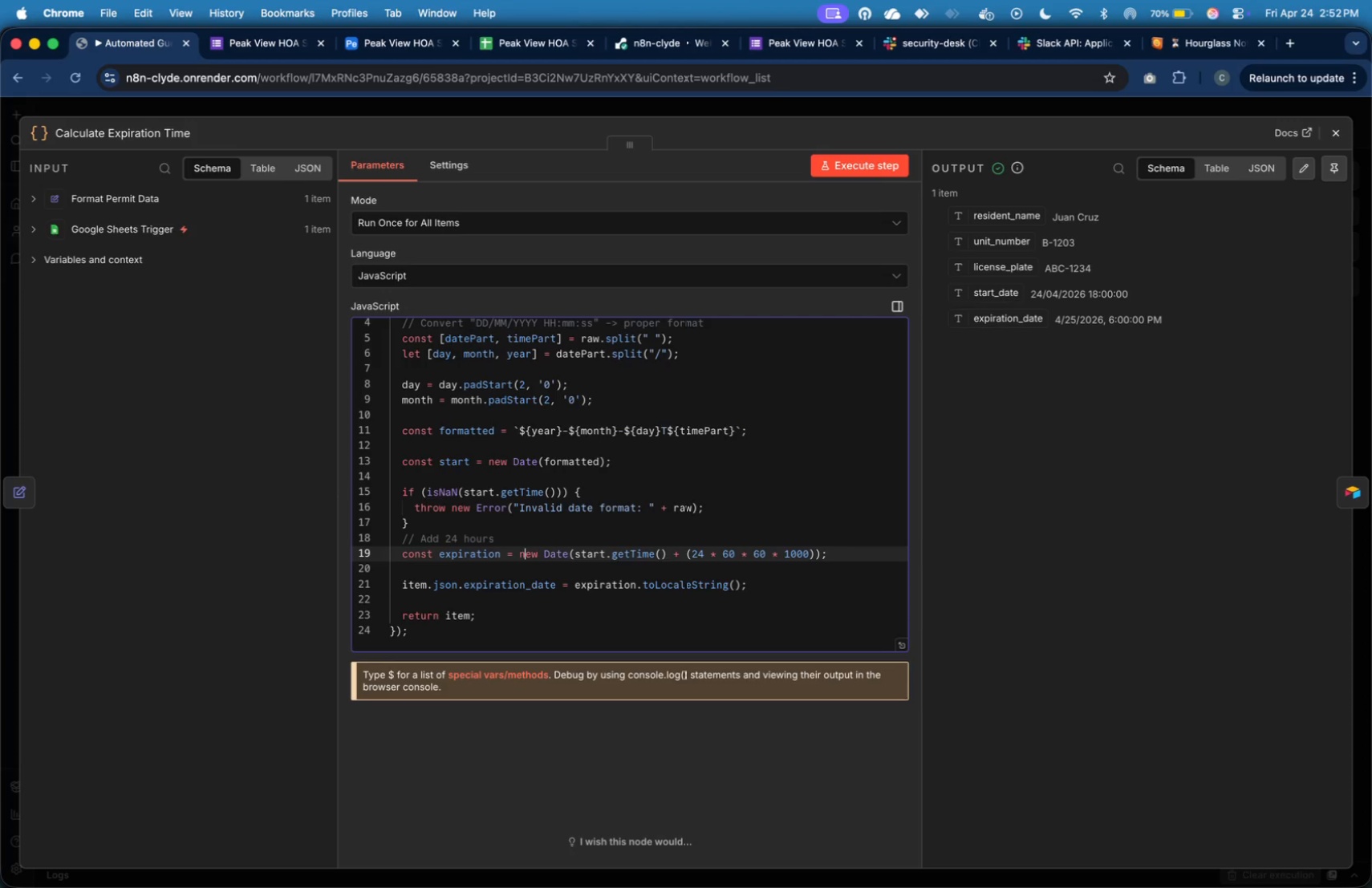 
key(ArrowDown)
 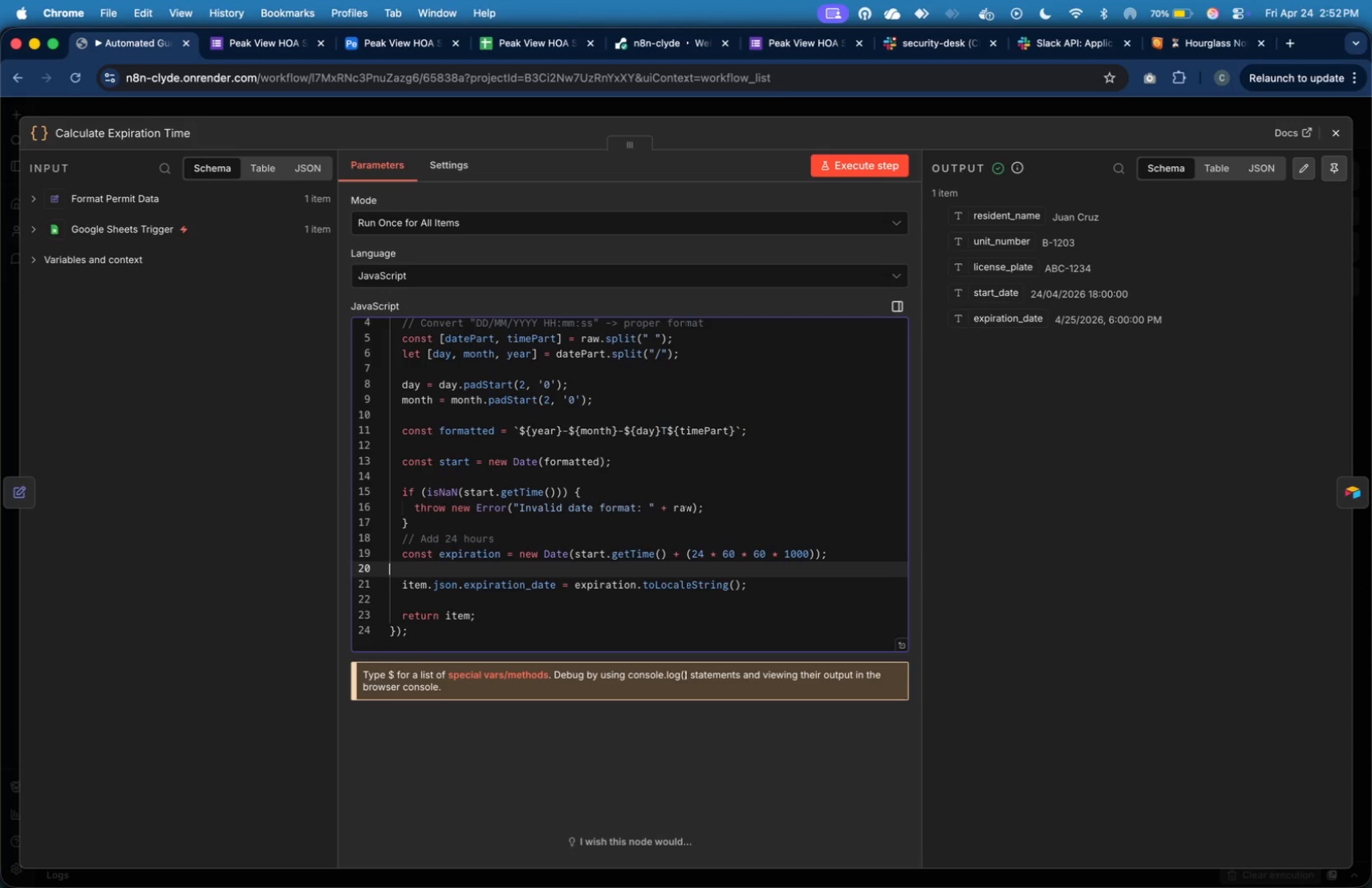 
key(Enter)
 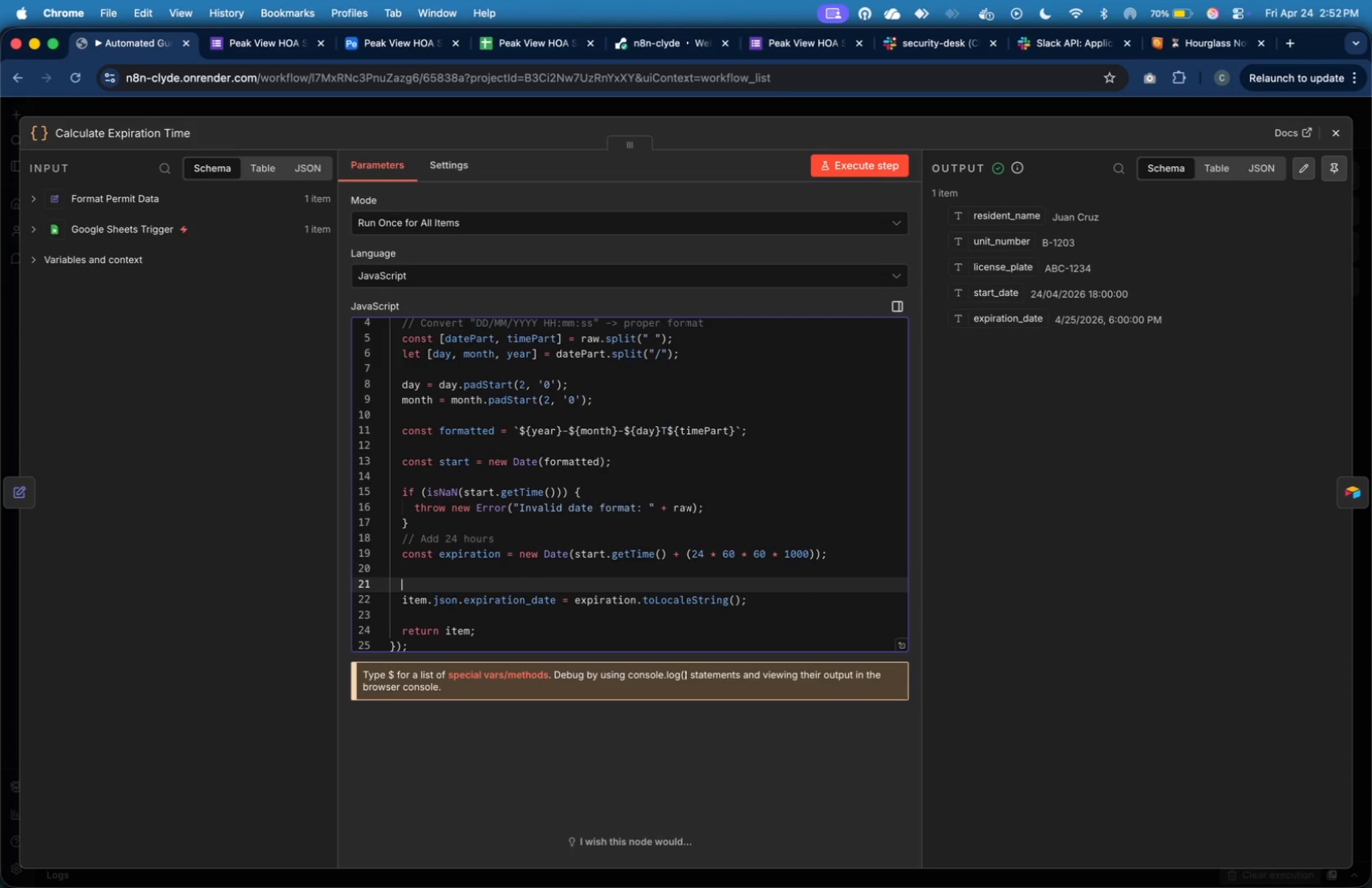 
key(Enter)
 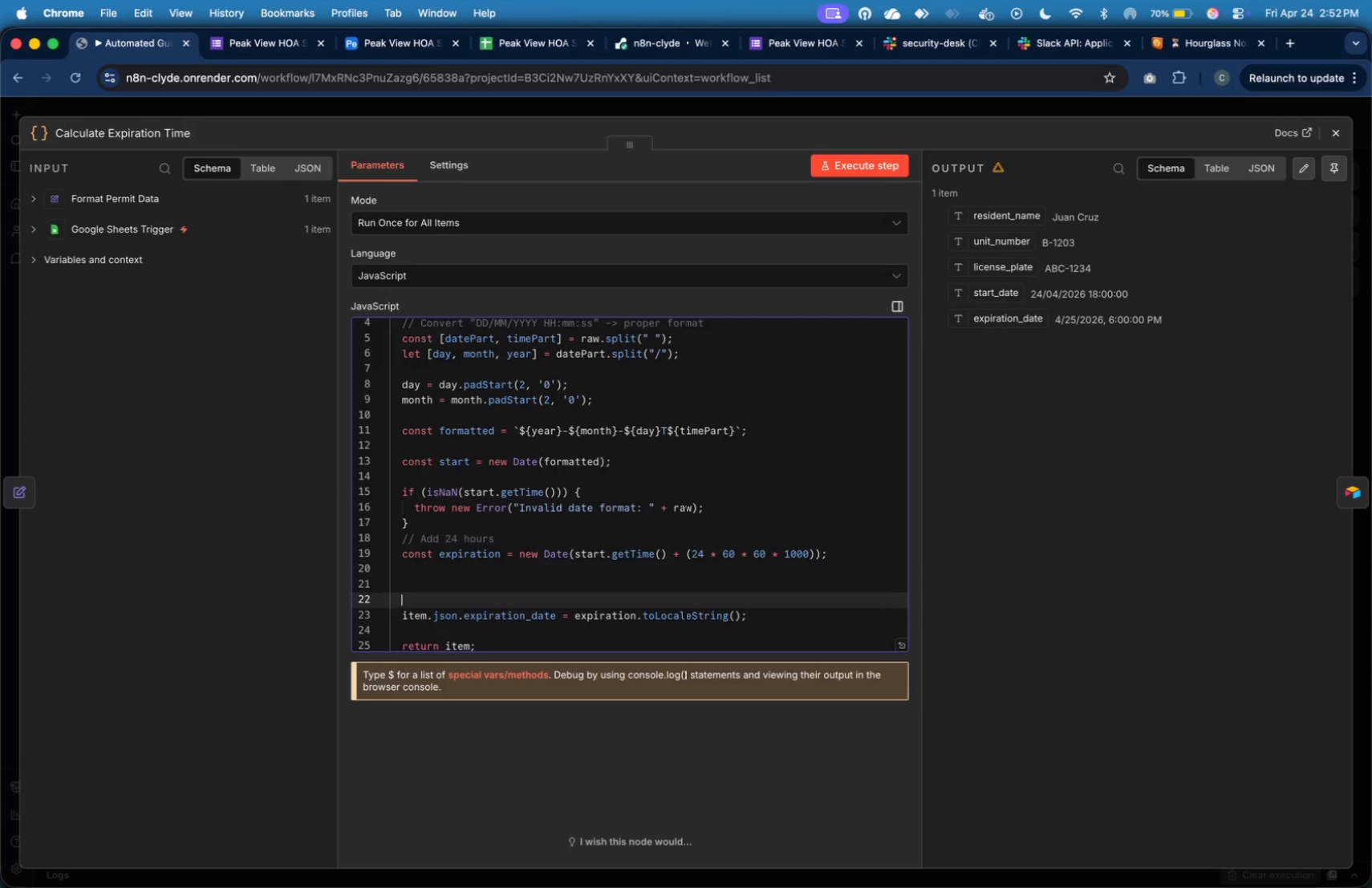 
key(ArrowUp)
 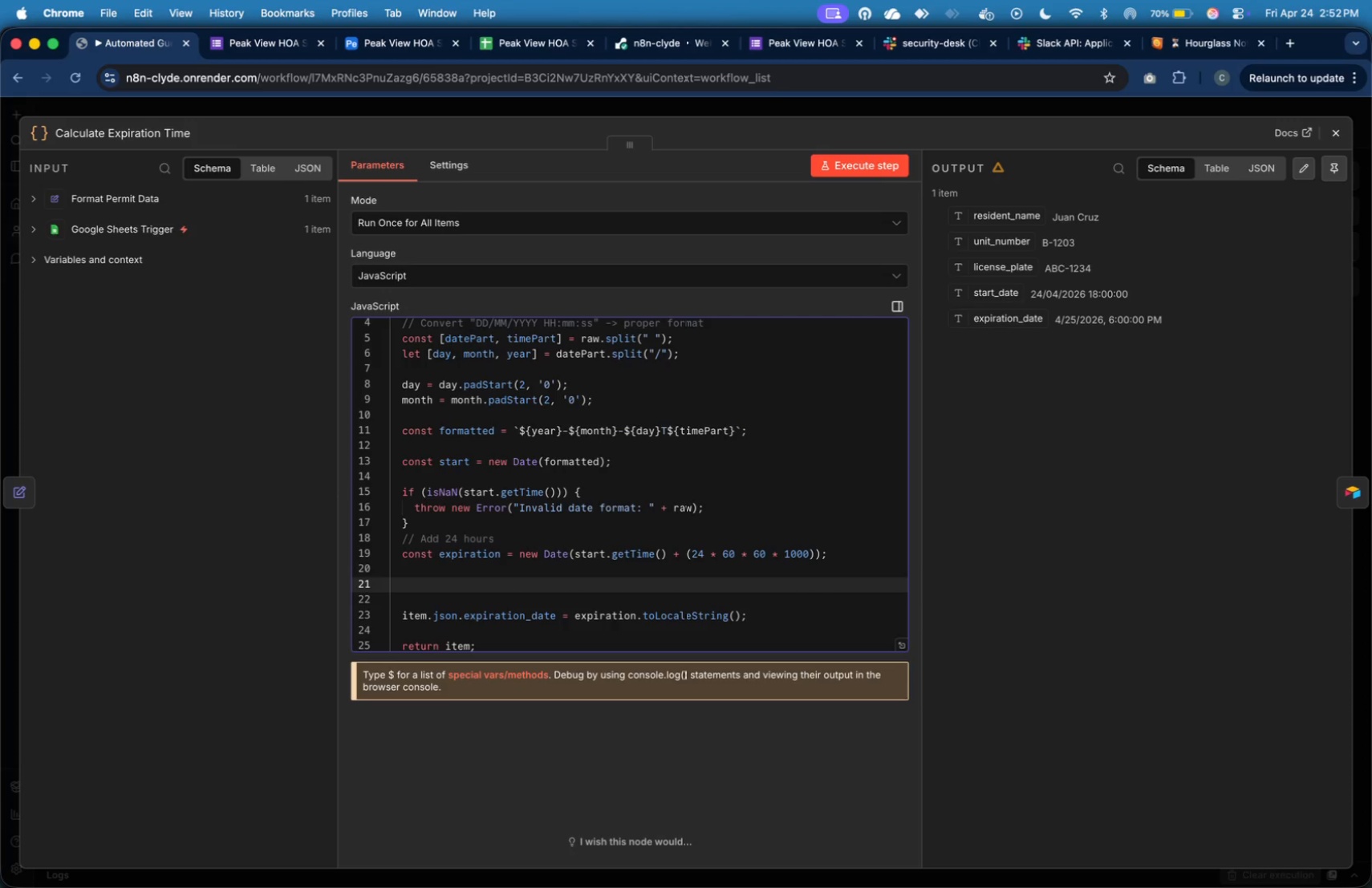 
key(Tab)
type(const formattedStart)
 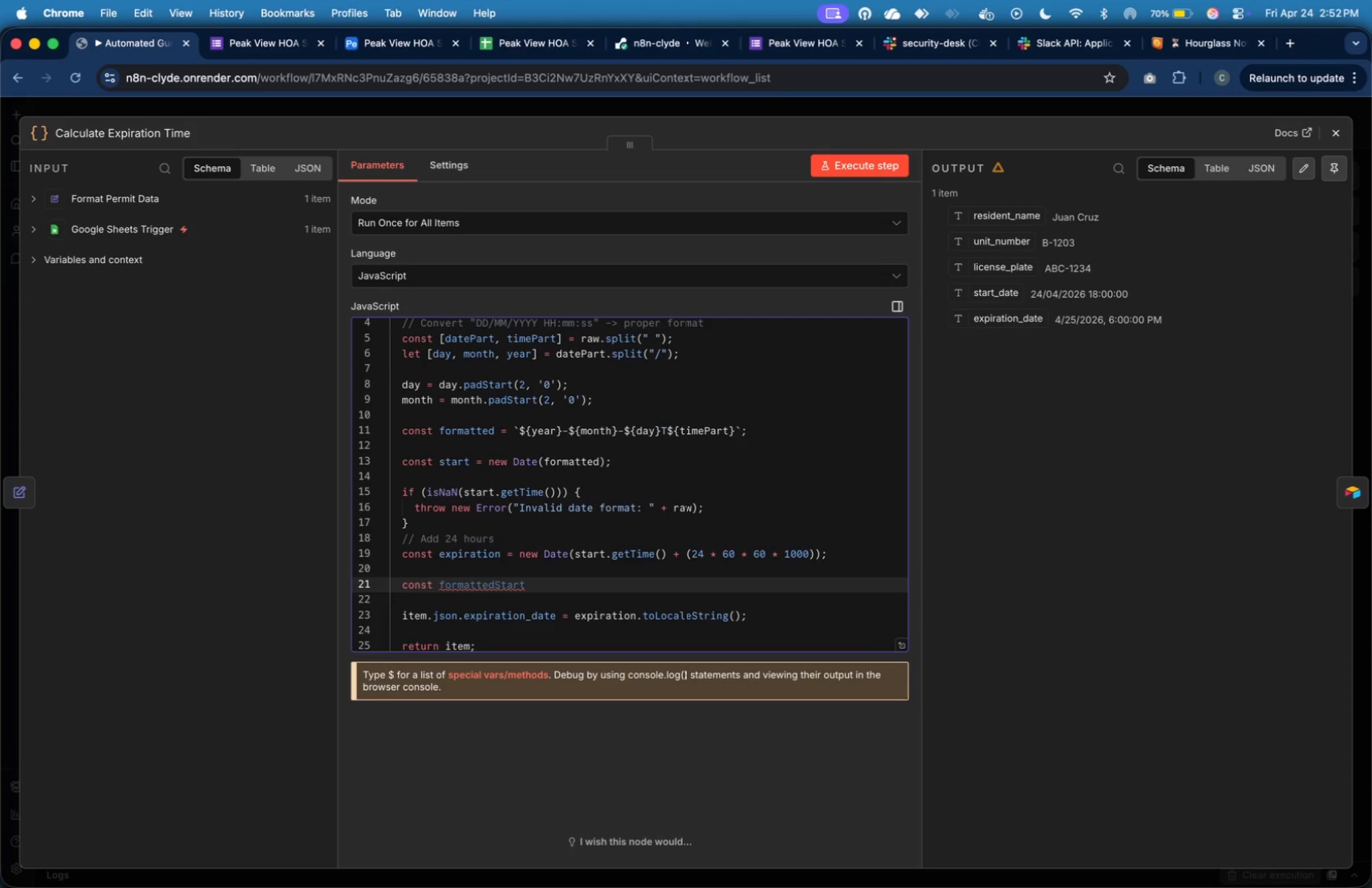 
type( = start.toLocaleString()
 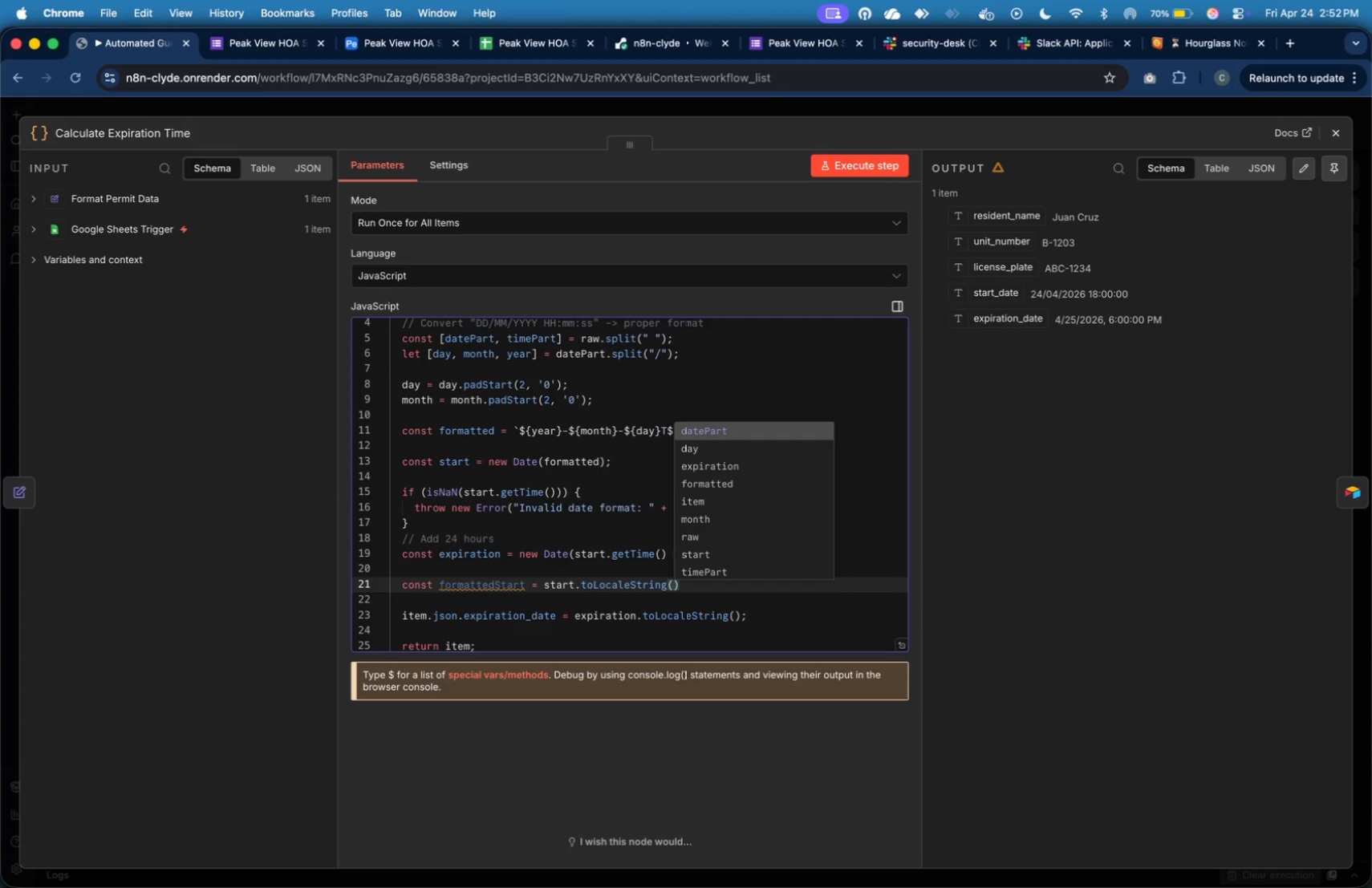 
wait(8.51)
 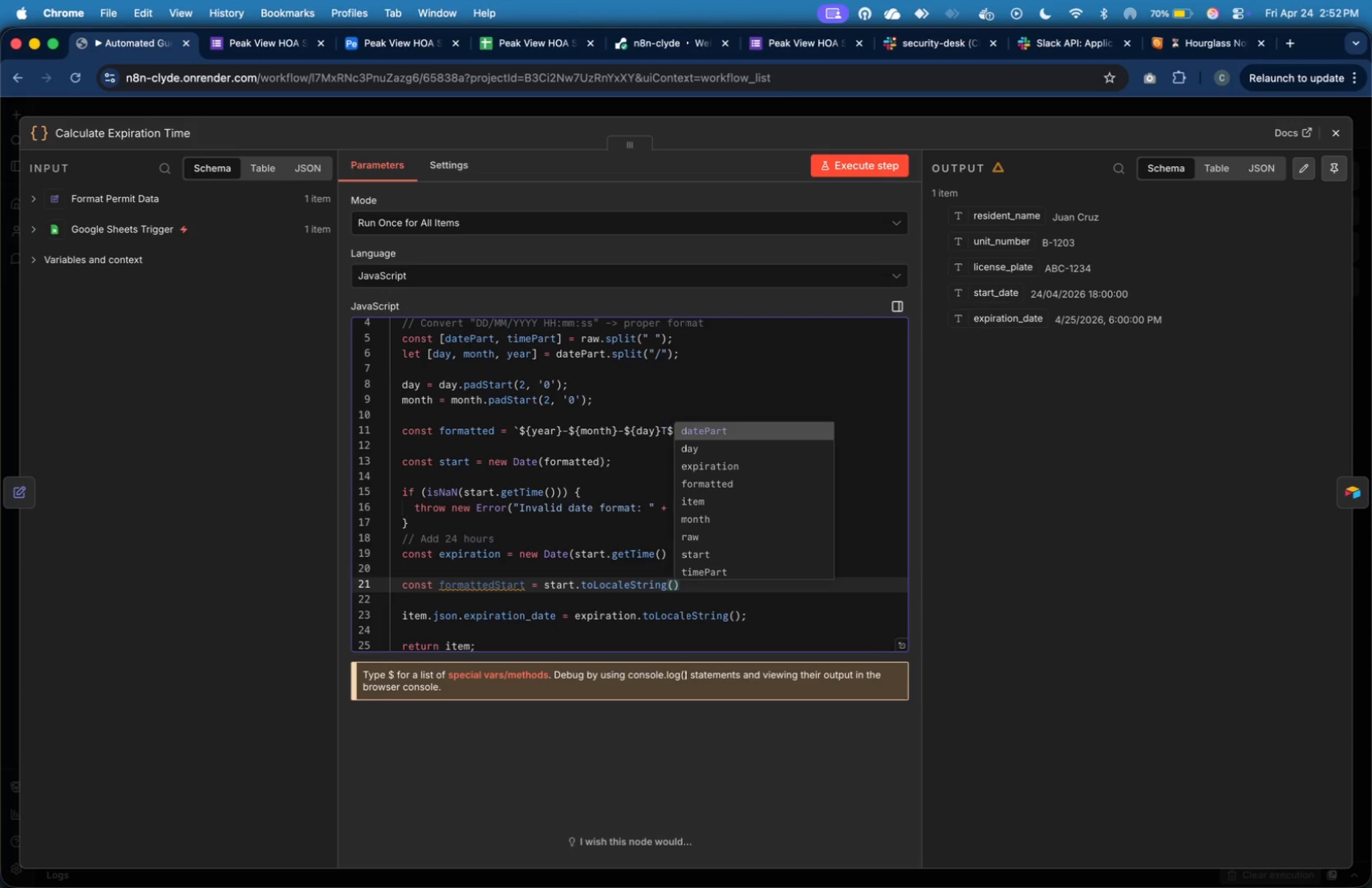 
key(ArrowRight)
 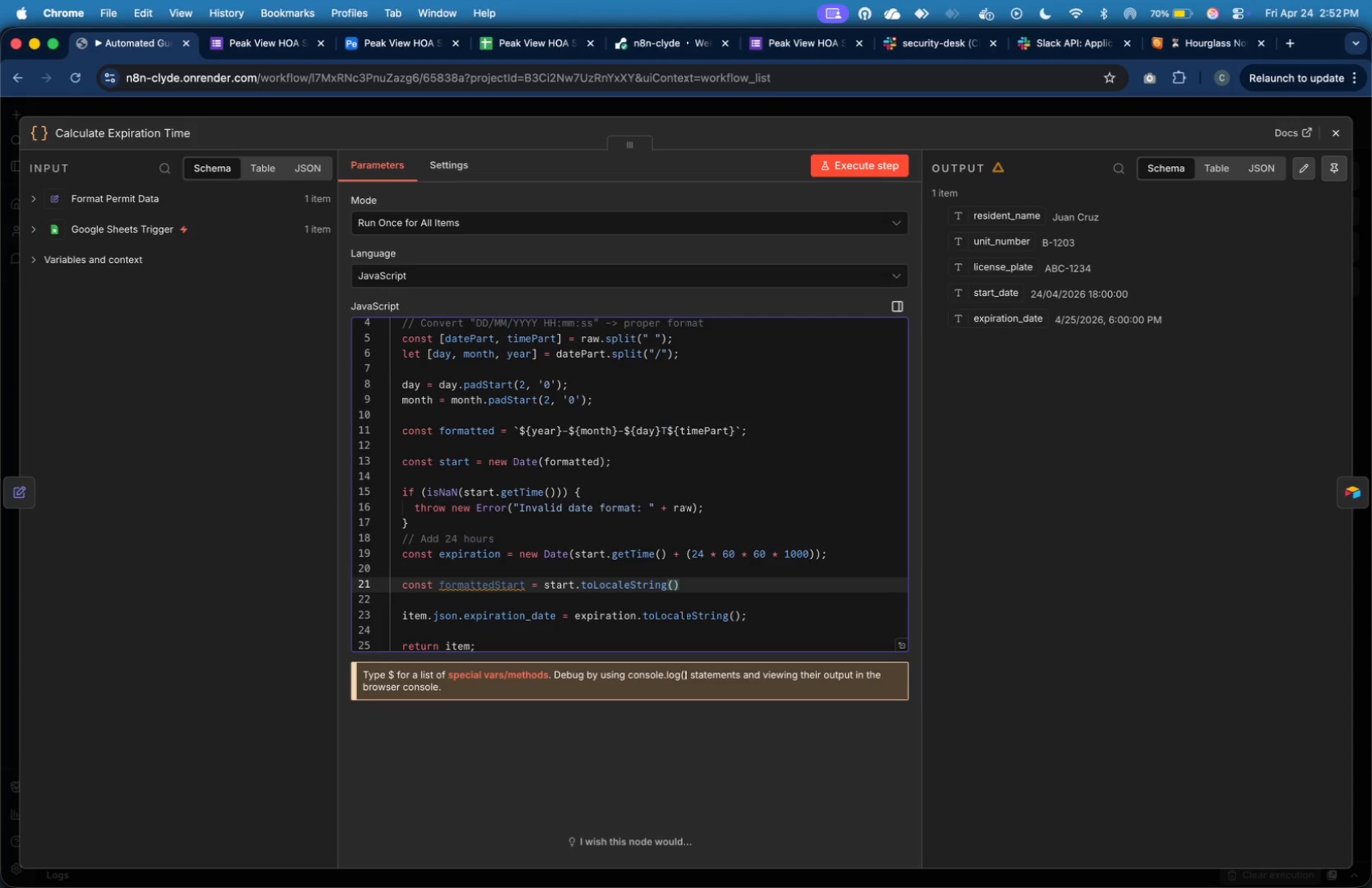 
key(Semicolon)
 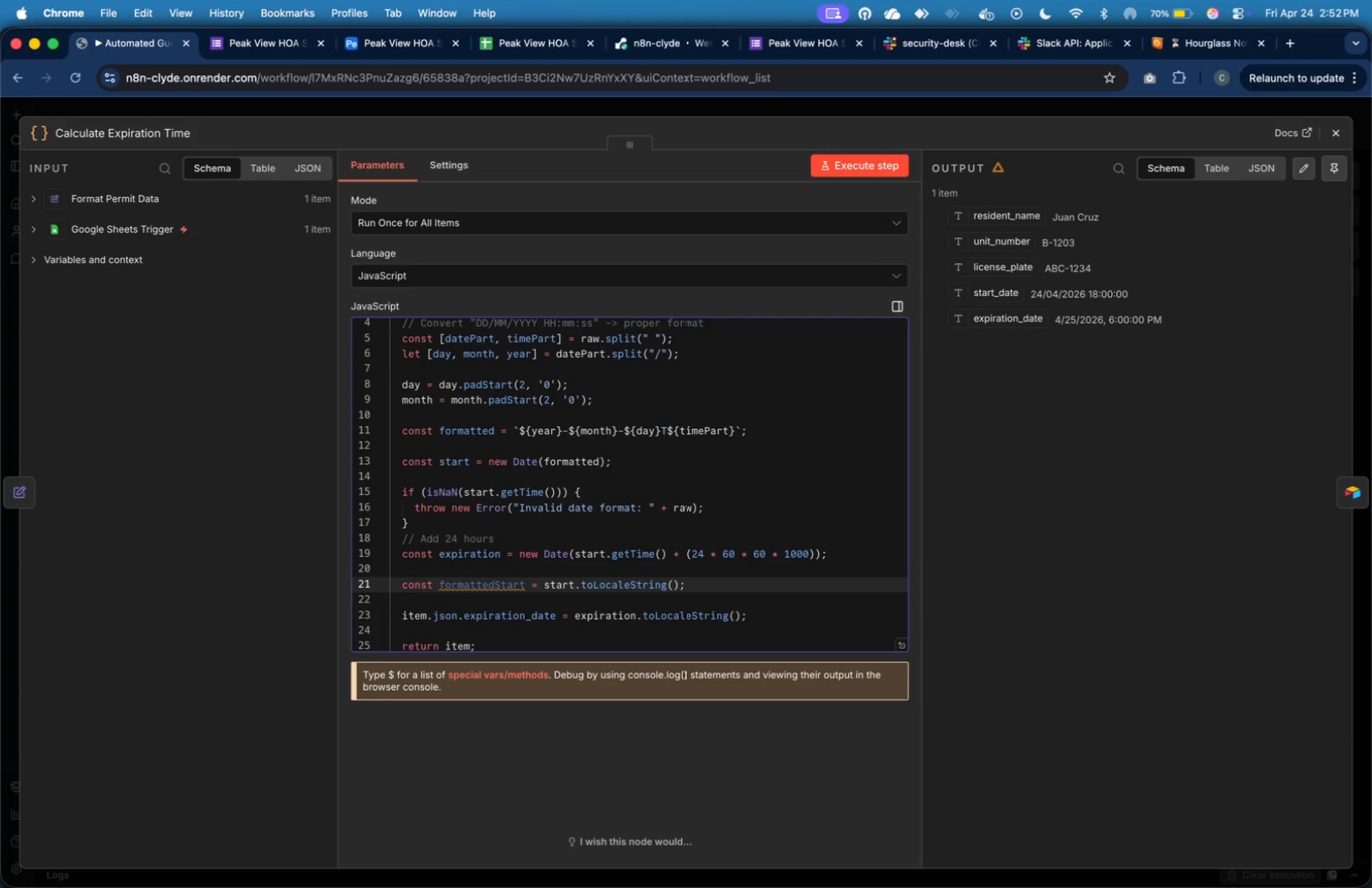 
key(ArrowDown)
 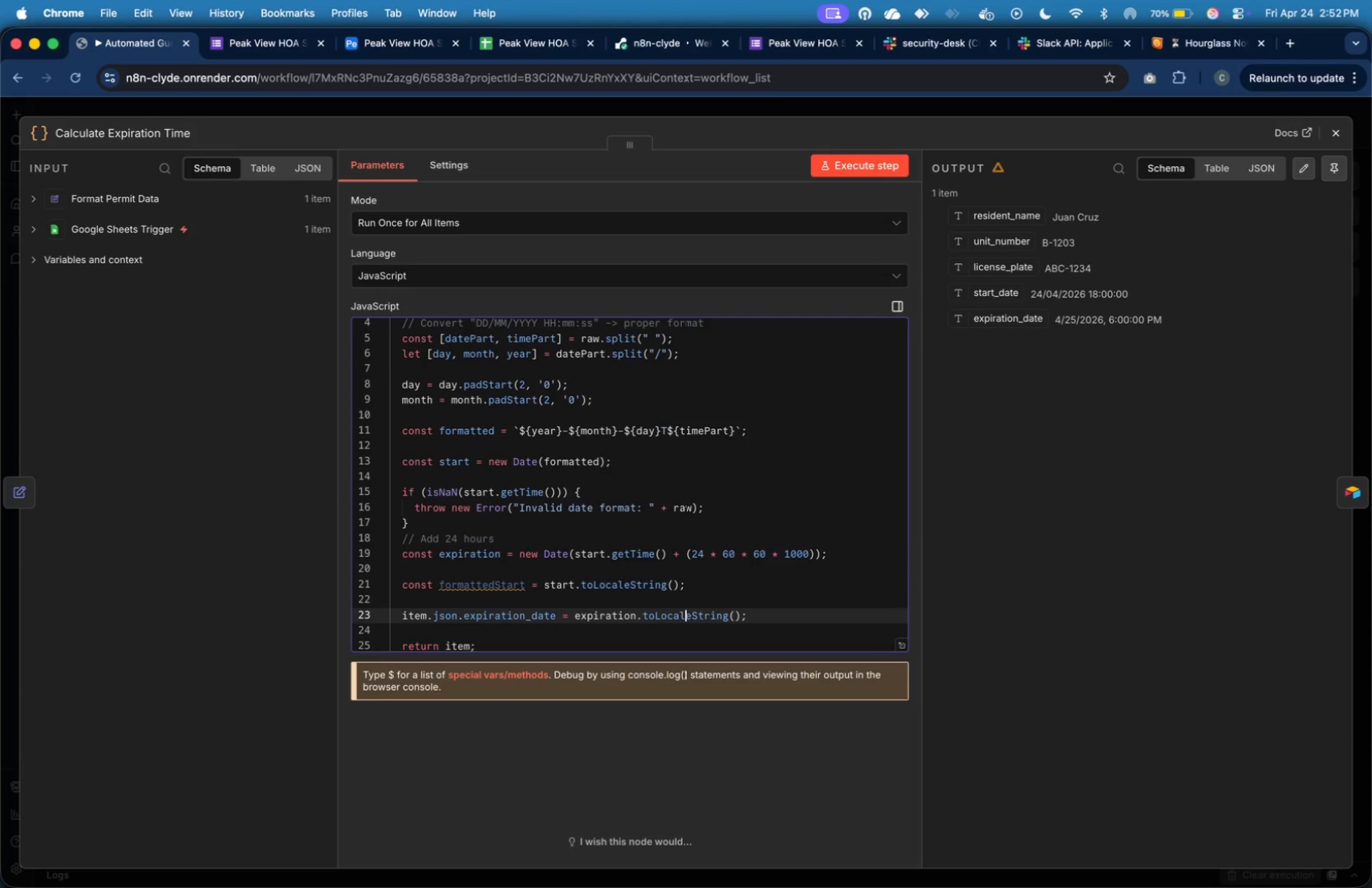 
key(ArrowDown)
 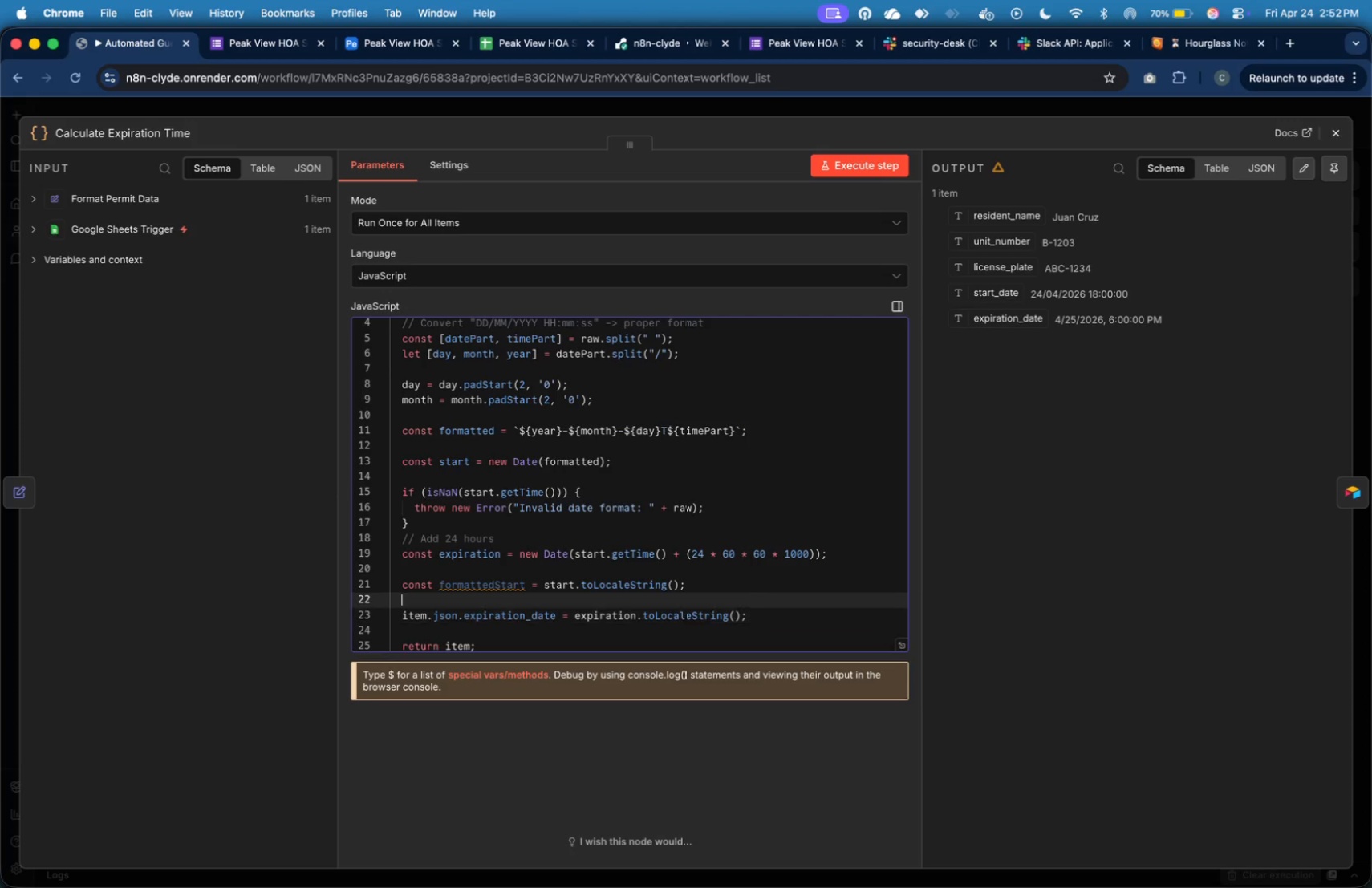 
key(ArrowUp)
 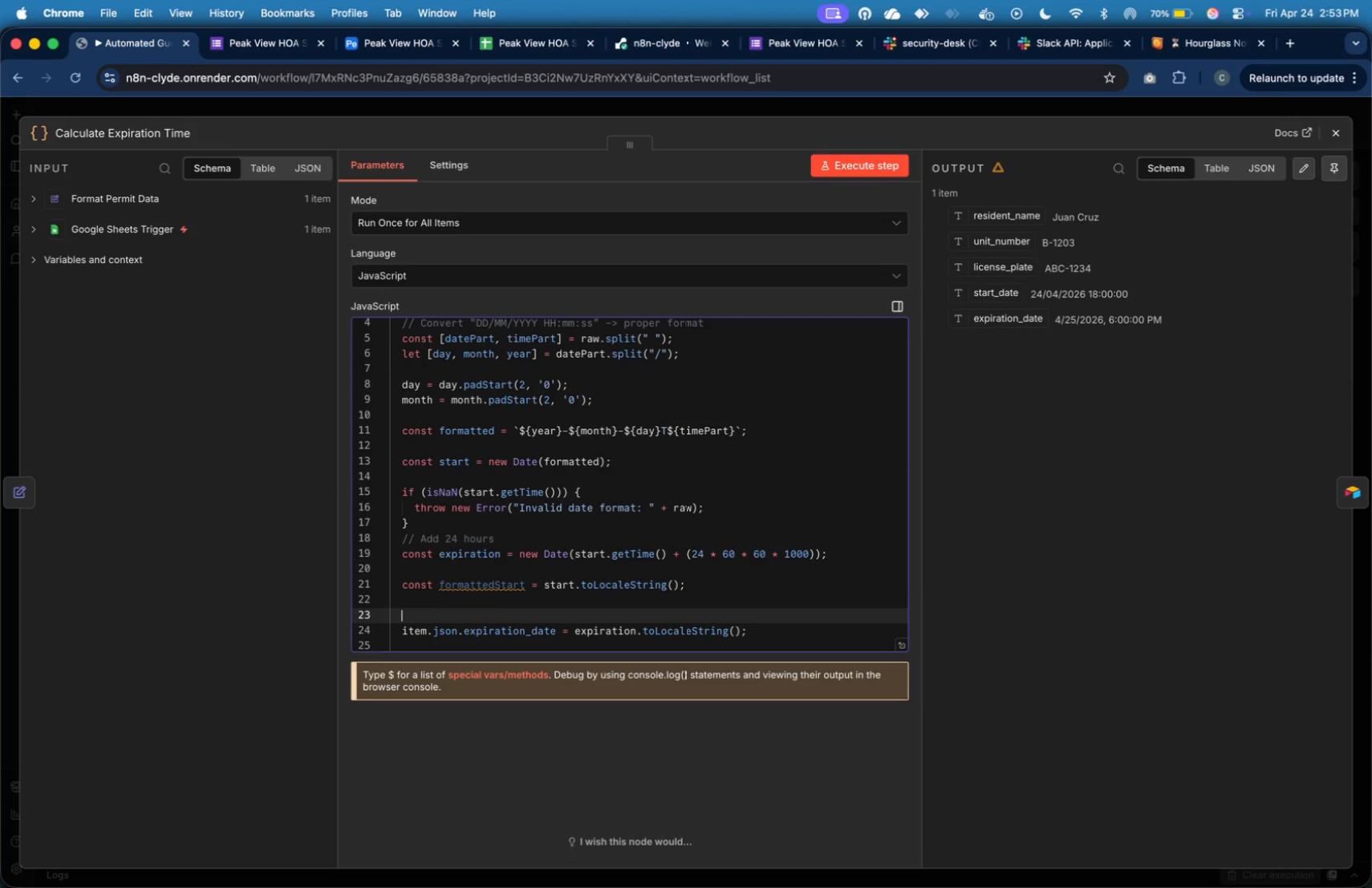 
key(Enter)
 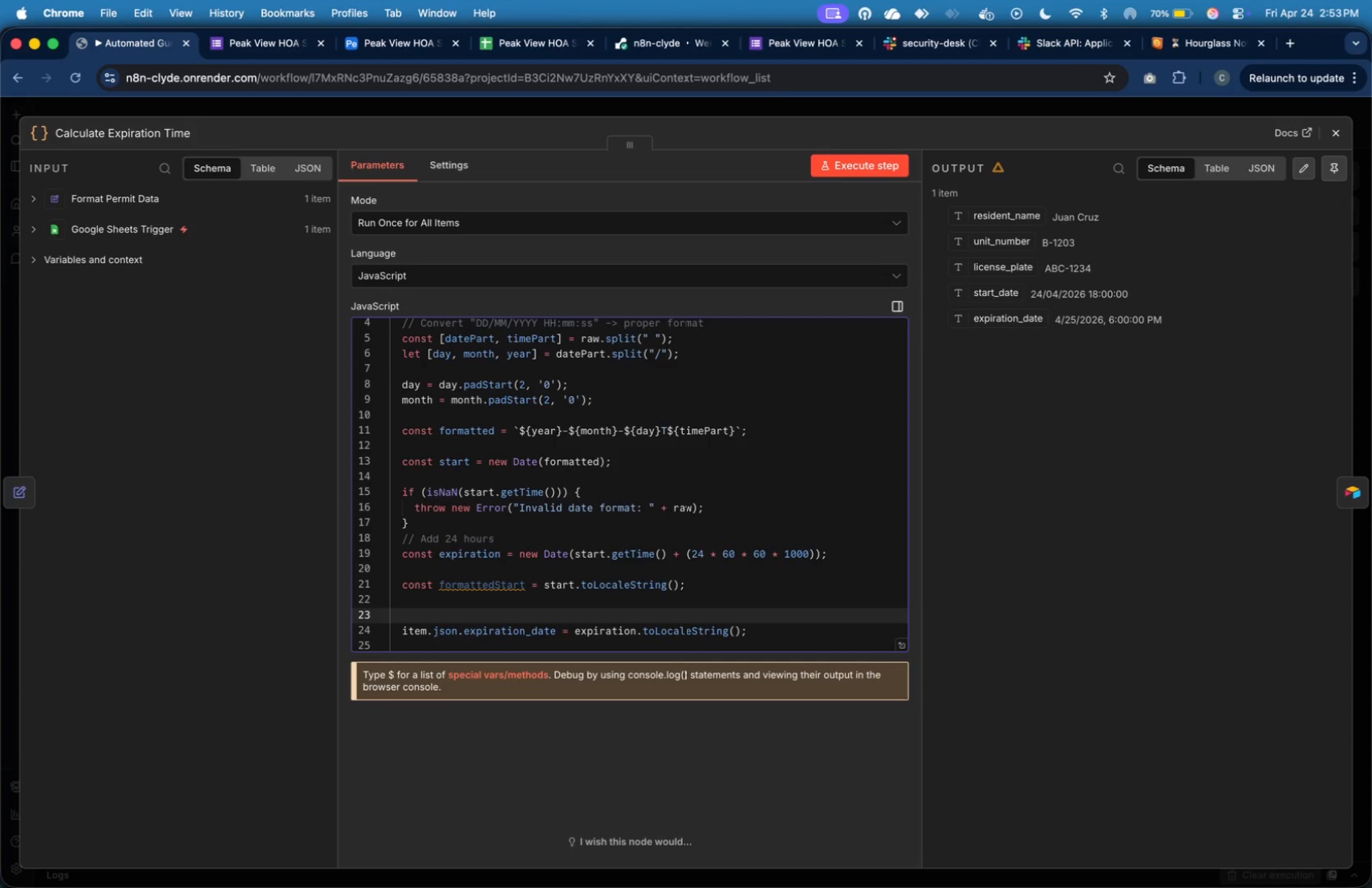 
type(item.json.start_date = formattedSat)
key(Backspace)
key(Backspace)
type(tart;)
 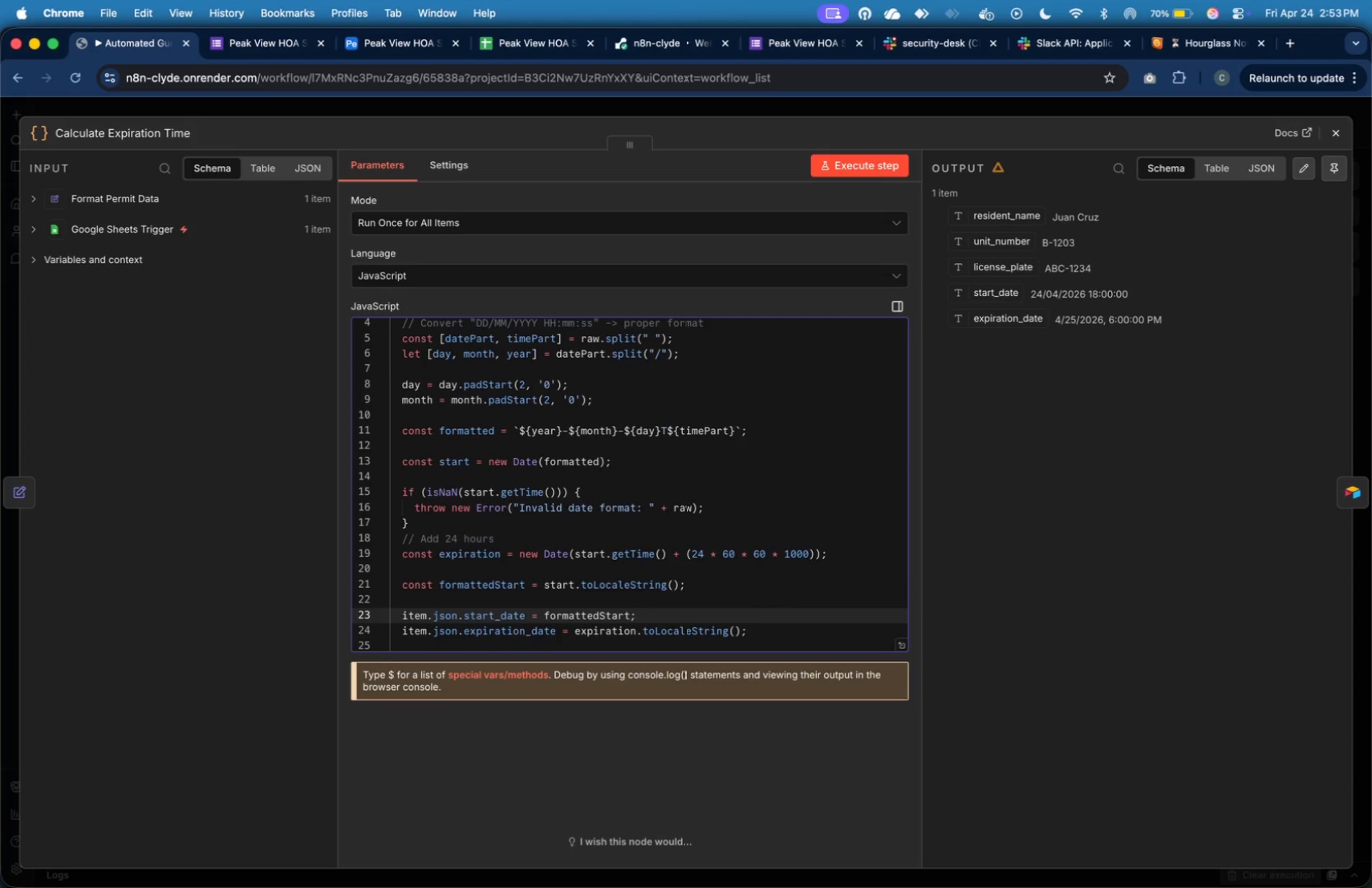 
left_click([861, 160])
 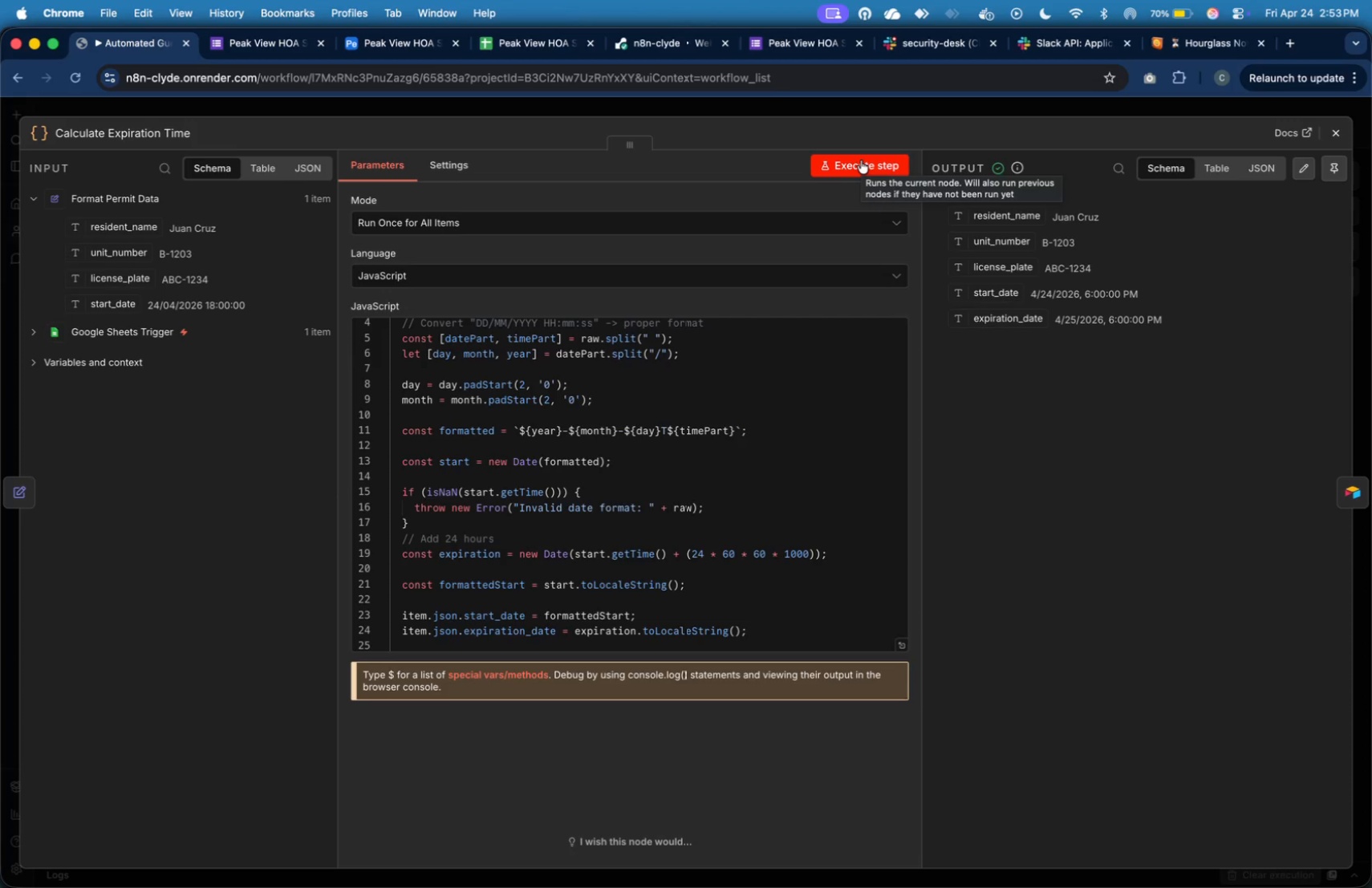 
wait(33.51)
 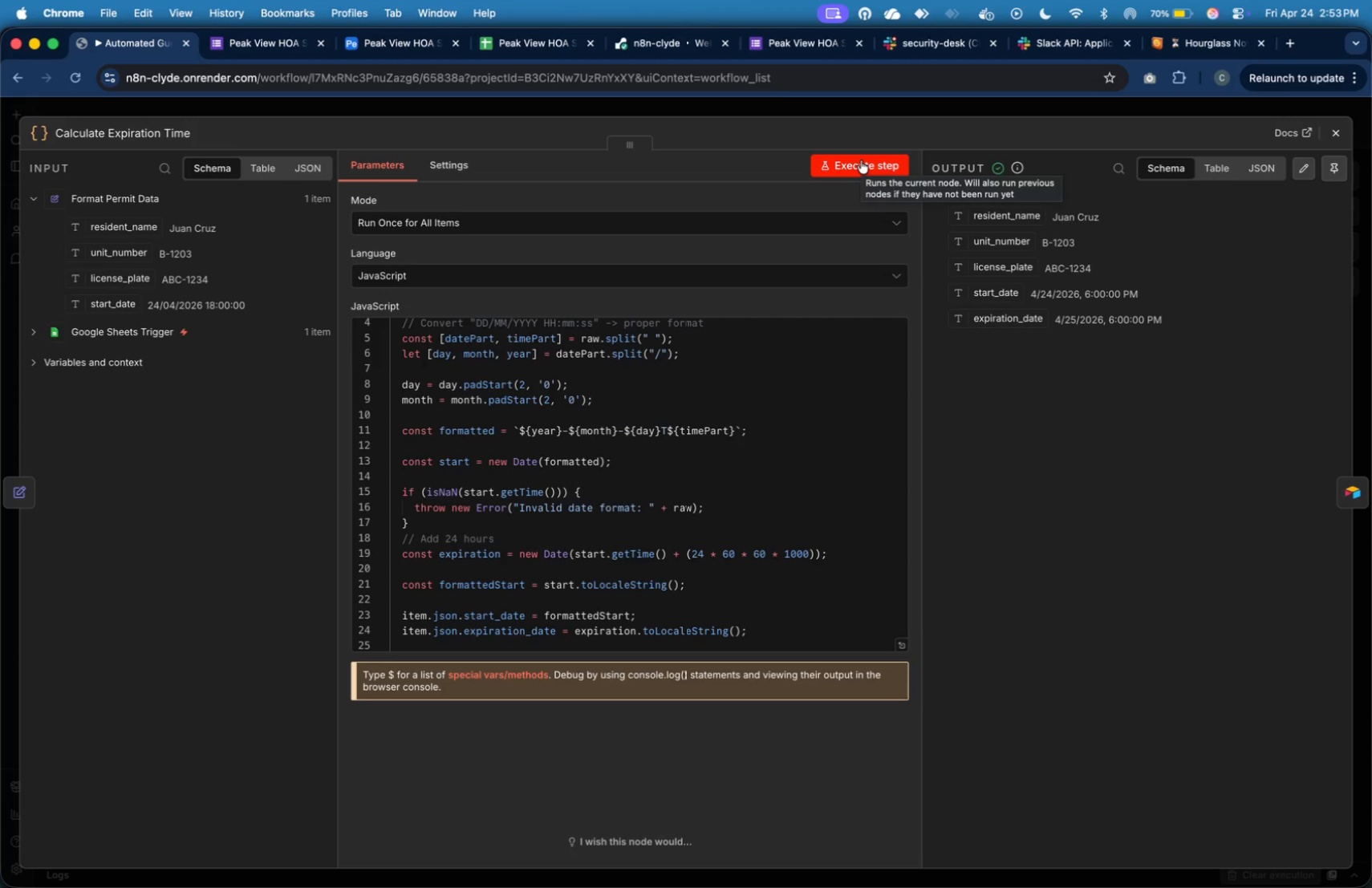 
left_click([758, 448])
 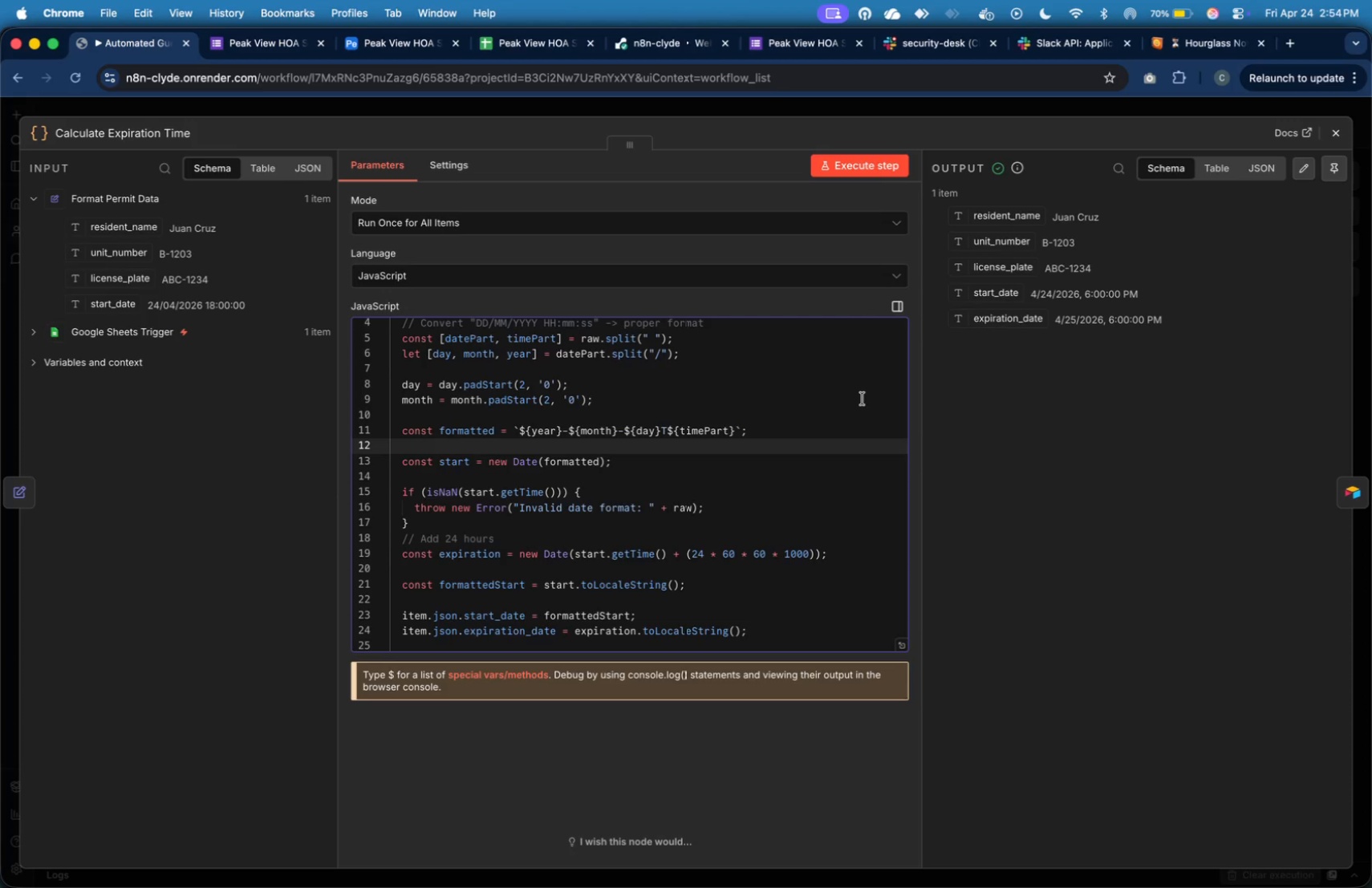 
wait(16.58)
 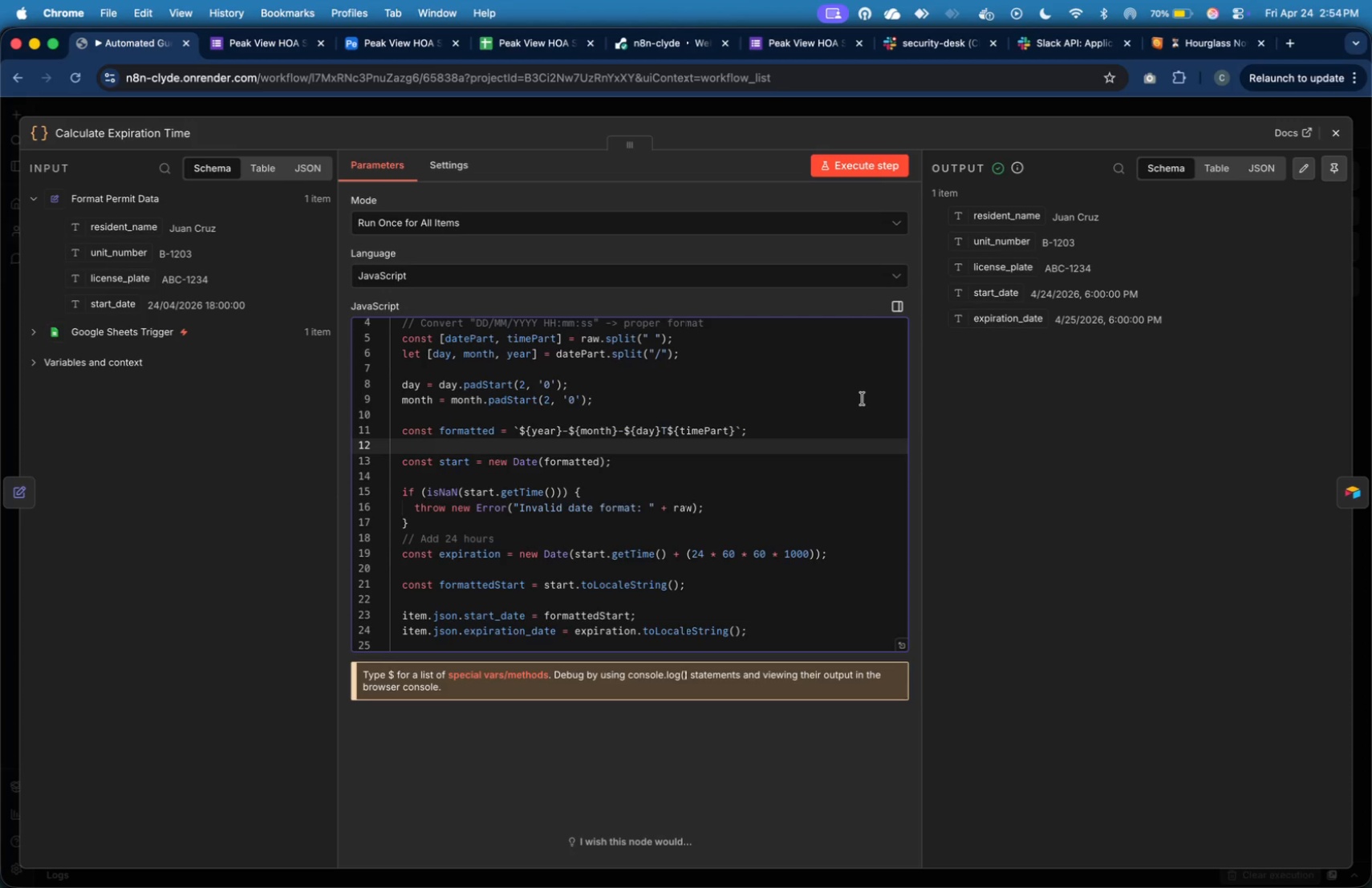 
left_click([1348, 140])
 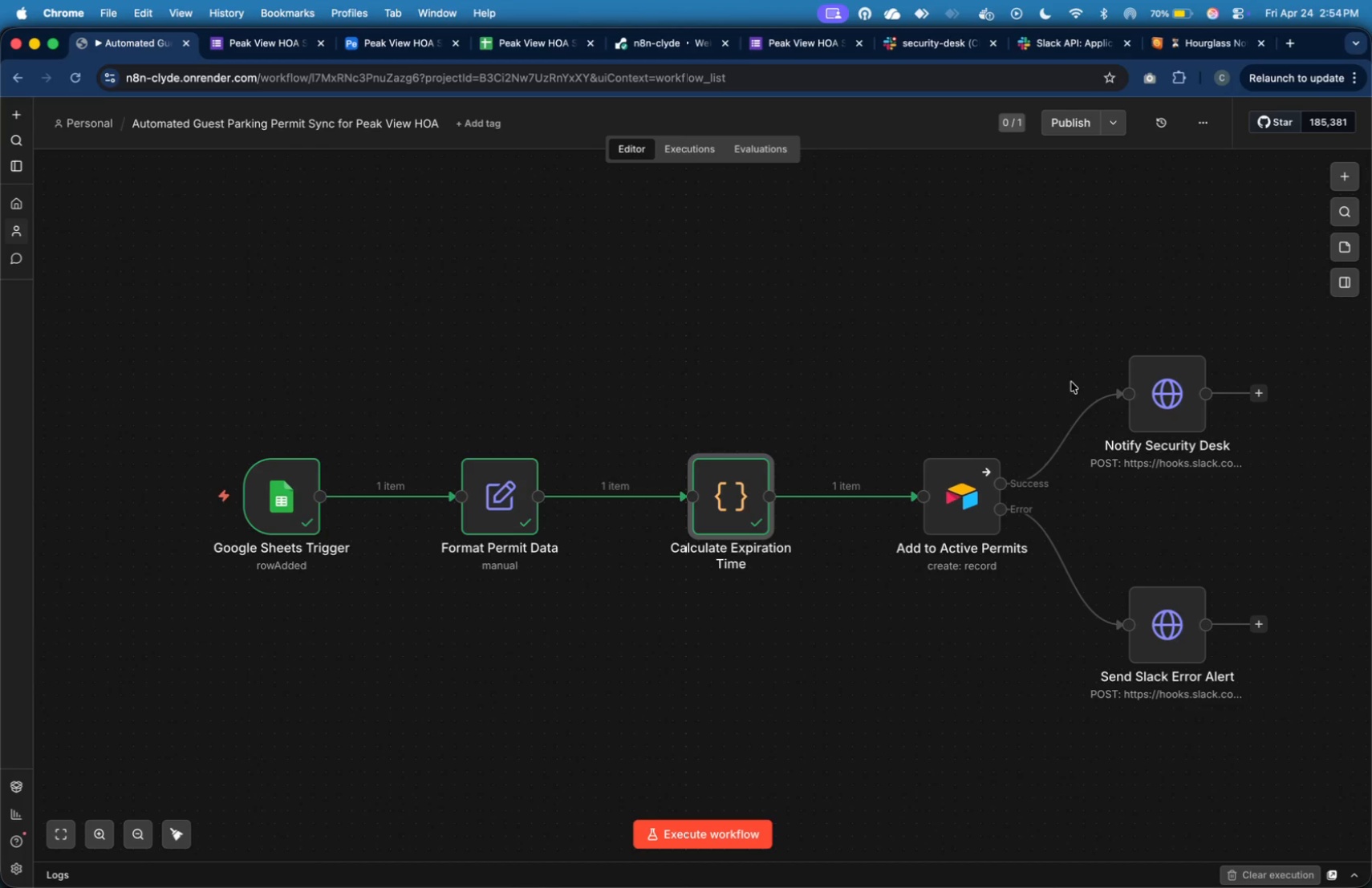 
left_click([988, 312])
 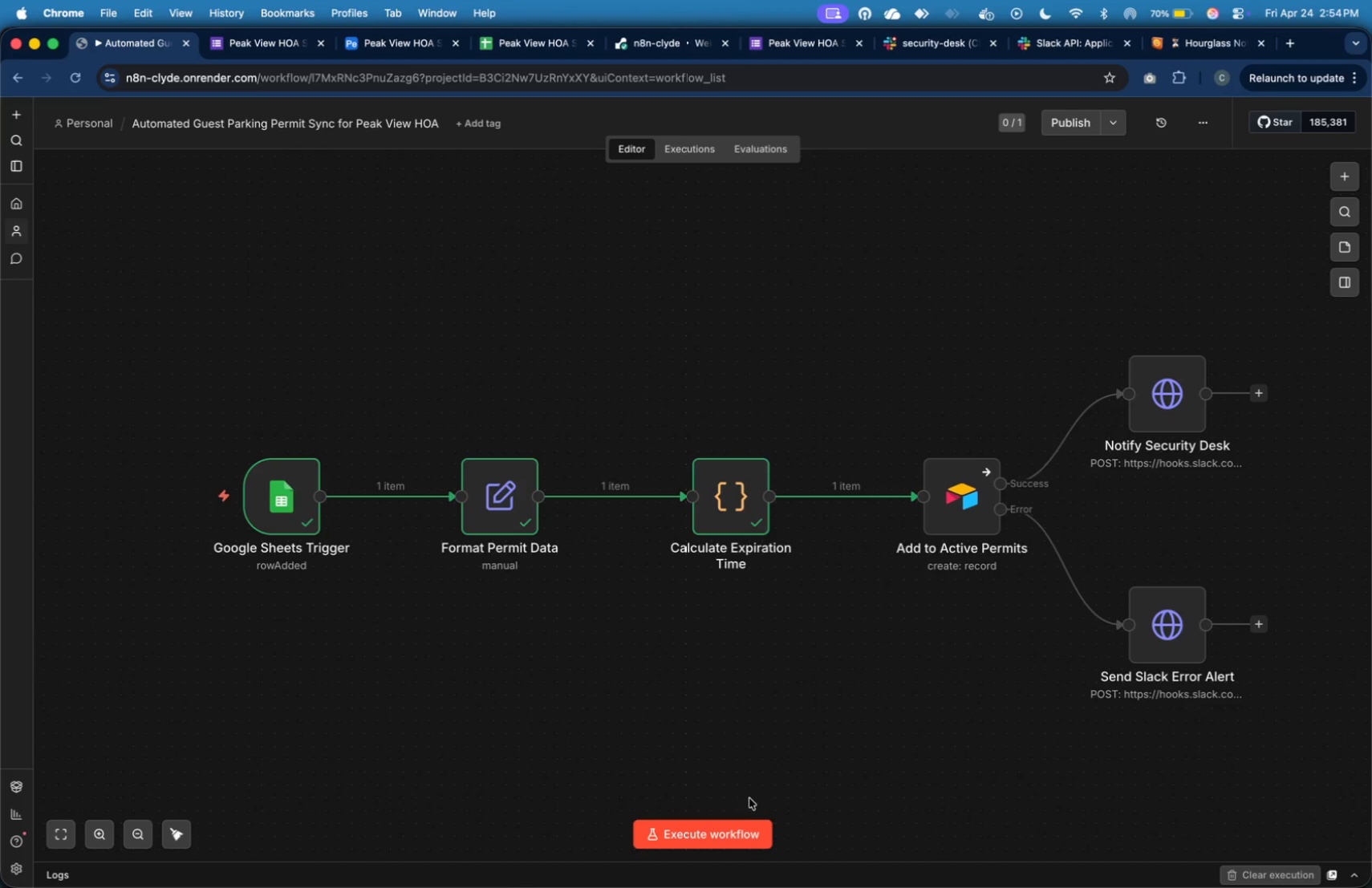 
left_click([744, 831])
 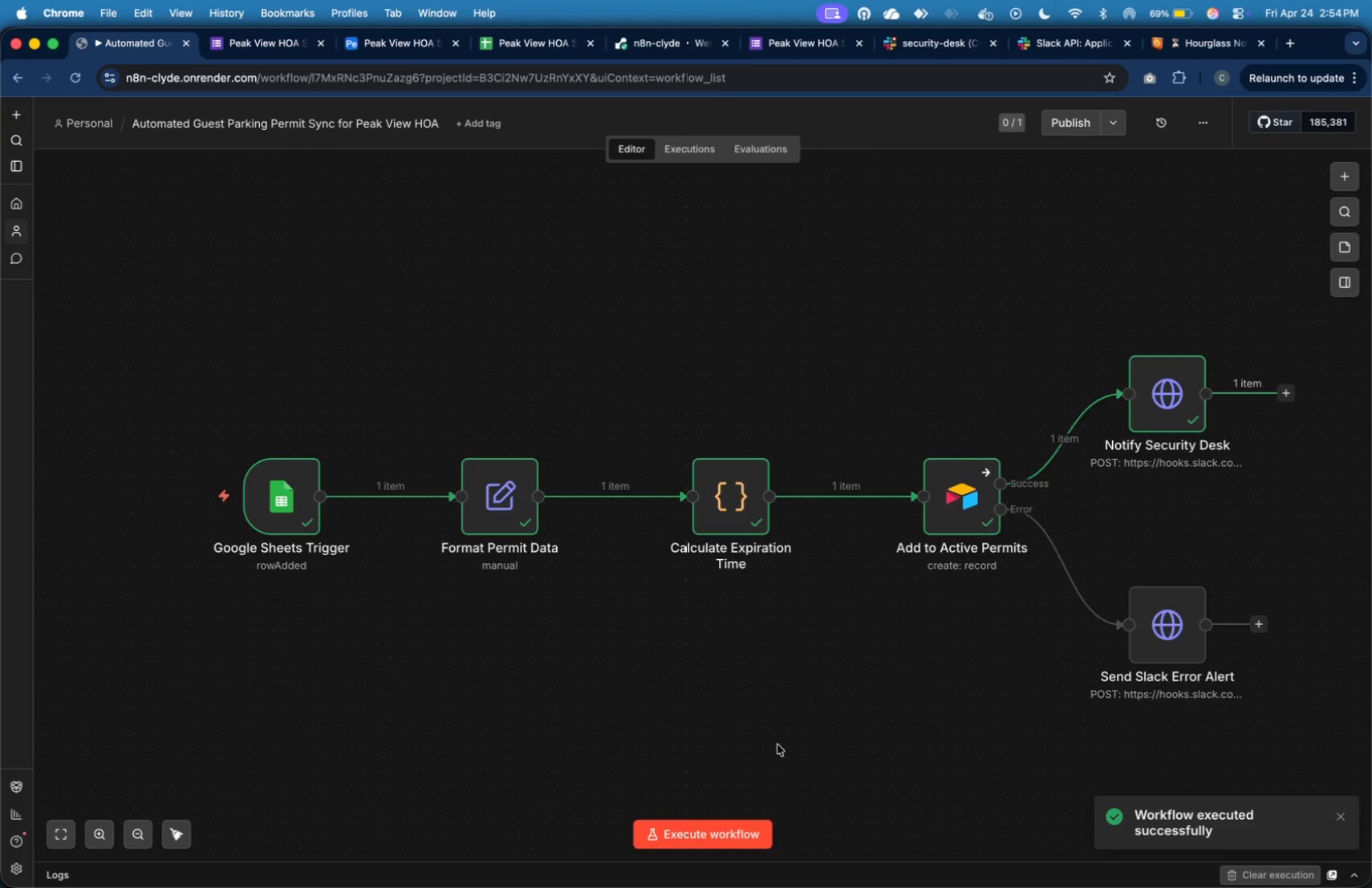 
wait(18.83)
 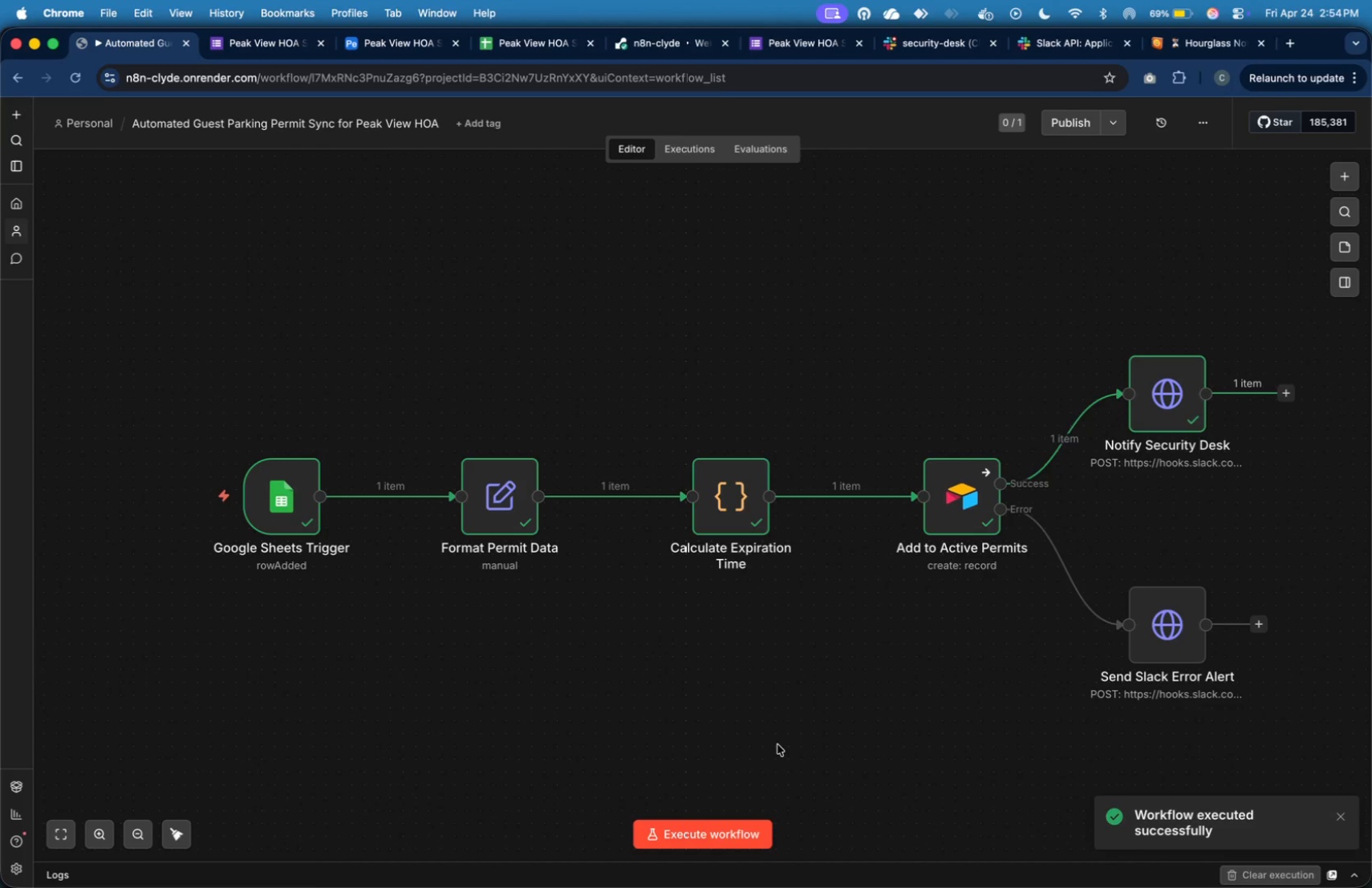 
left_click([394, 46])
 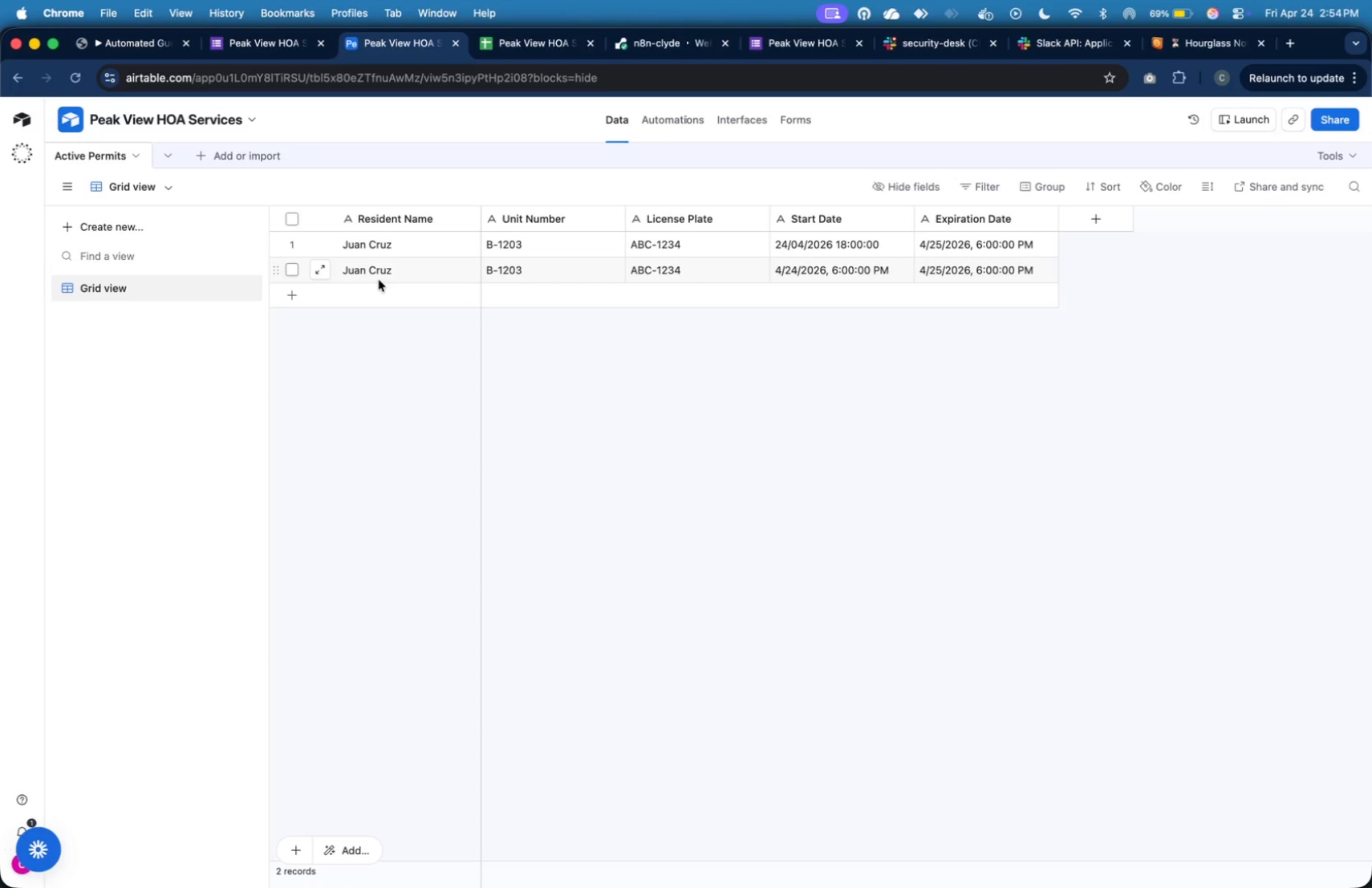 
wait(11.31)
 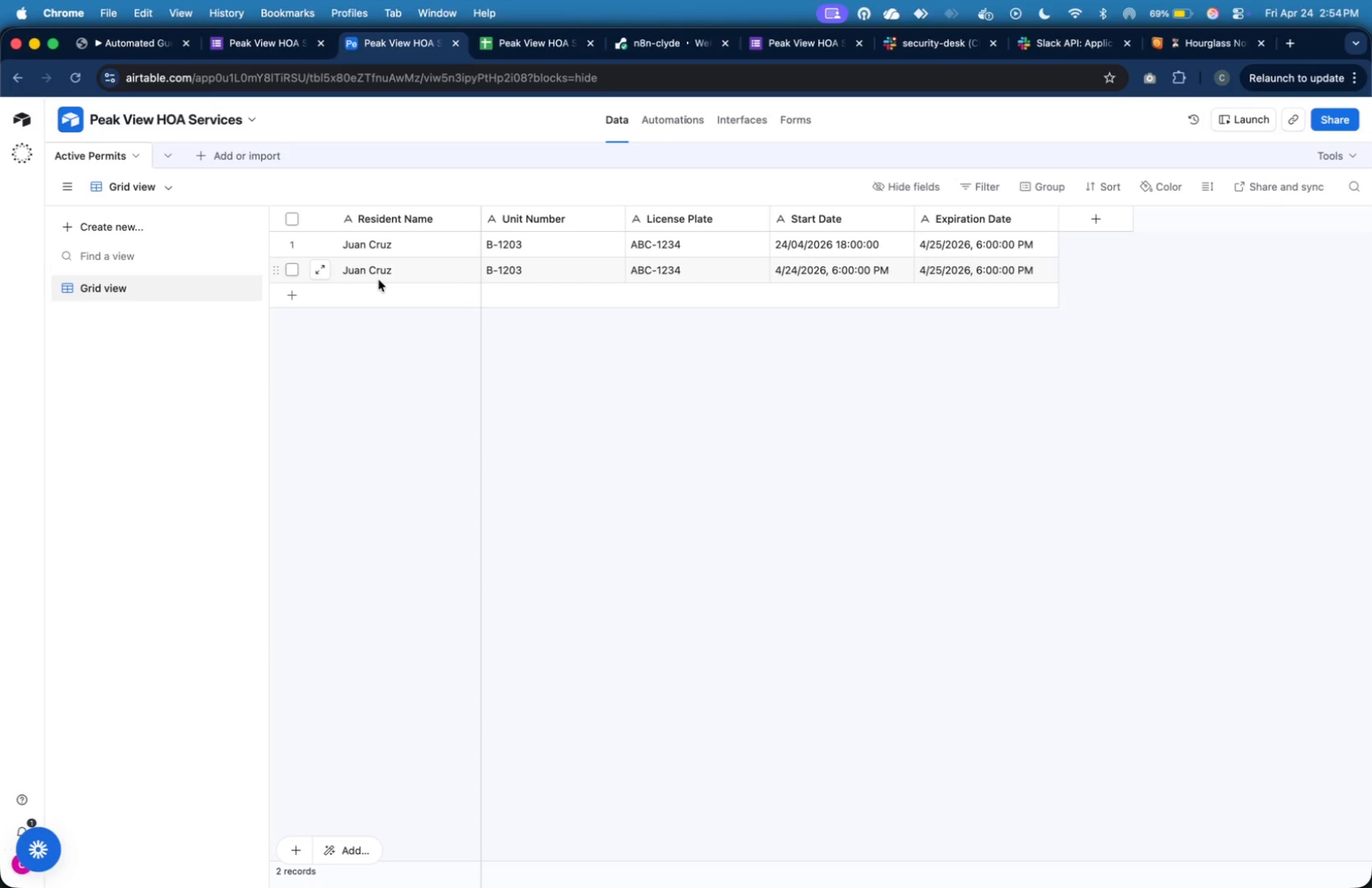 
left_click_drag(start_coordinate=[902, 38], to_coordinate=[529, 37])
 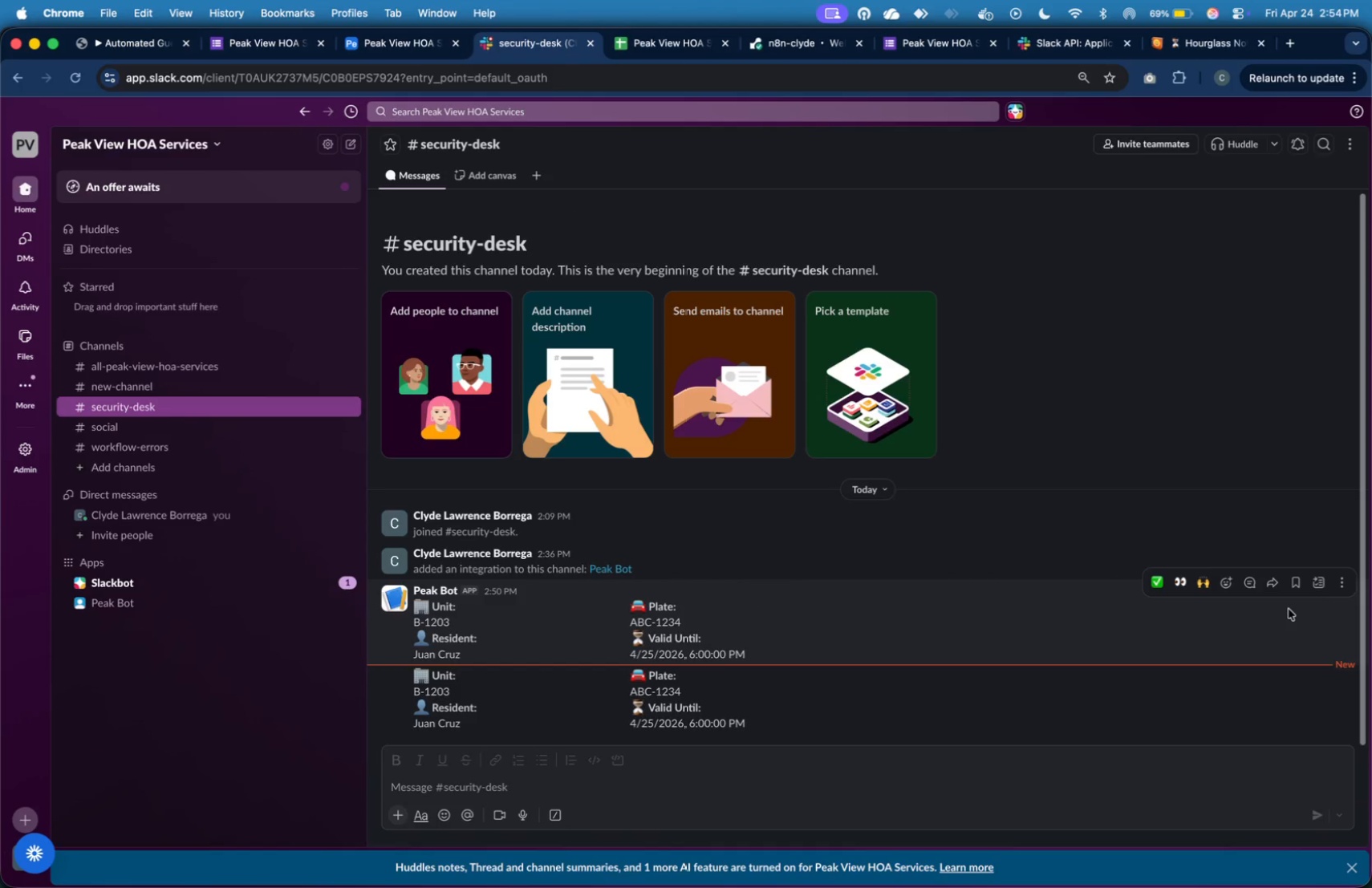 
left_click([1337, 580])
 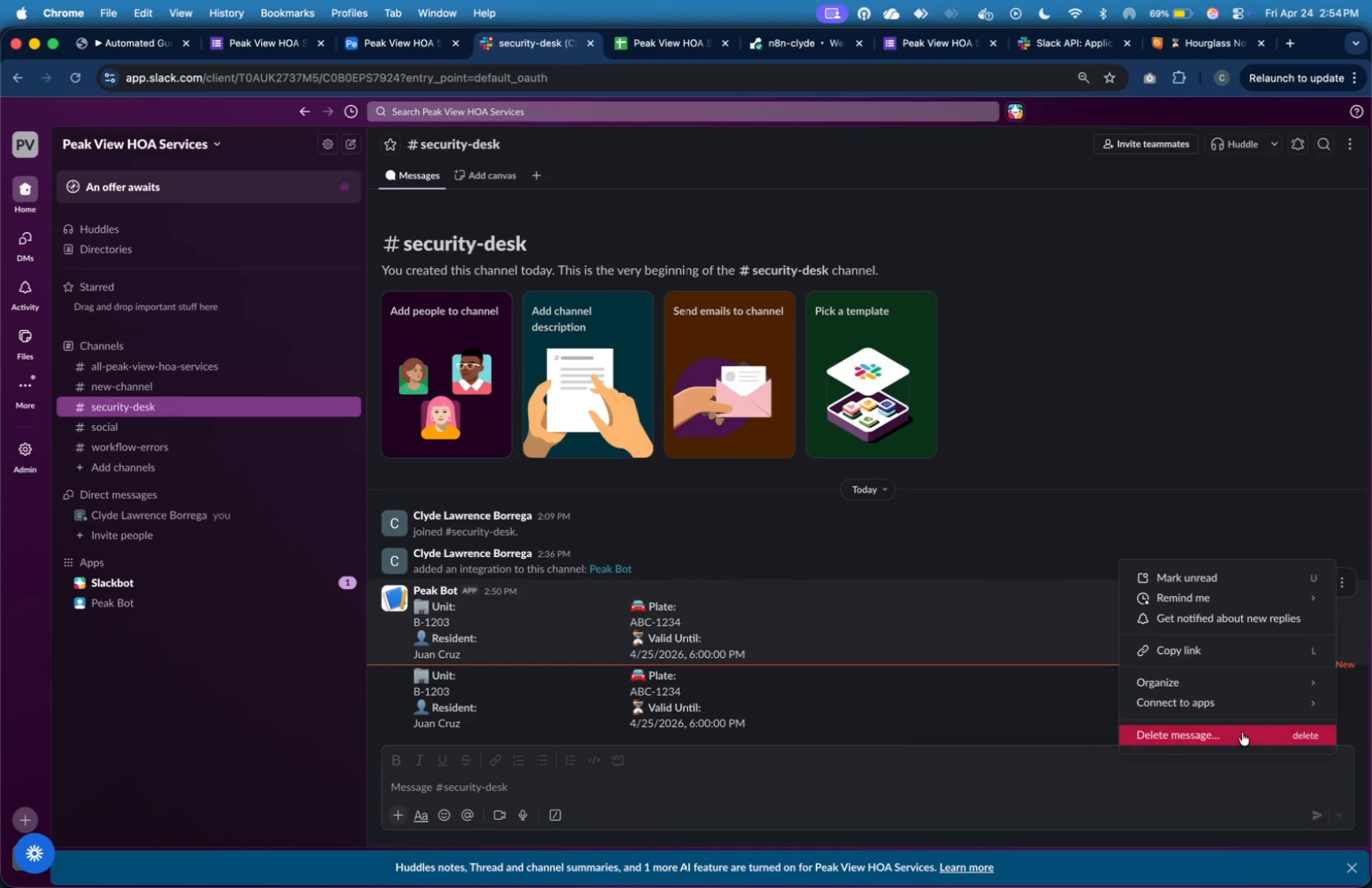 
left_click([1242, 736])
 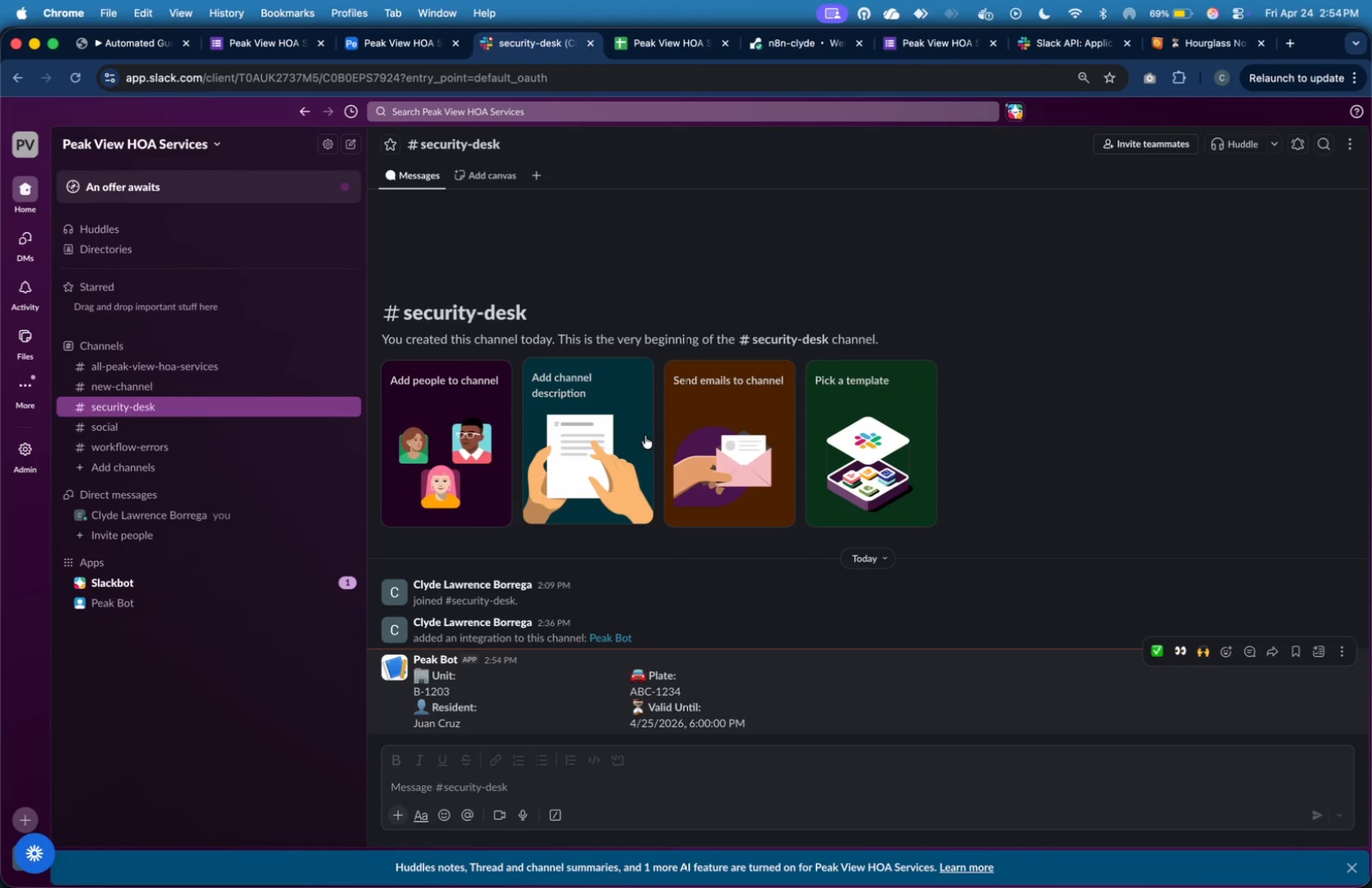 
wait(6.39)
 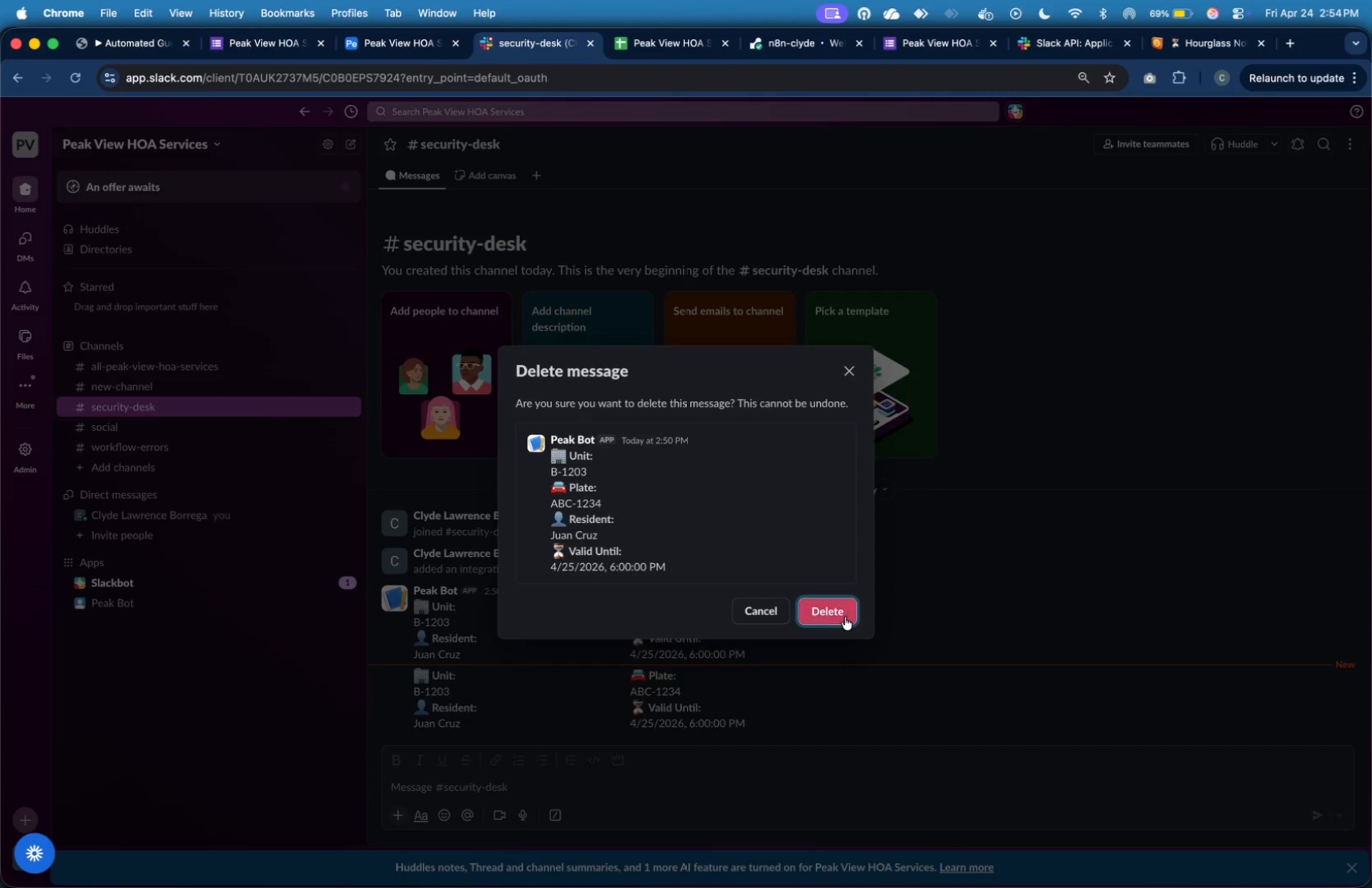 
mouse_move([254, 111])
 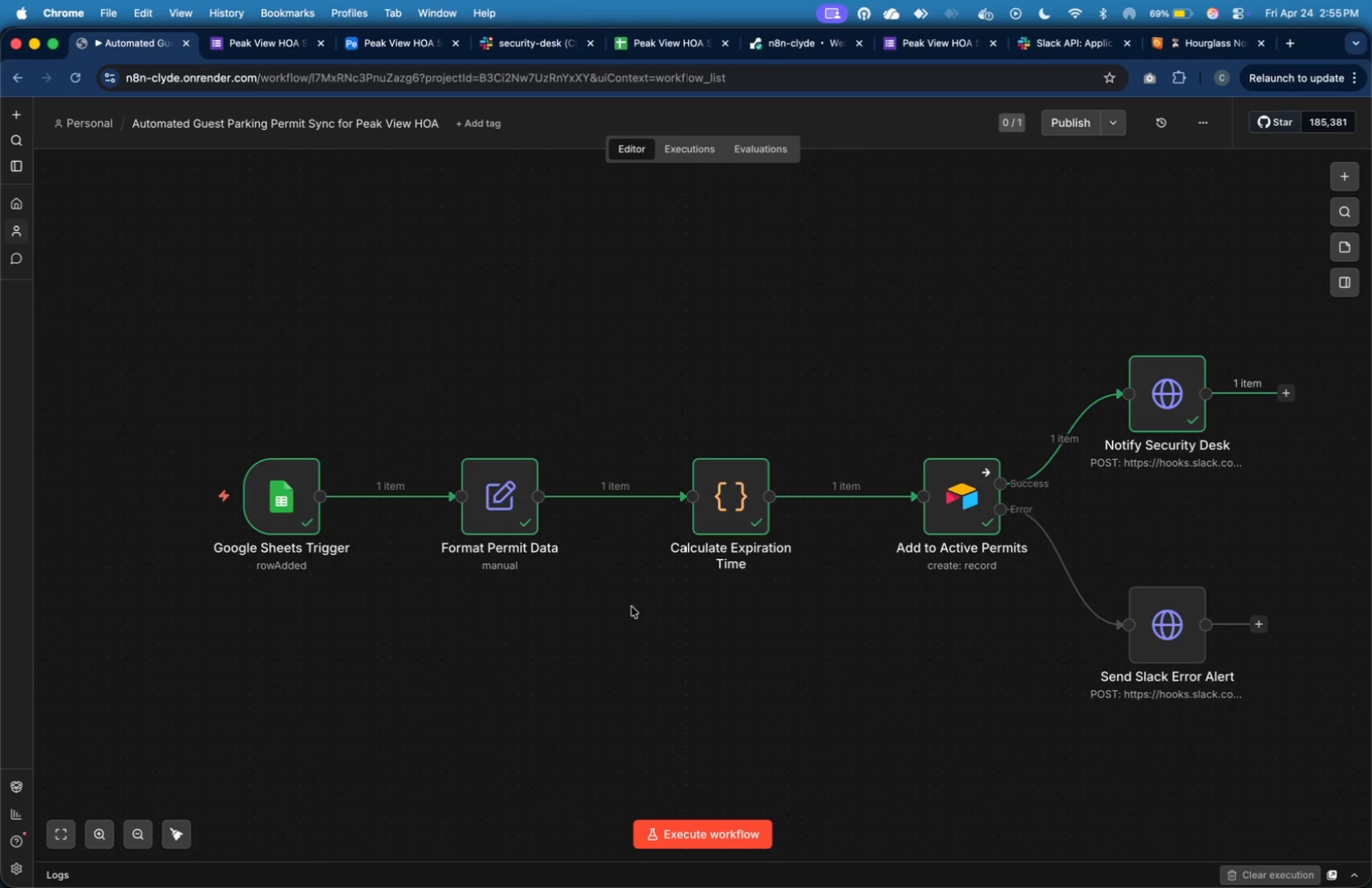 
wait(16.2)
 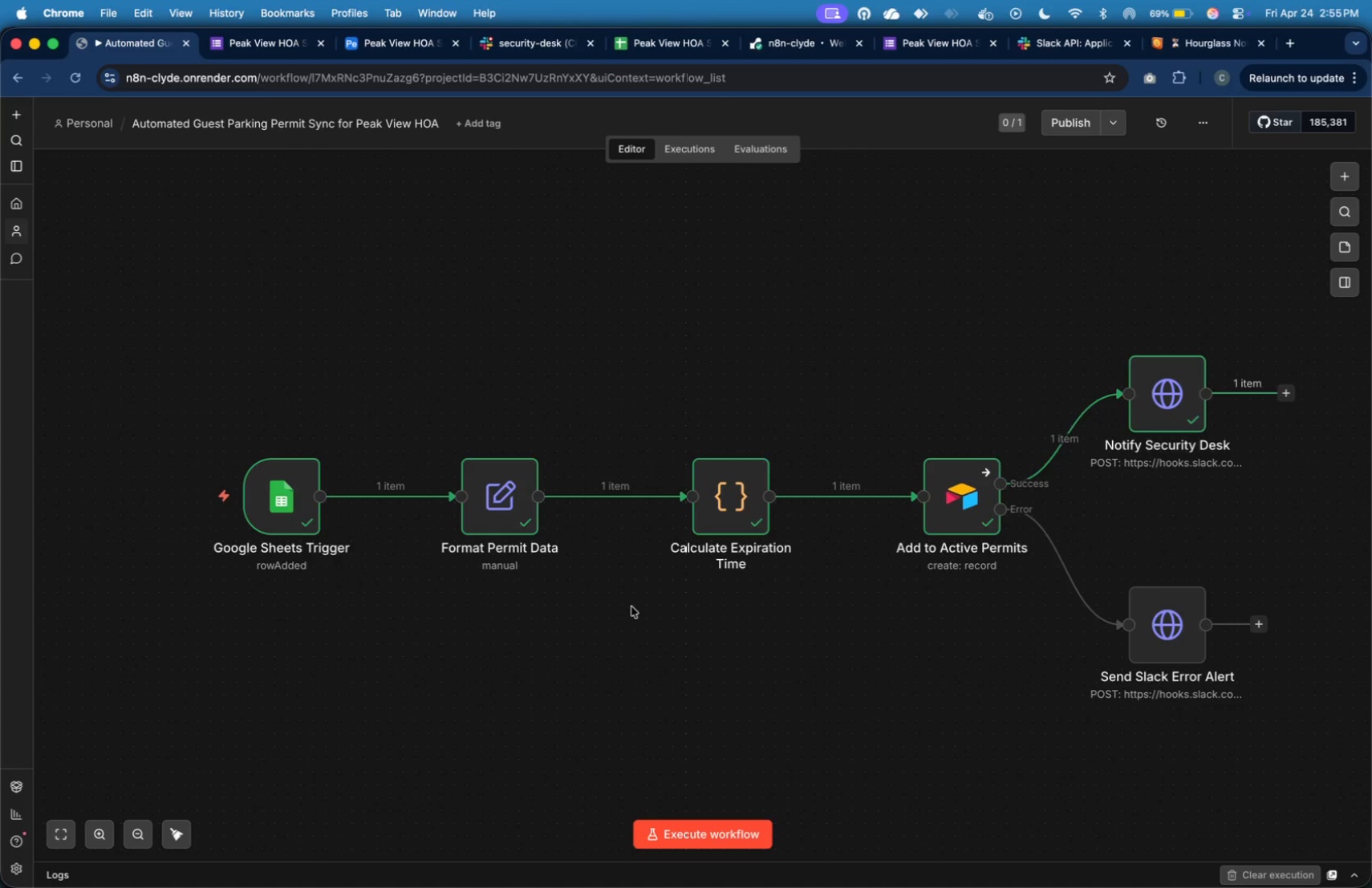 
double_click([1160, 416])
 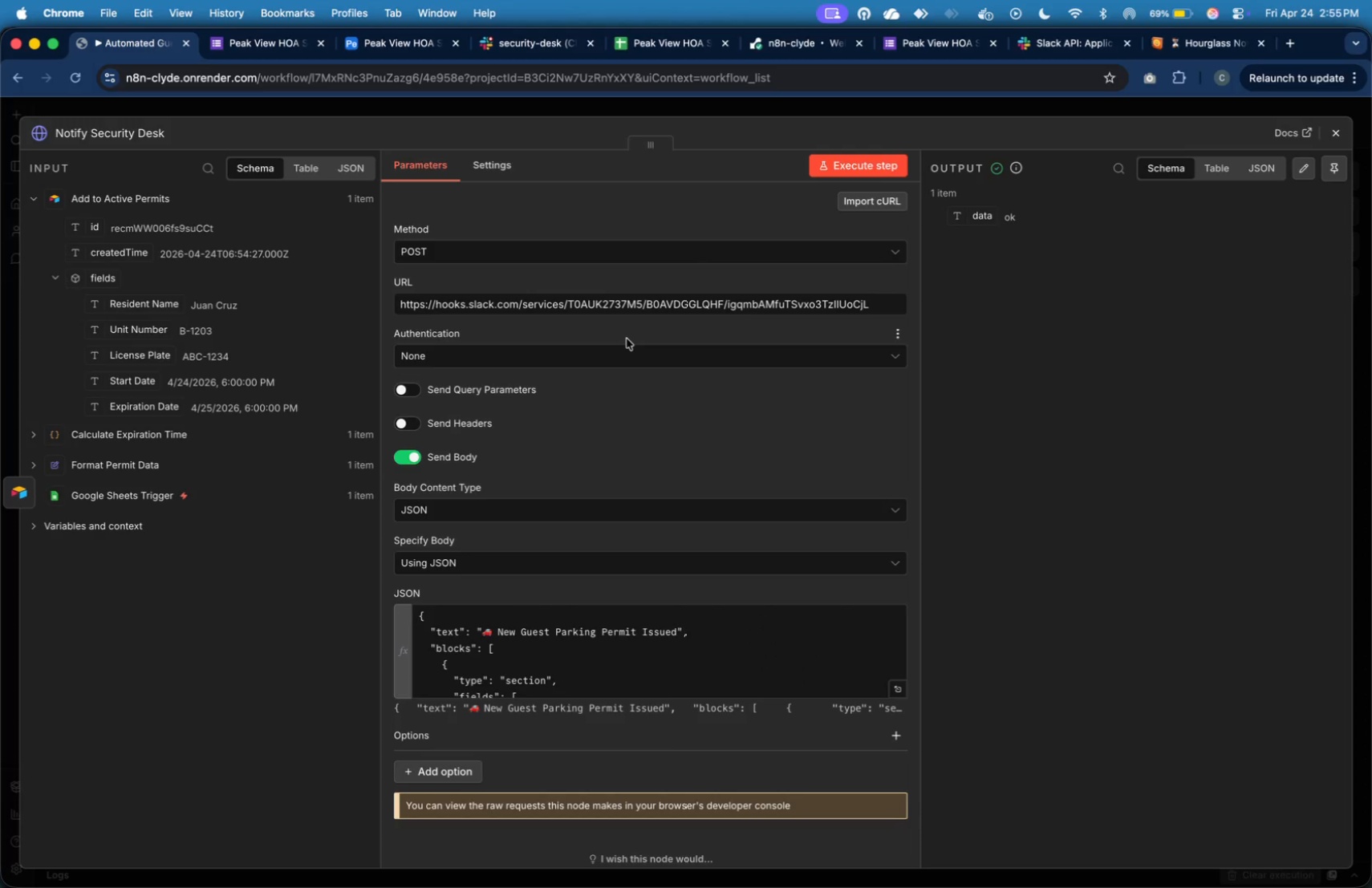 
wait(9.97)
 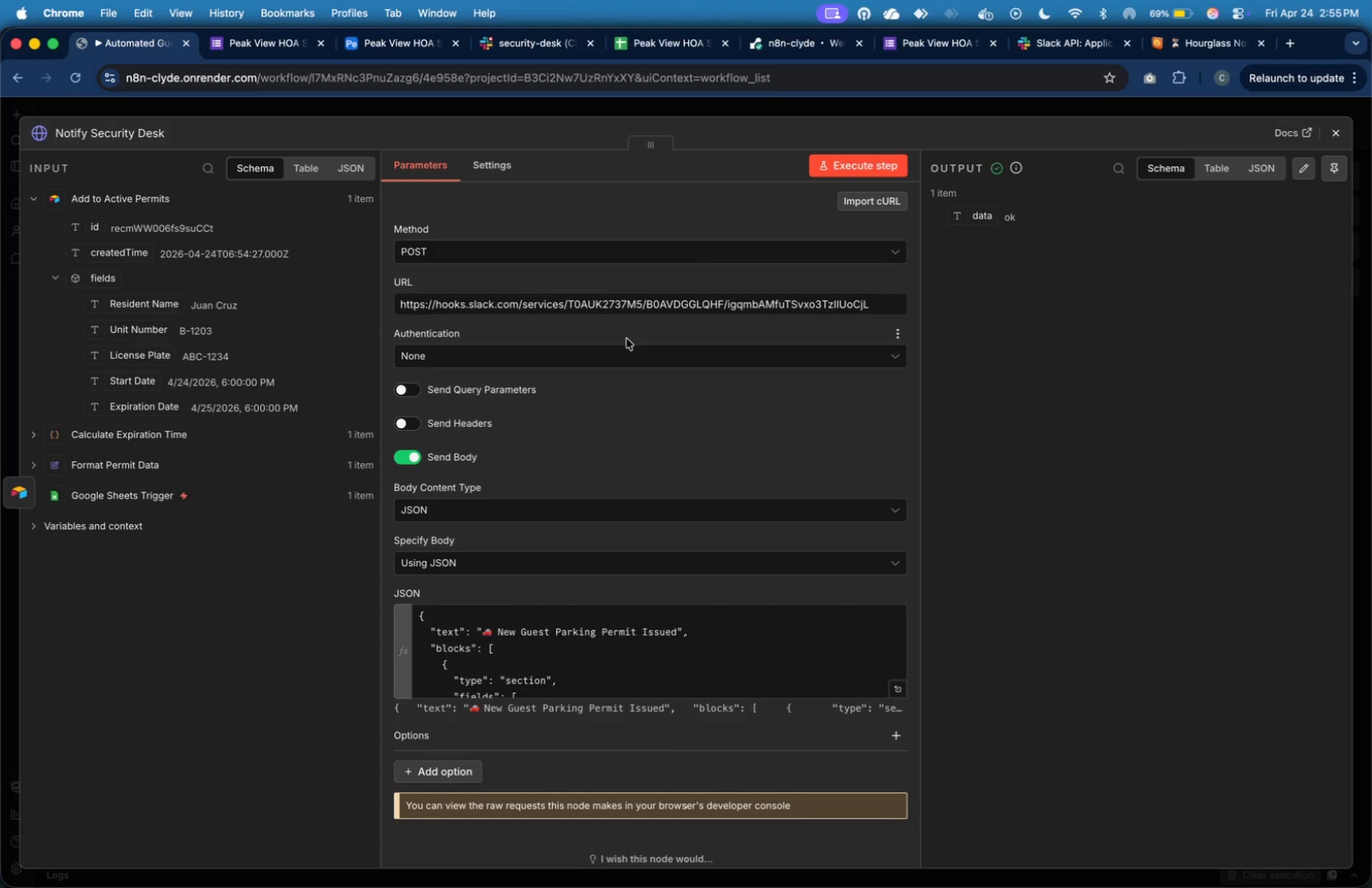 
key(Meta+Tab)
 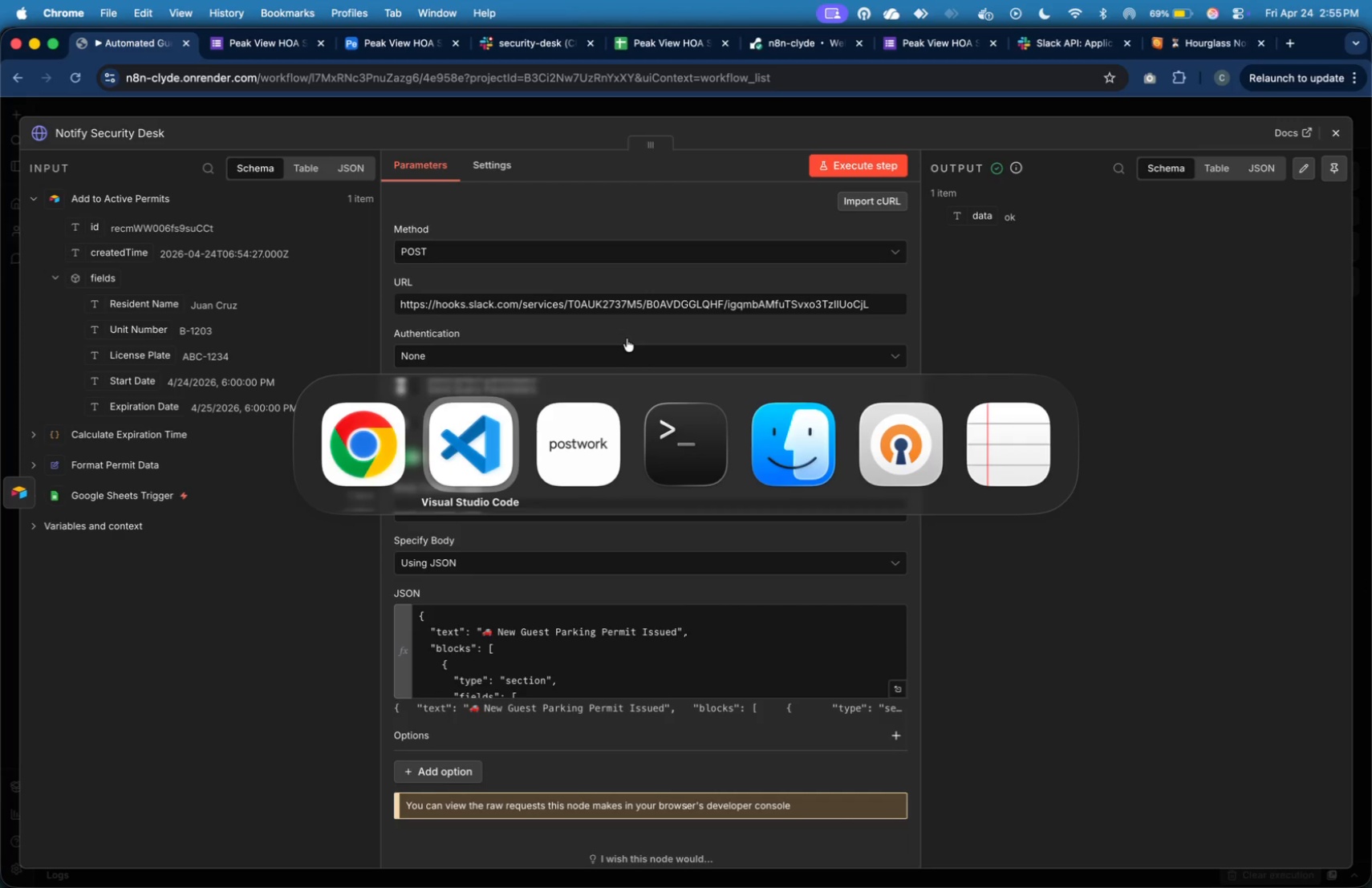 
key(Meta+Tab)